 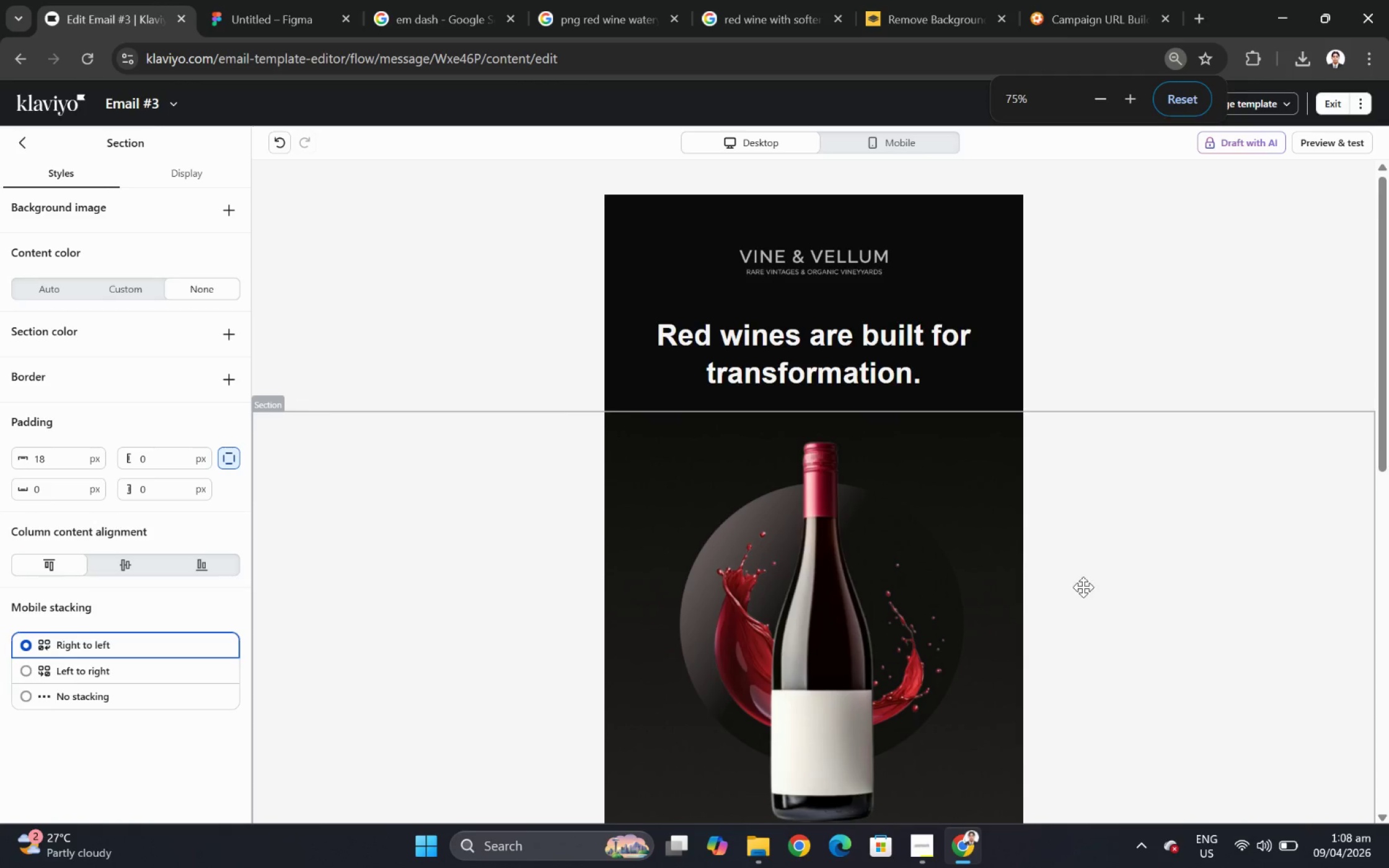 
hold_key(key=ControlLeft, duration=0.88)
scroll: coordinate [1083, 594], scroll_direction: down, amount: 9.0
 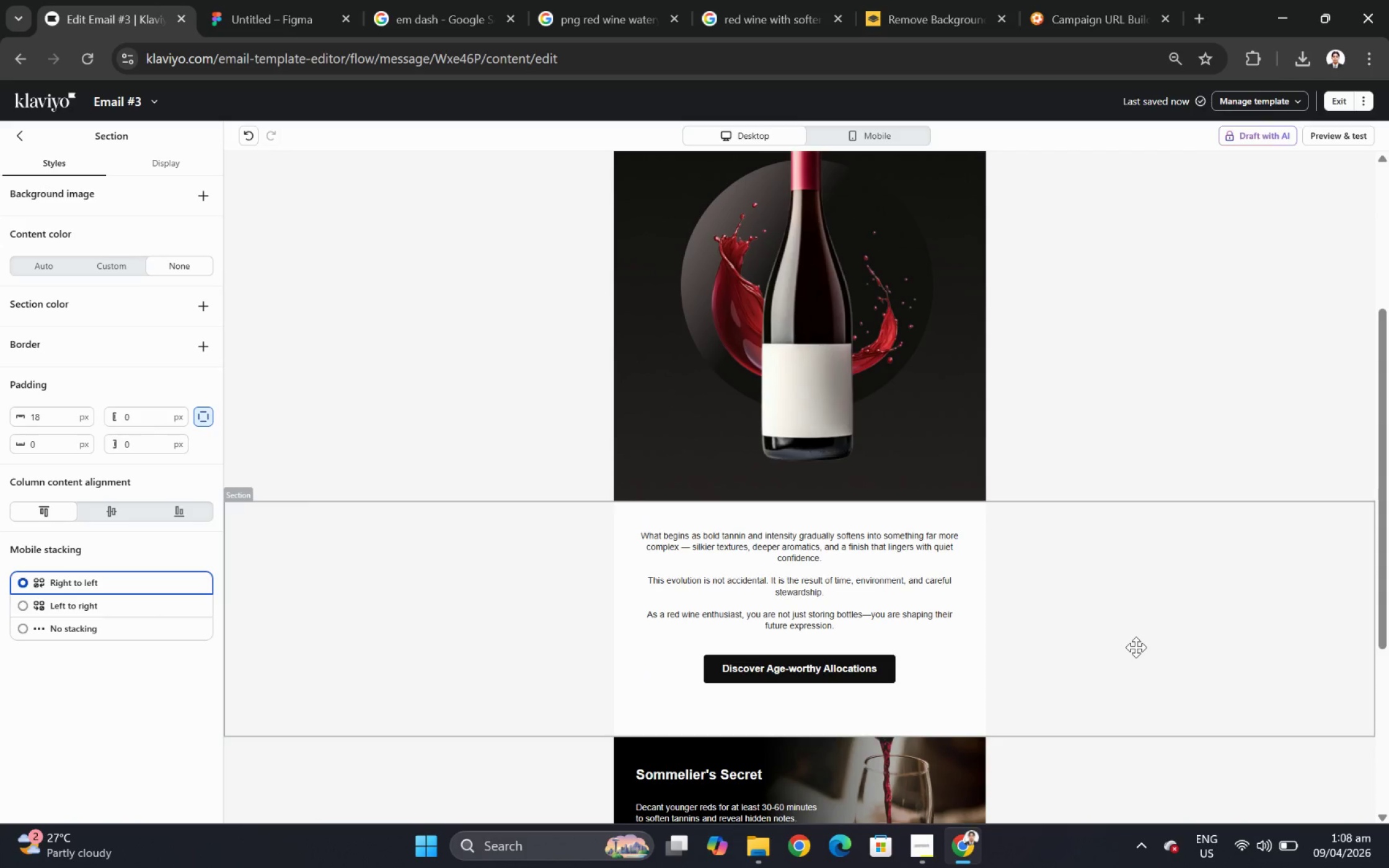 
hold_key(key=ControlLeft, duration=0.95)
 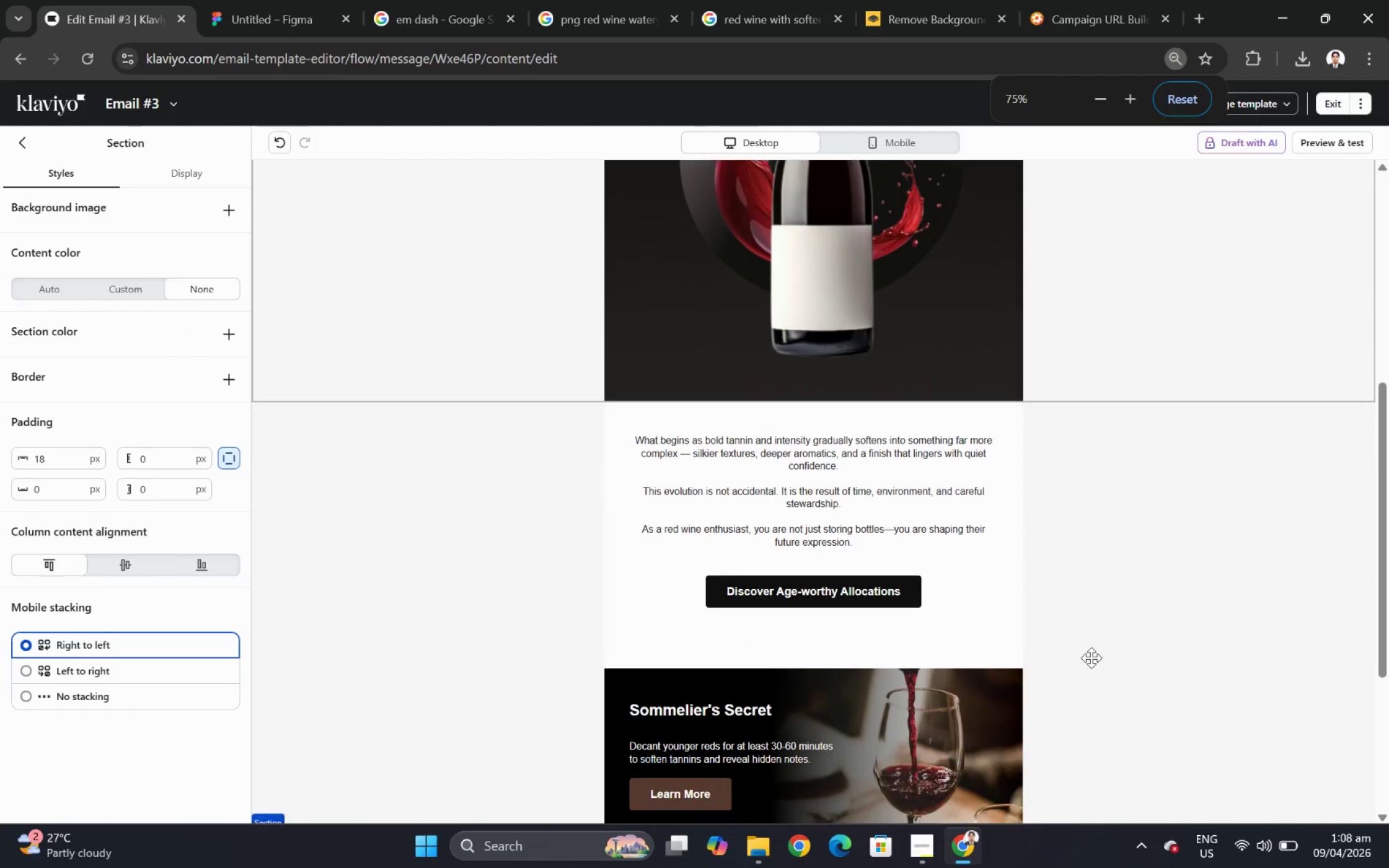 
scroll: coordinate [1135, 647], scroll_direction: up, amount: 4.0
 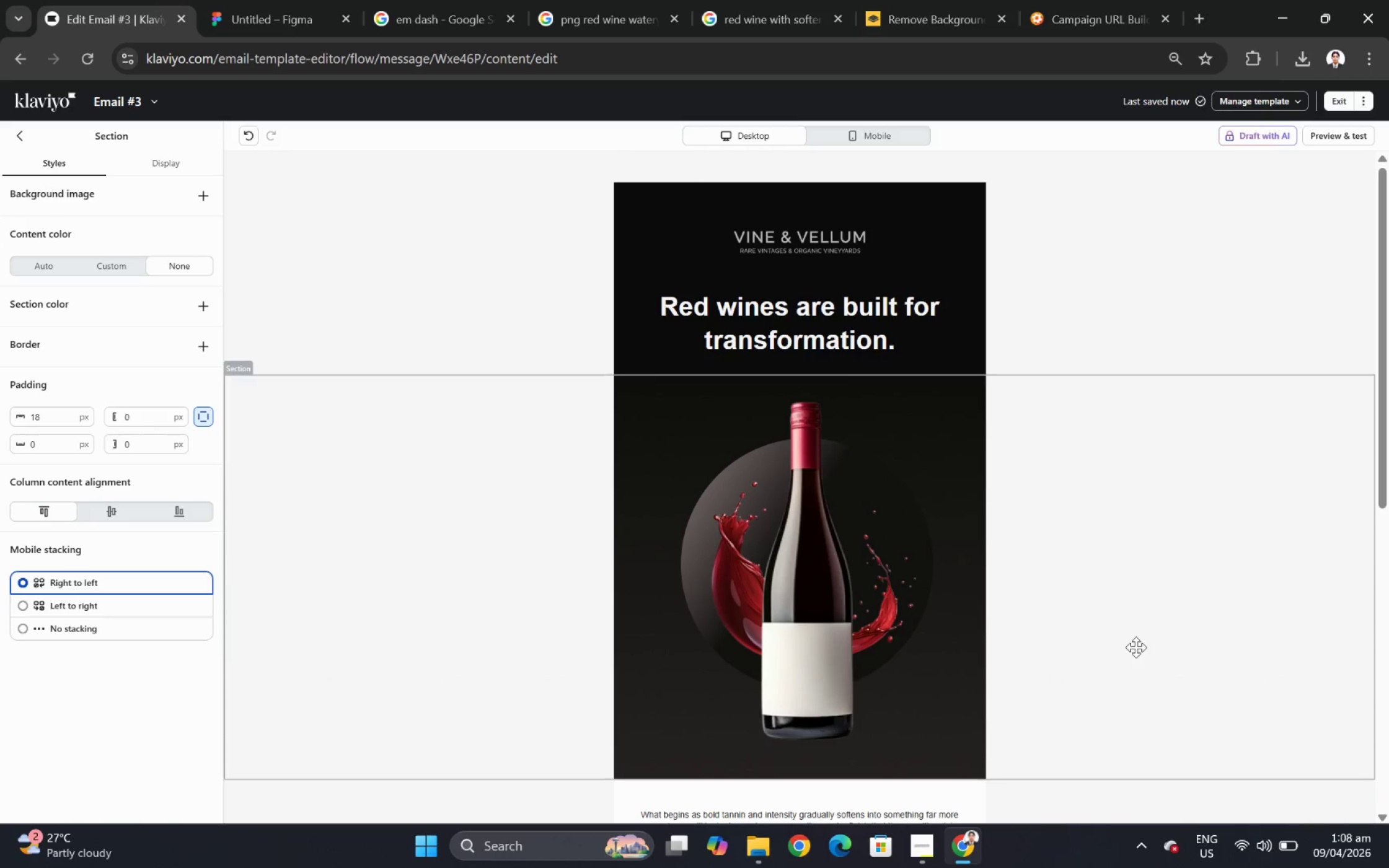 
hold_key(key=ControlLeft, duration=0.95)
 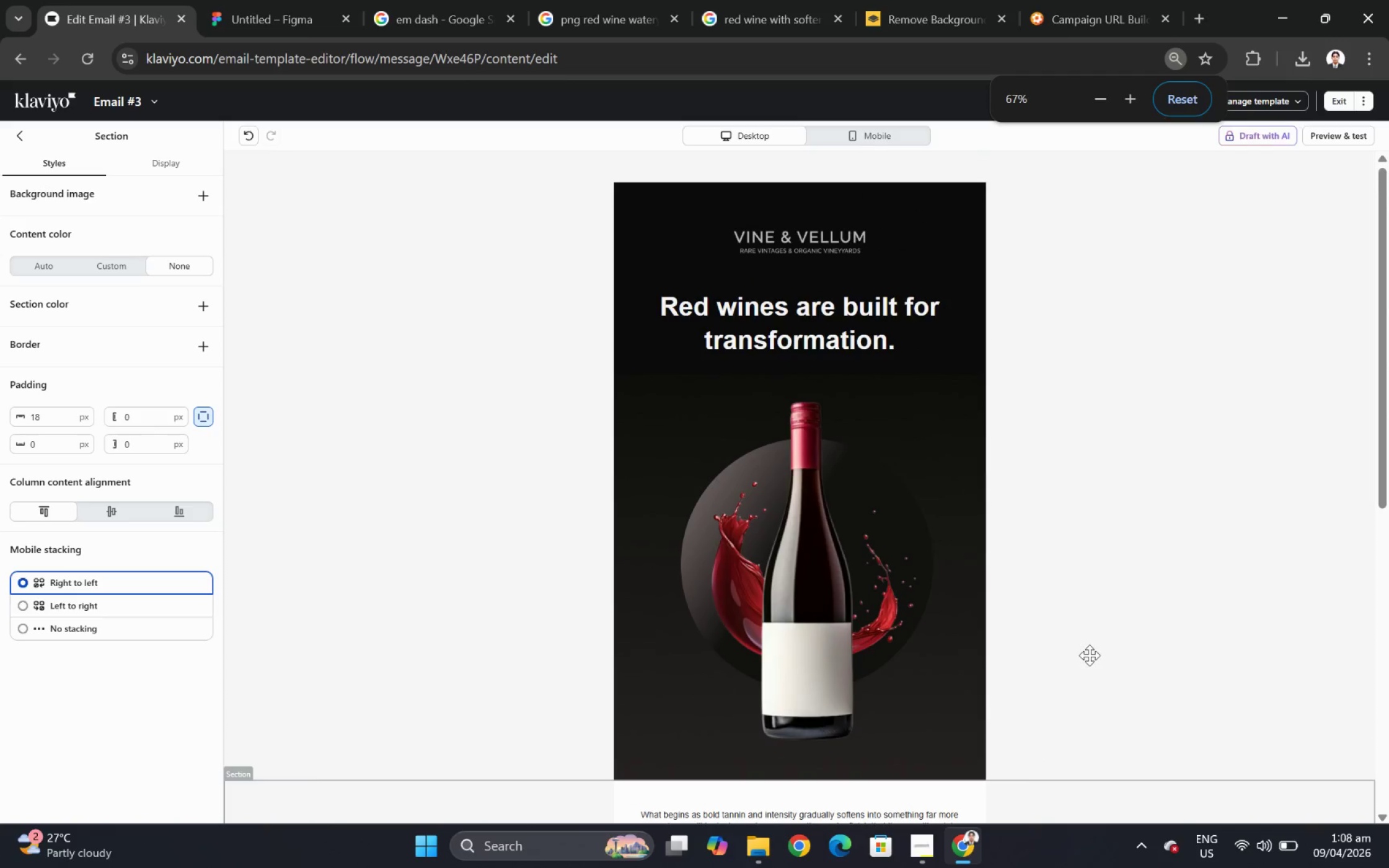 
scroll: coordinate [1091, 657], scroll_direction: down, amount: 4.0
 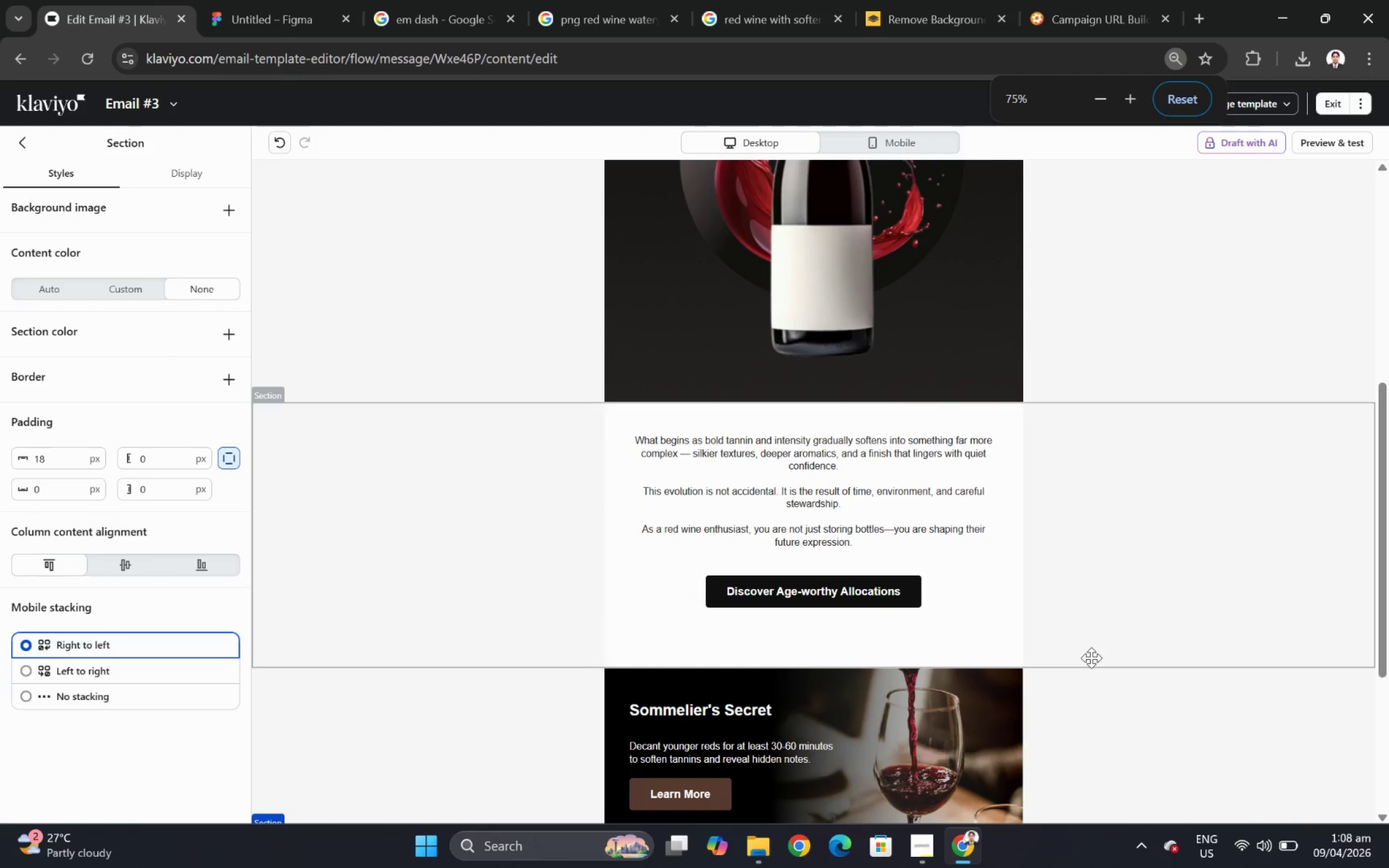 
hold_key(key=ControlLeft, duration=1.08)
 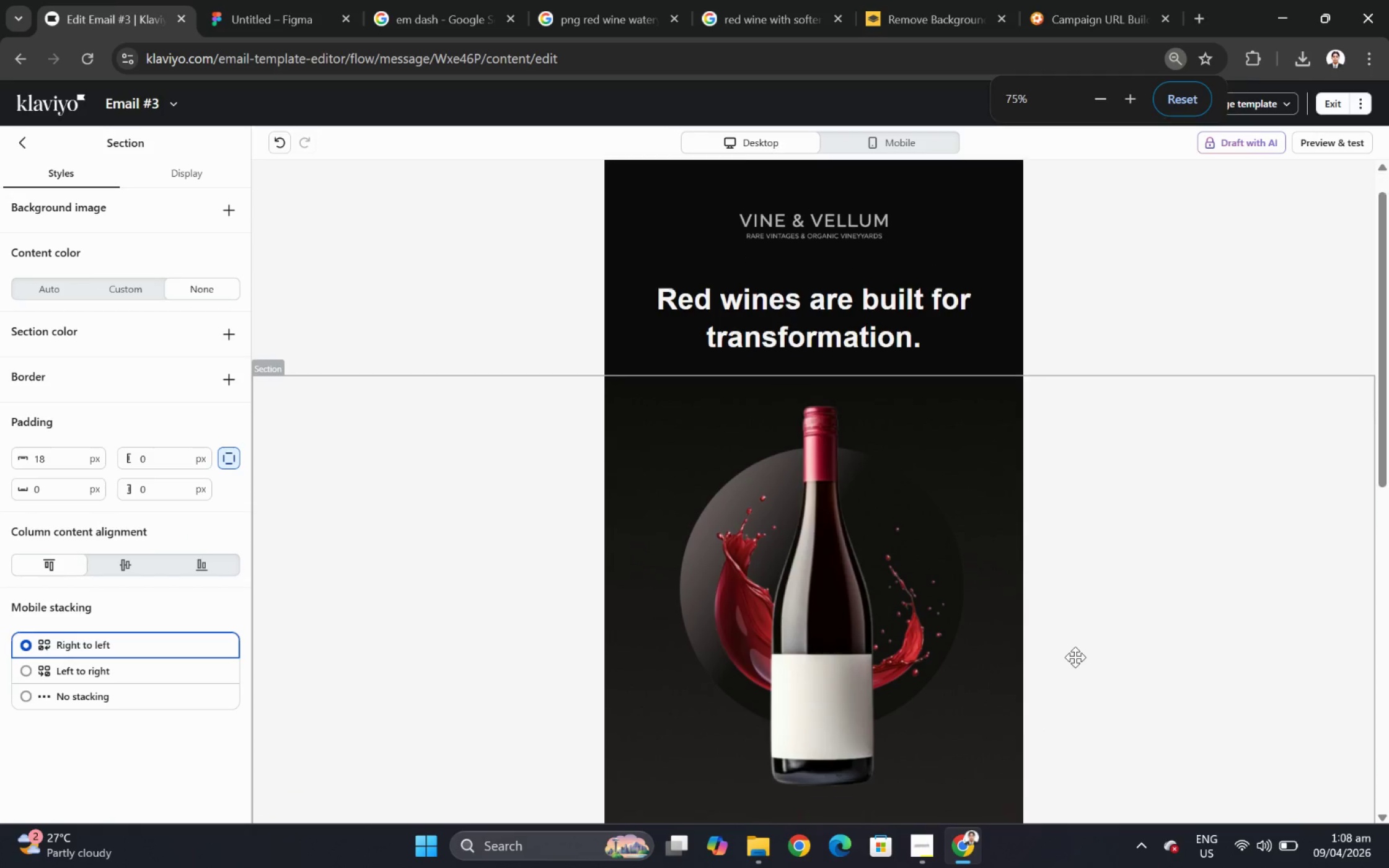 
scroll: coordinate [1089, 655], scroll_direction: down, amount: 1.0
 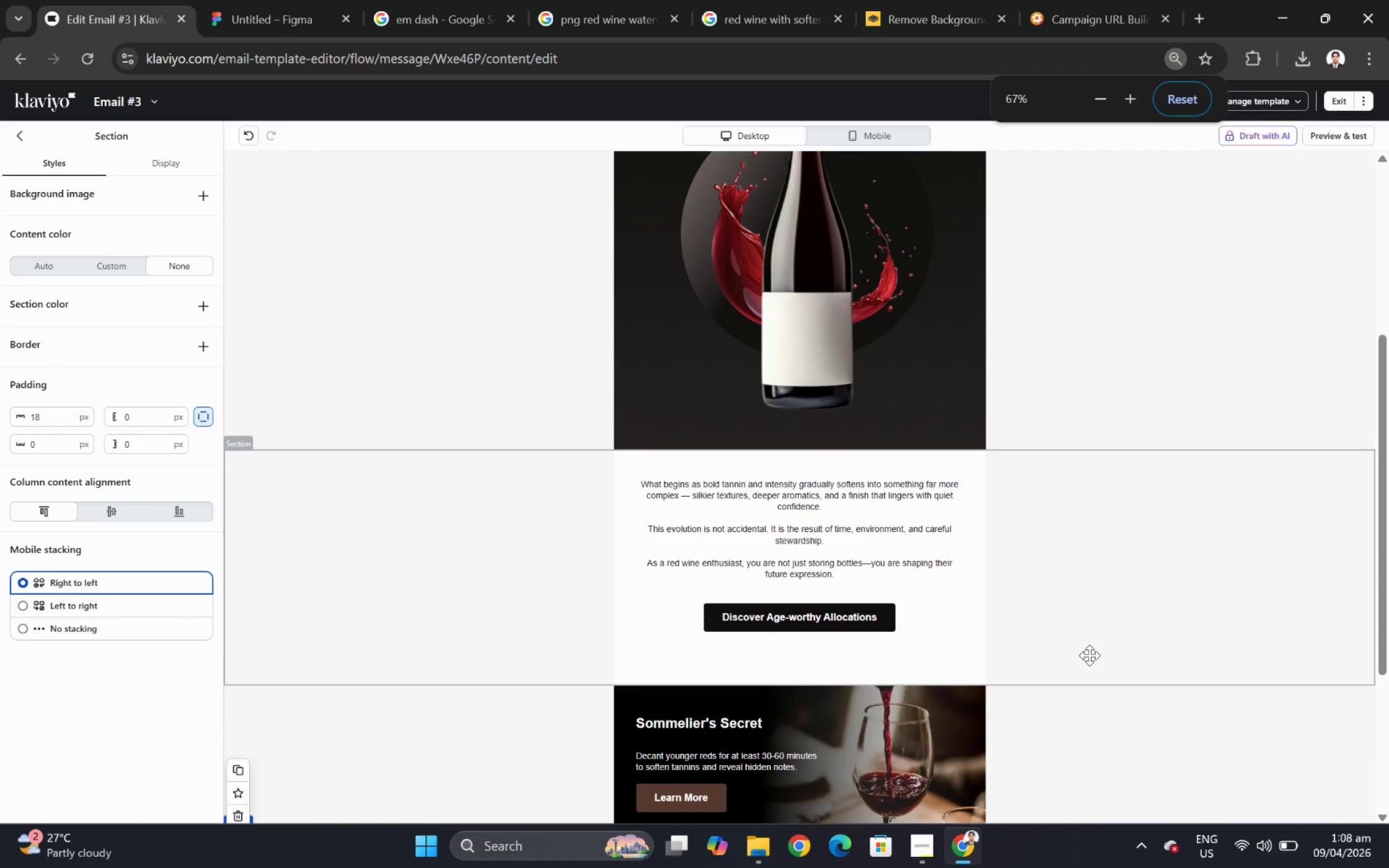 
hold_key(key=ControlLeft, duration=0.66)
 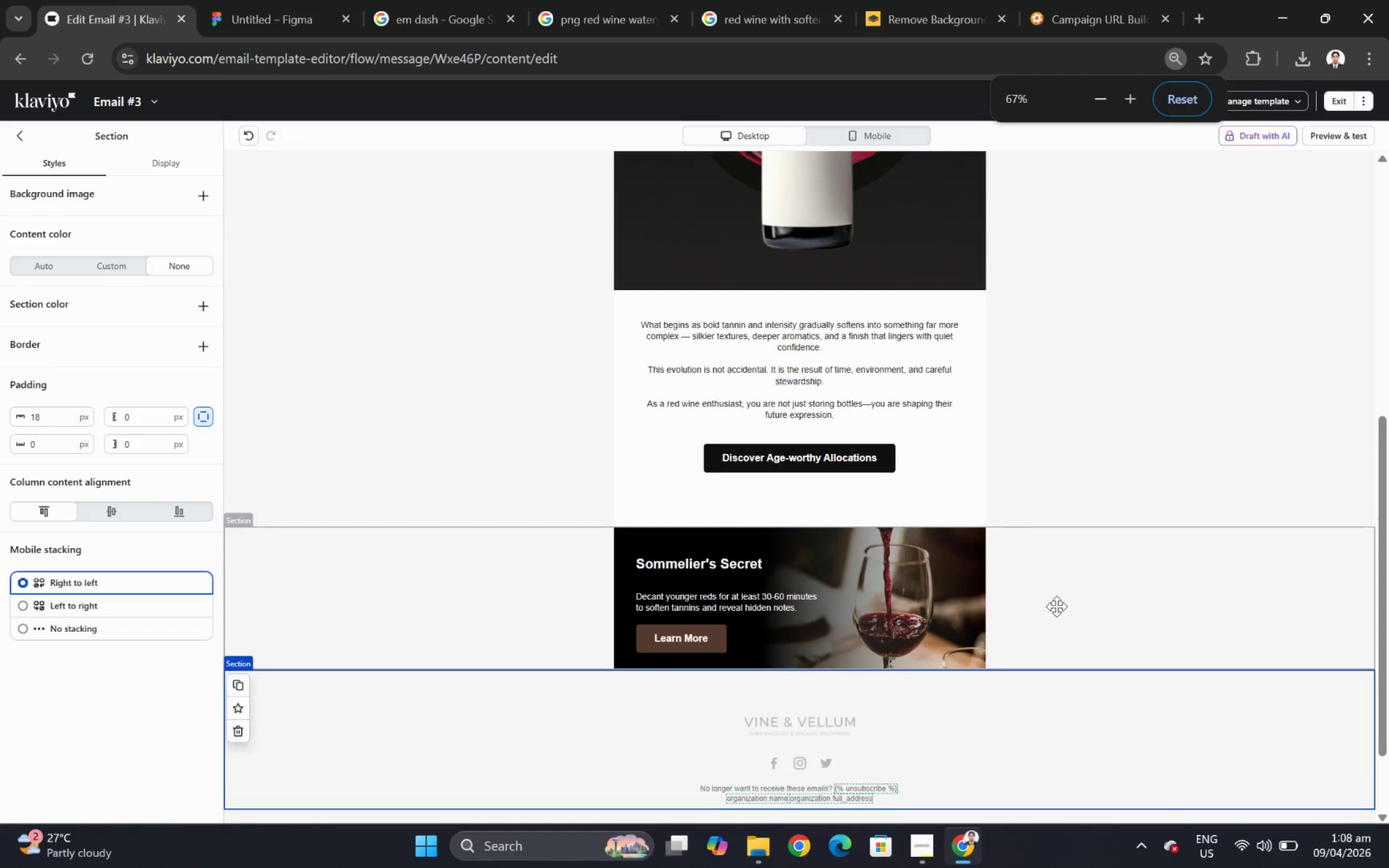 
scroll: coordinate [1075, 657], scroll_direction: up, amount: 6.0
 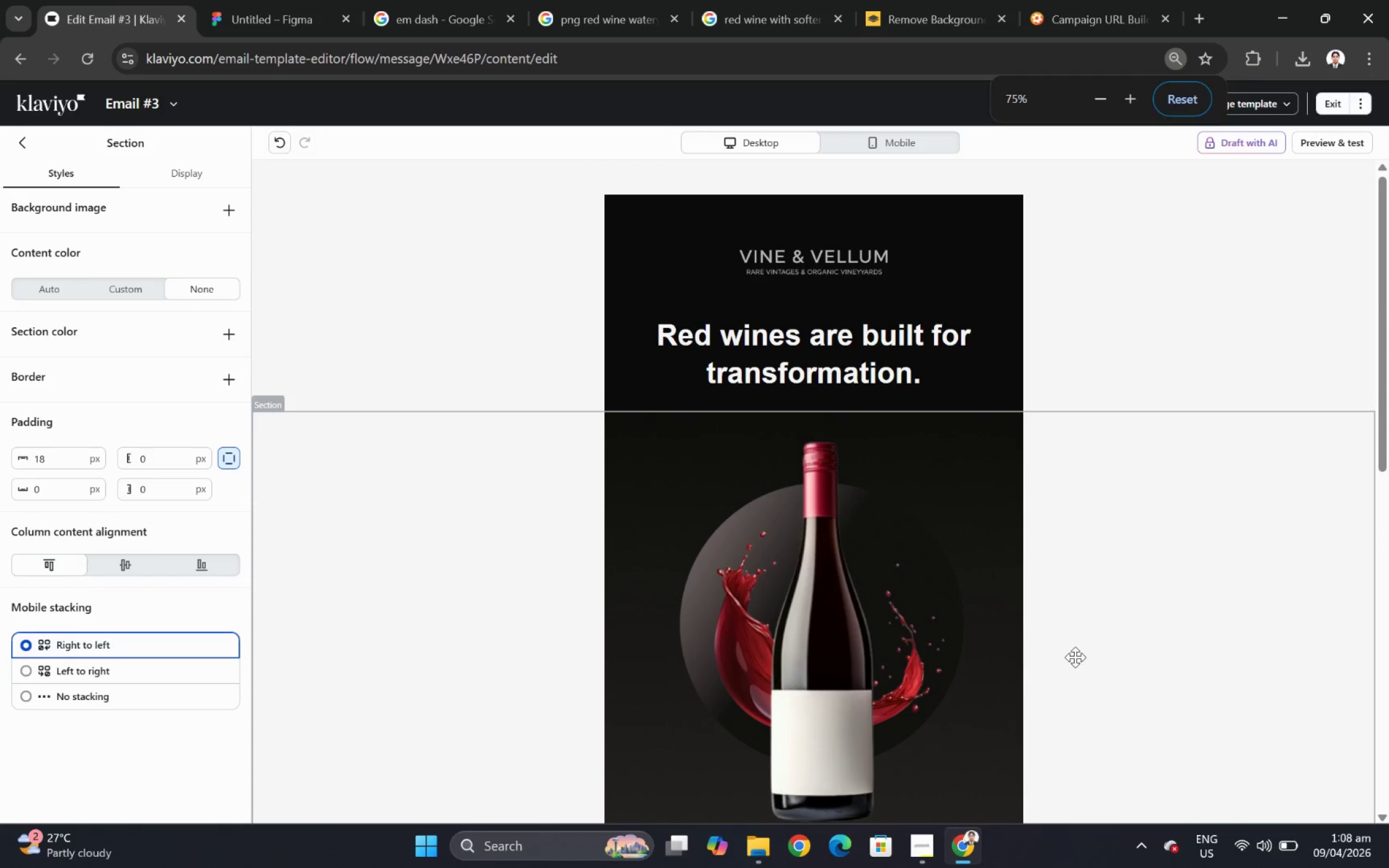 
scroll: coordinate [1075, 657], scroll_direction: down, amount: 7.0
 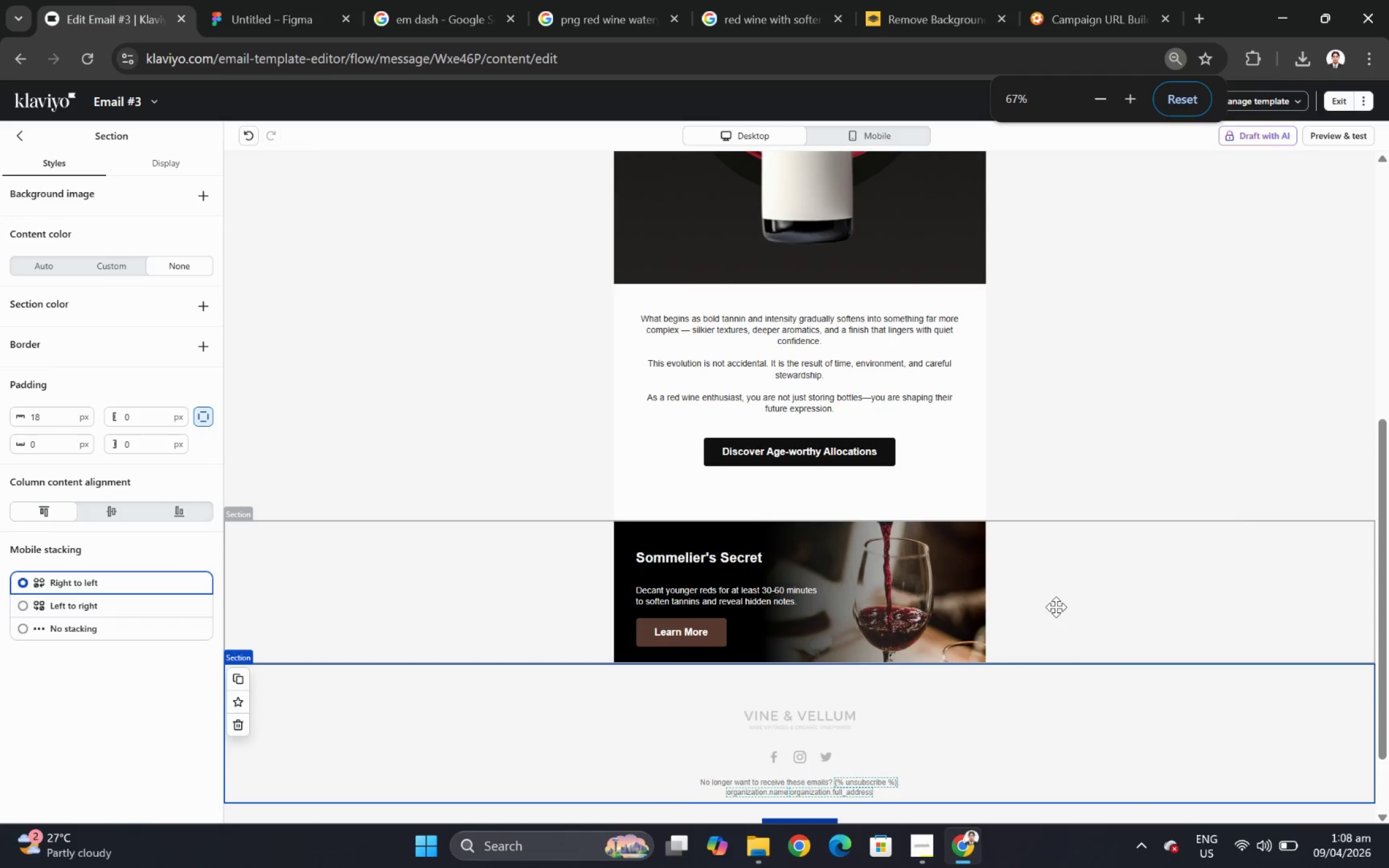 
scroll: coordinate [1056, 606], scroll_direction: up, amount: 1.0
 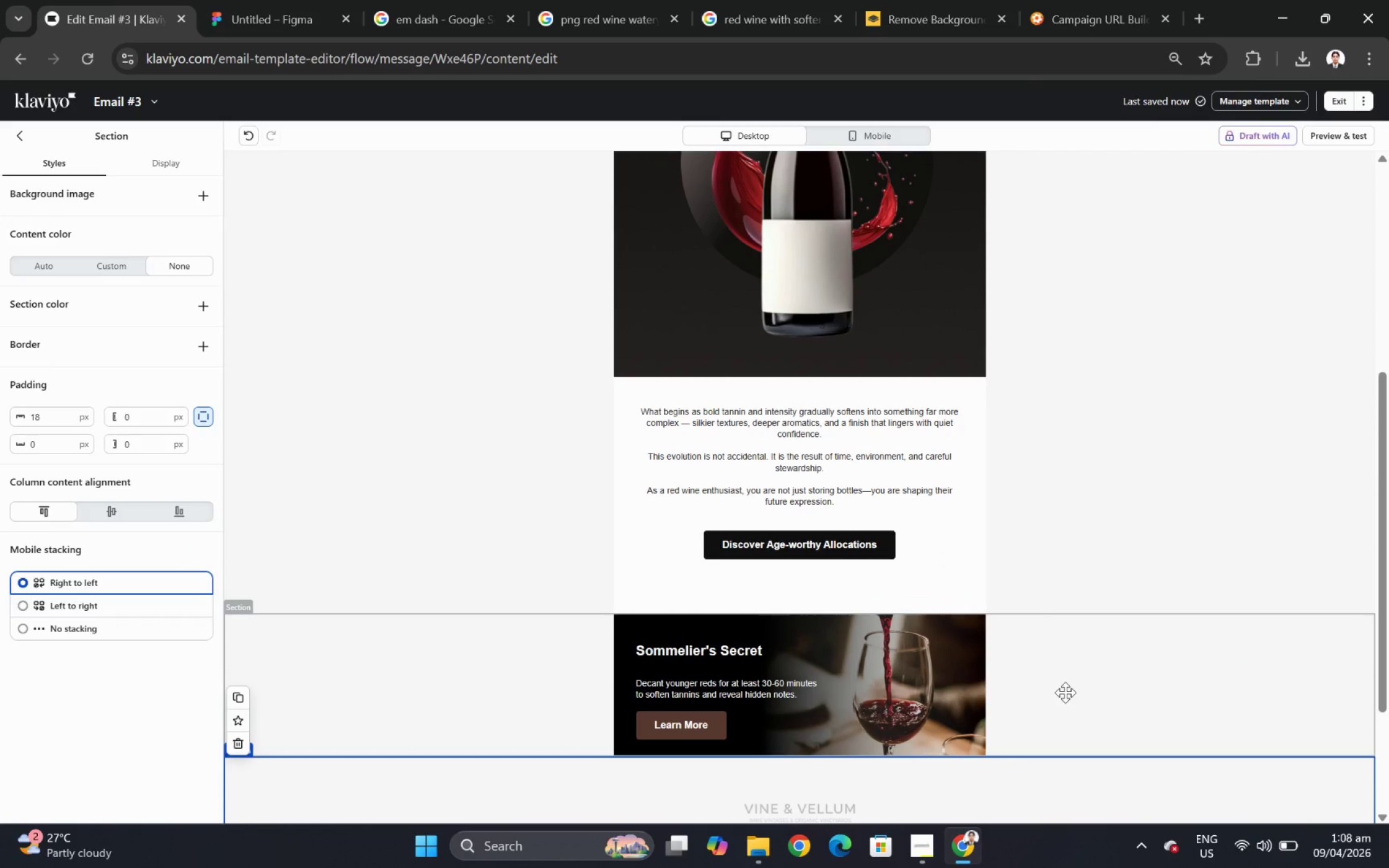 
hold_key(key=ControlLeft, duration=0.34)
scroll: coordinate [1065, 692], scroll_direction: down, amount: 2.0
 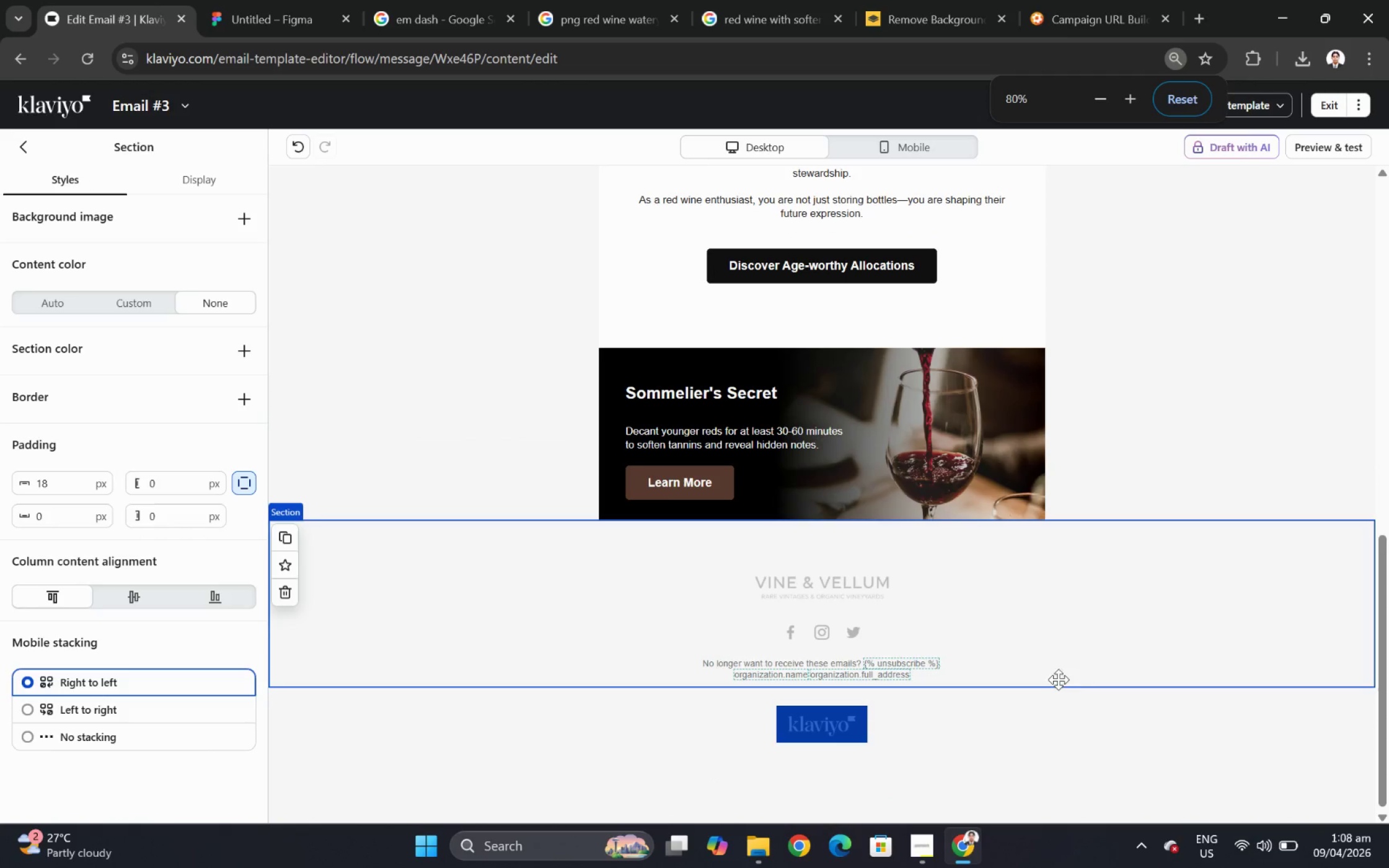 
hold_key(key=ControlLeft, duration=1.17)
 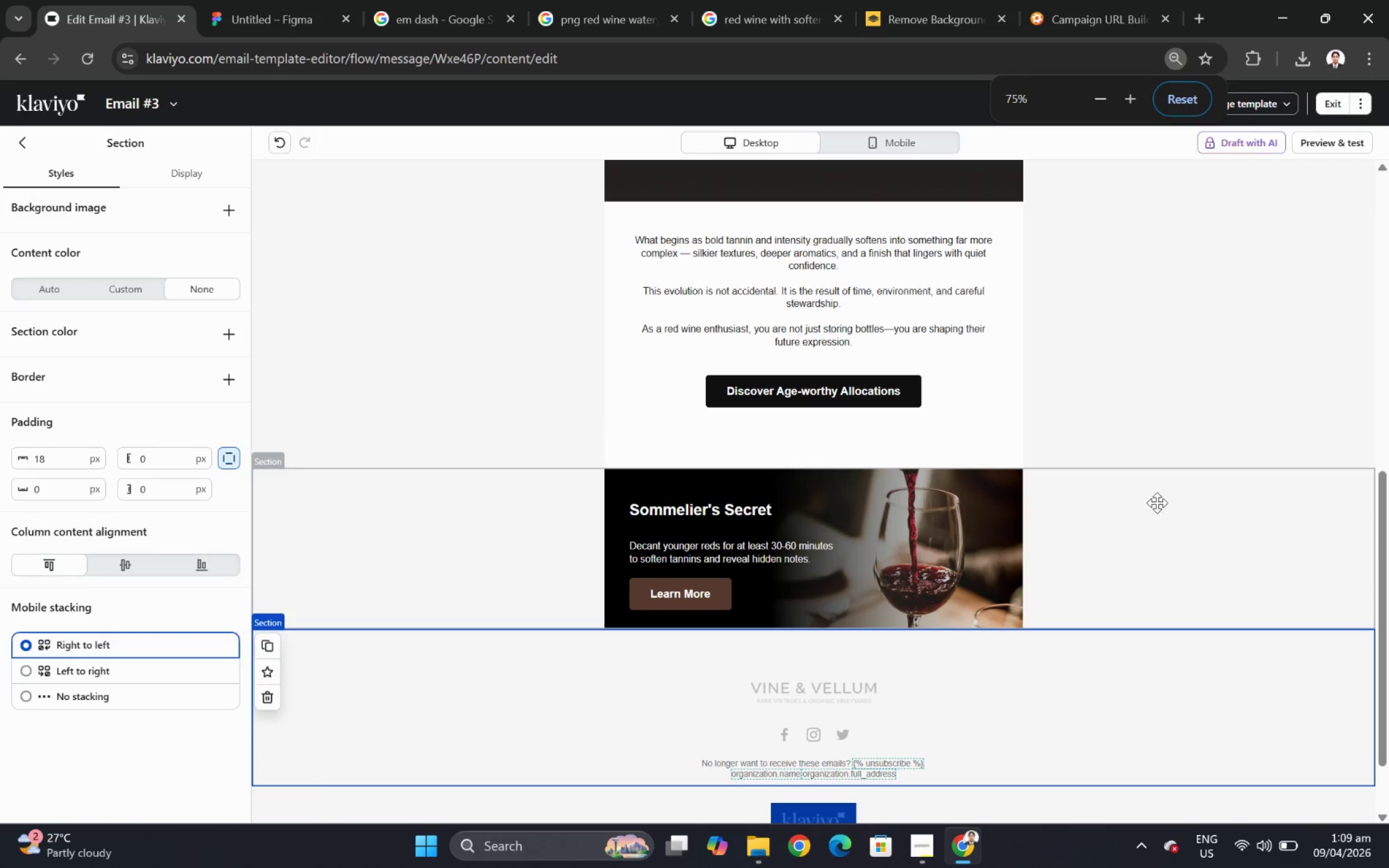 
scroll: coordinate [1143, 477], scroll_direction: down, amount: 3.0
 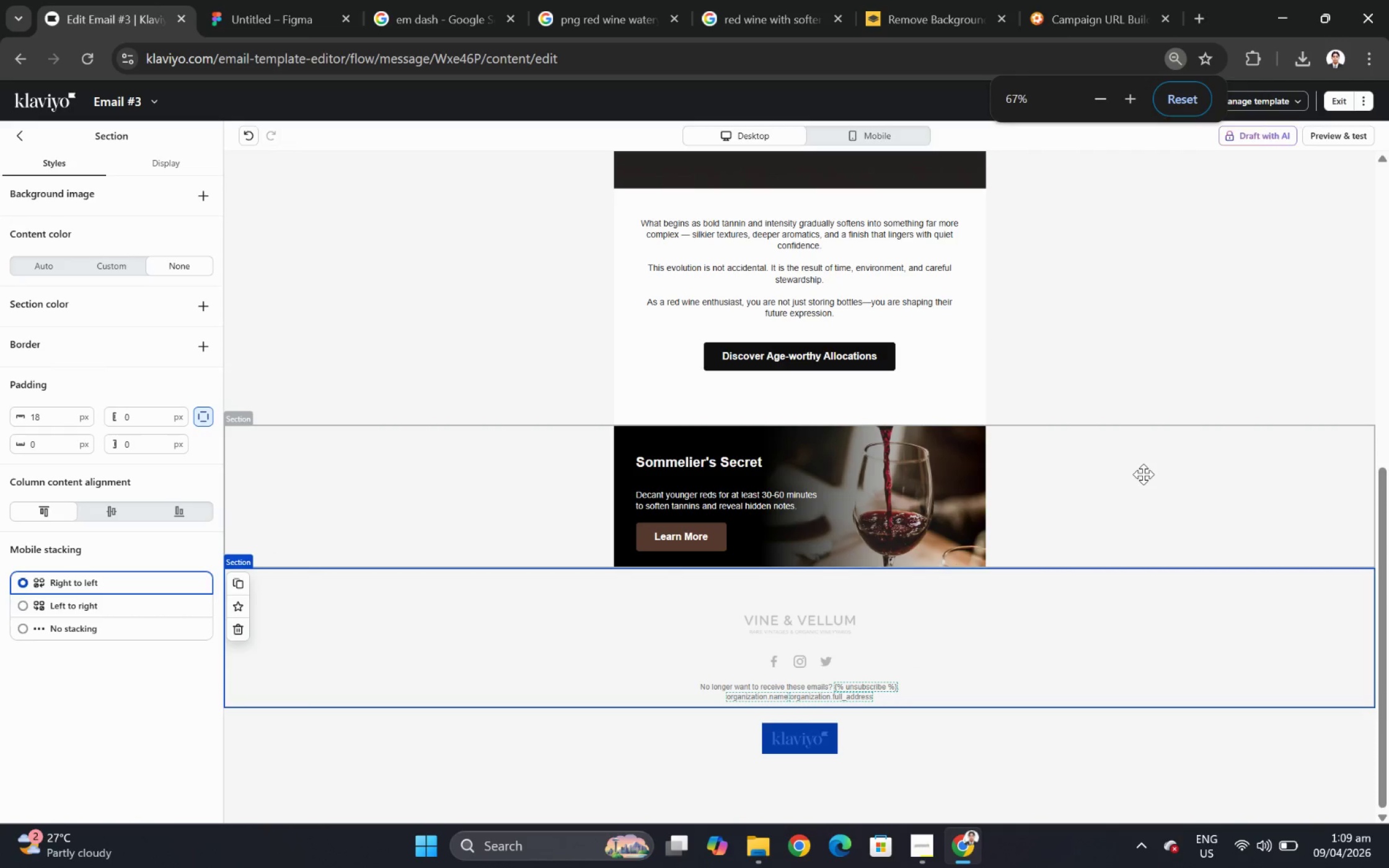 
scroll: coordinate [1143, 474], scroll_direction: up, amount: 1.0
 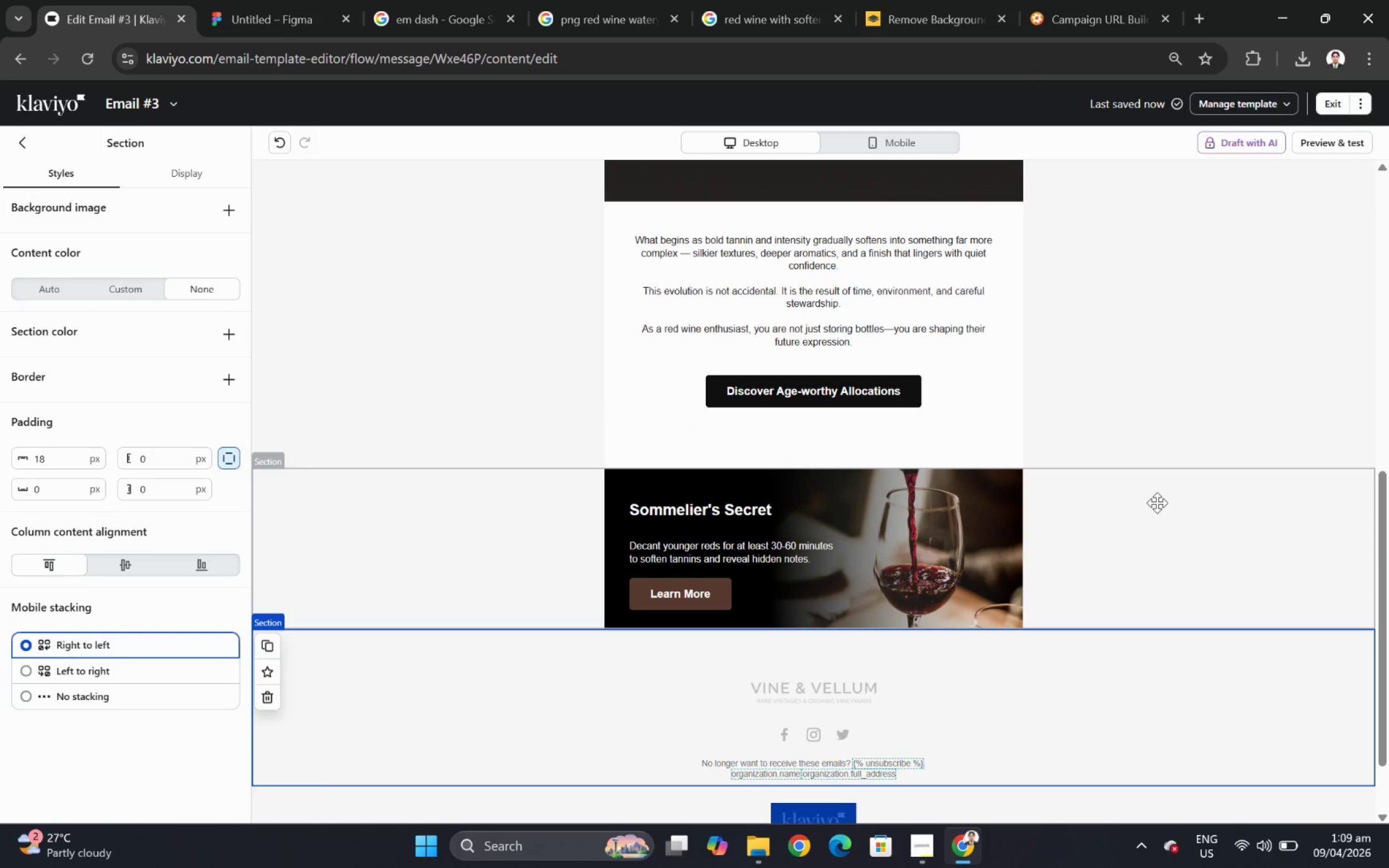 
wait(15.46)
 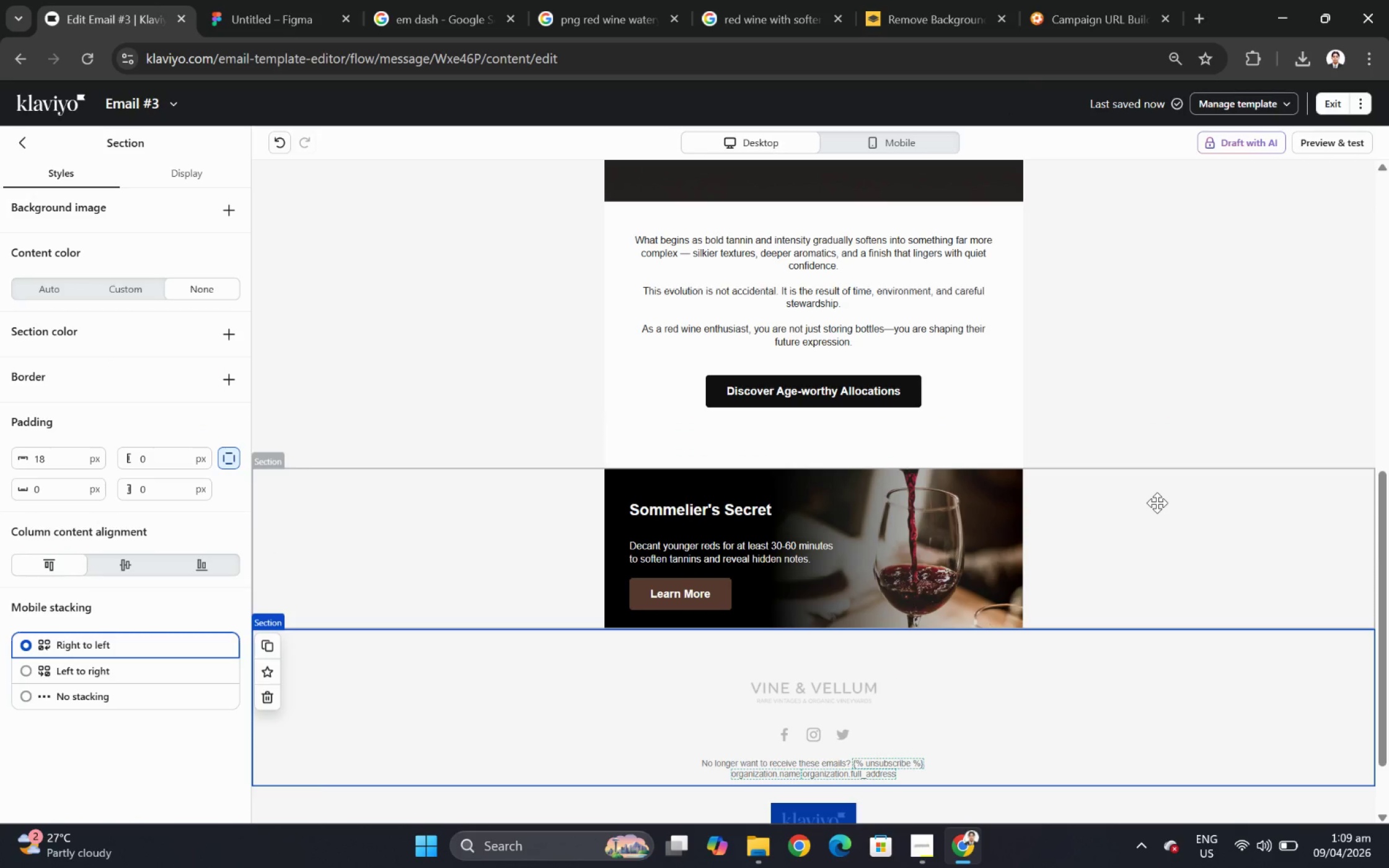 
left_click([1057, 335])
 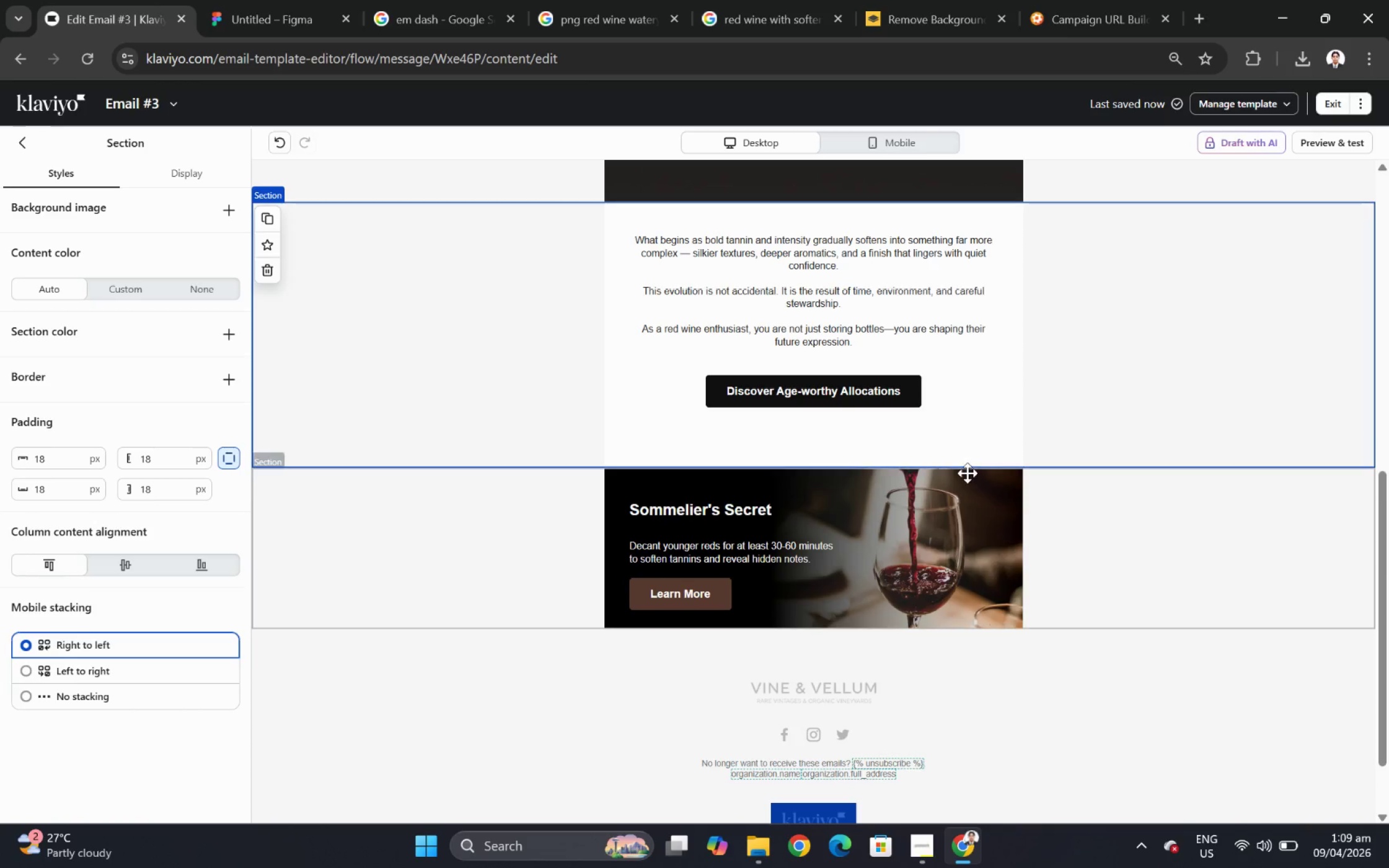 
scroll: coordinate [967, 473], scroll_direction: up, amount: 5.0
 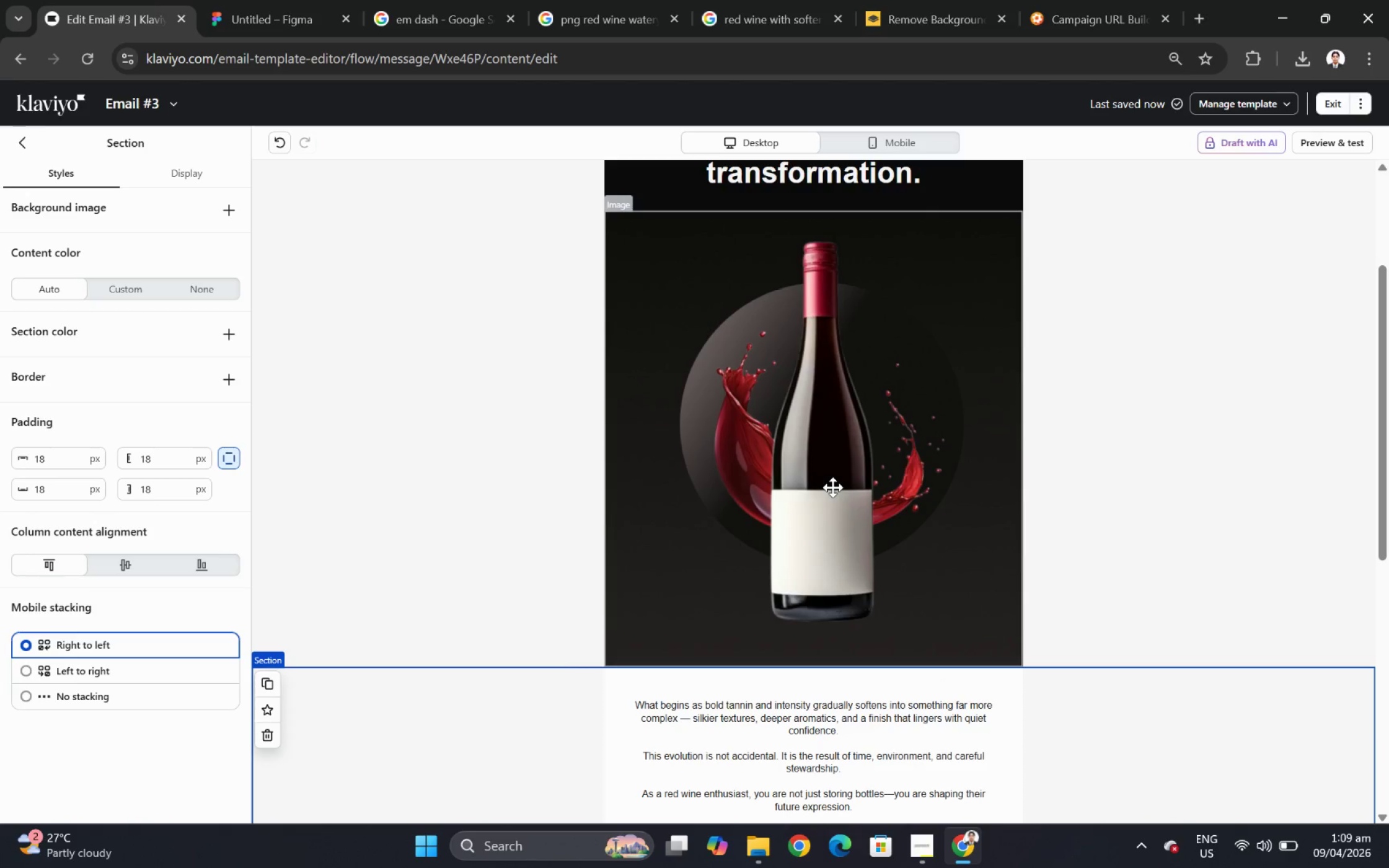 
scroll: coordinate [851, 550], scroll_direction: down, amount: 4.0
 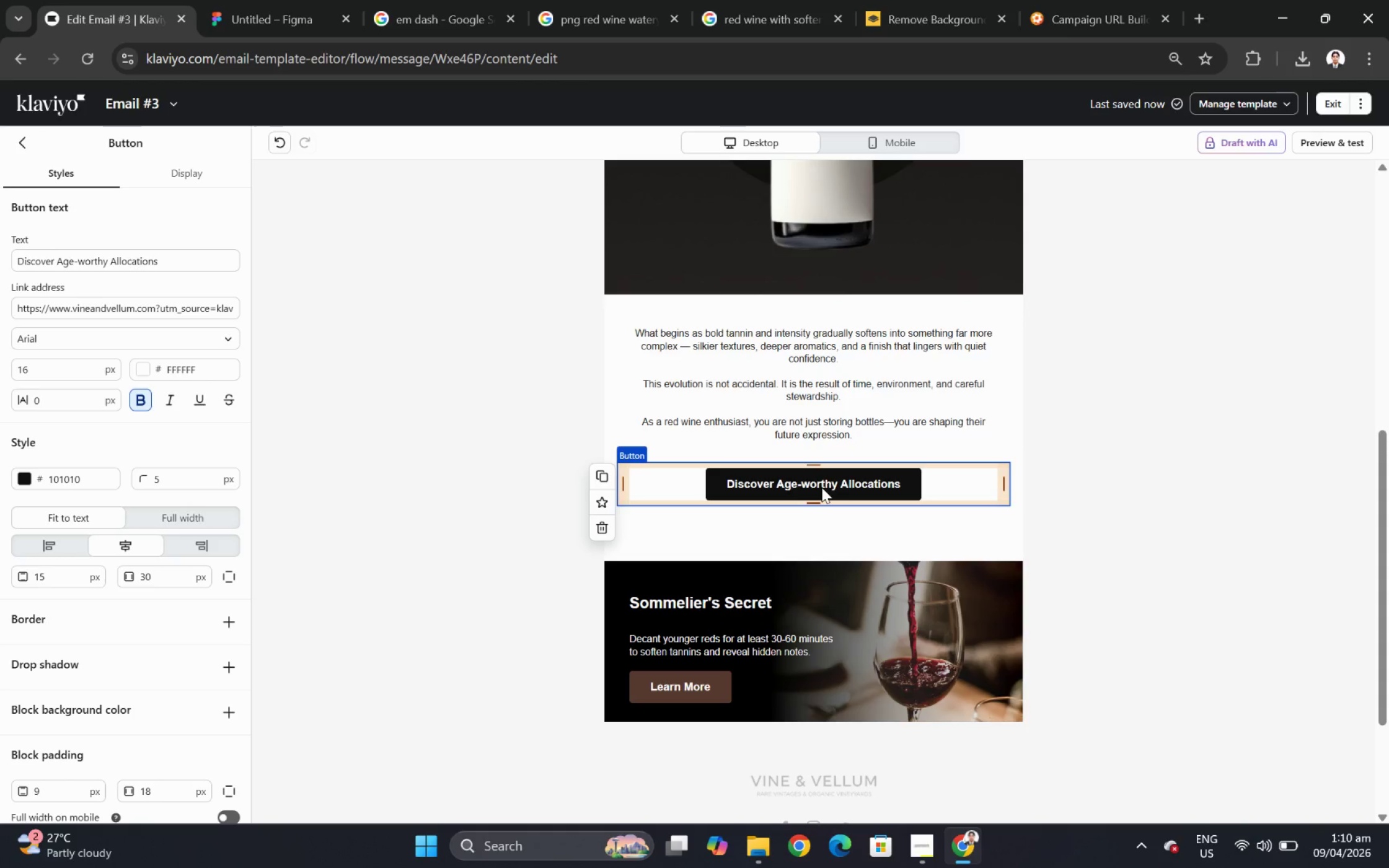 
wait(63.57)
 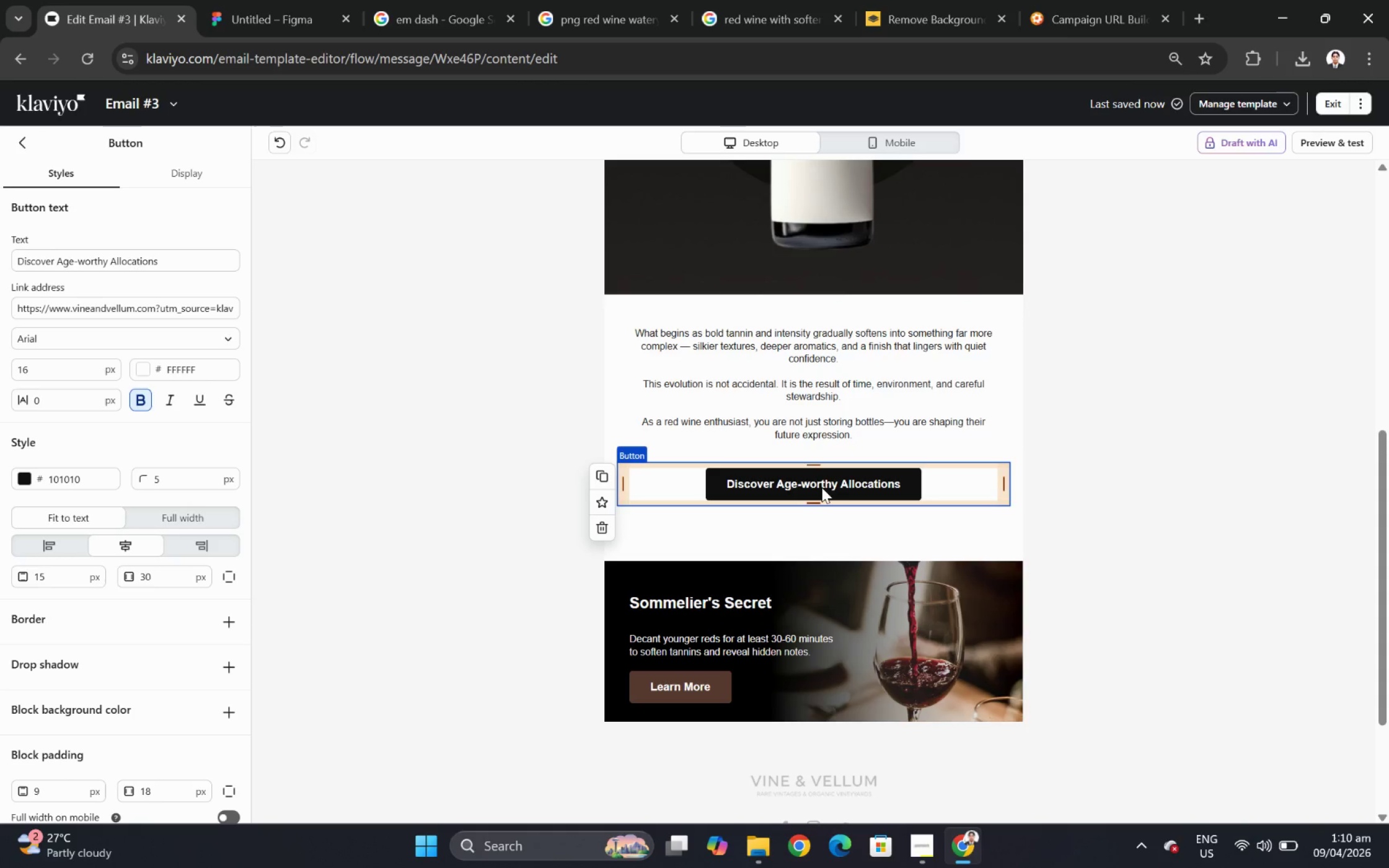 
left_click([1202, 435])
 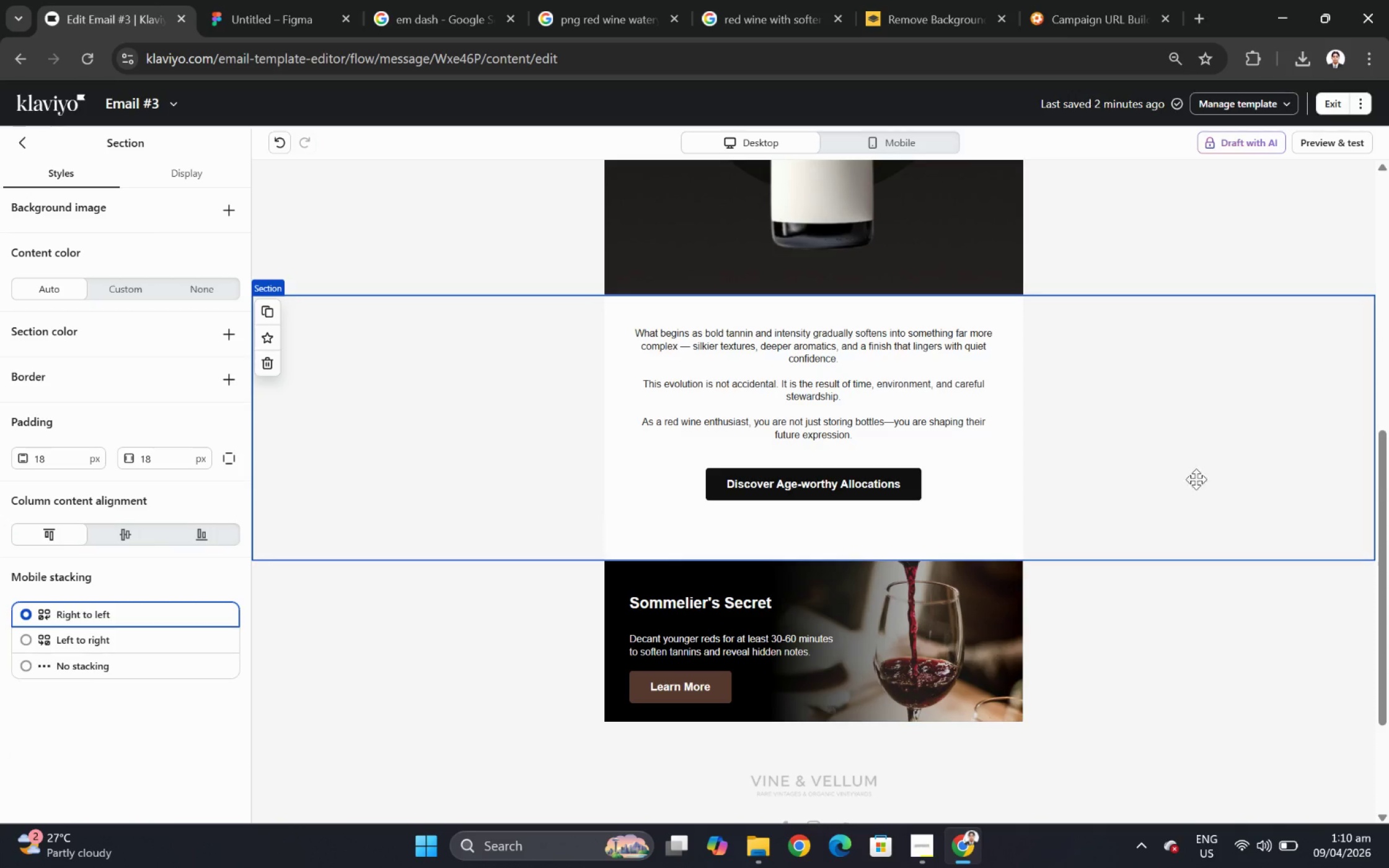 
scroll: coordinate [1213, 479], scroll_direction: up, amount: 8.0
 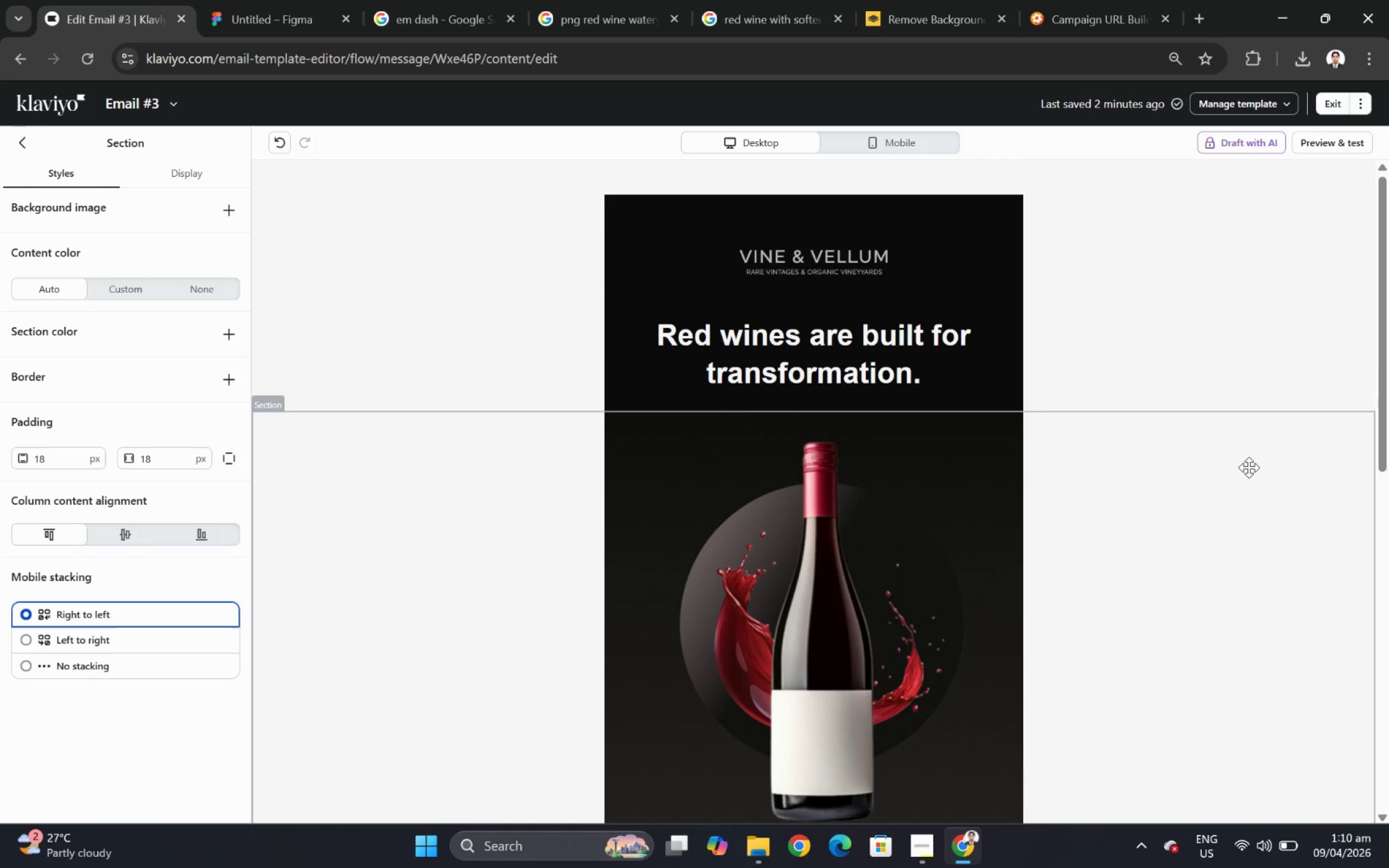 
scroll: coordinate [1248, 467], scroll_direction: down, amount: 2.0
 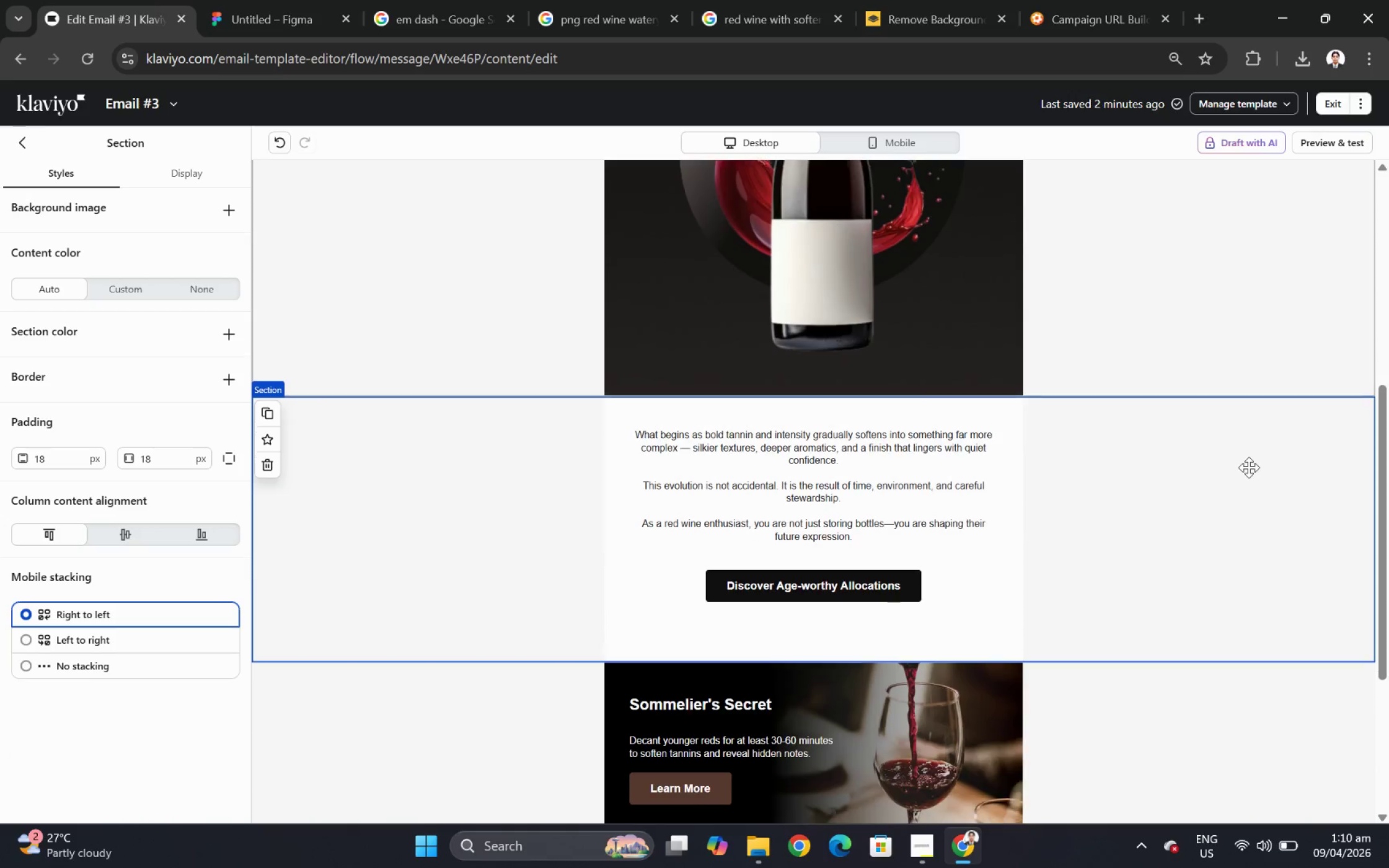 
left_click([882, 138])
 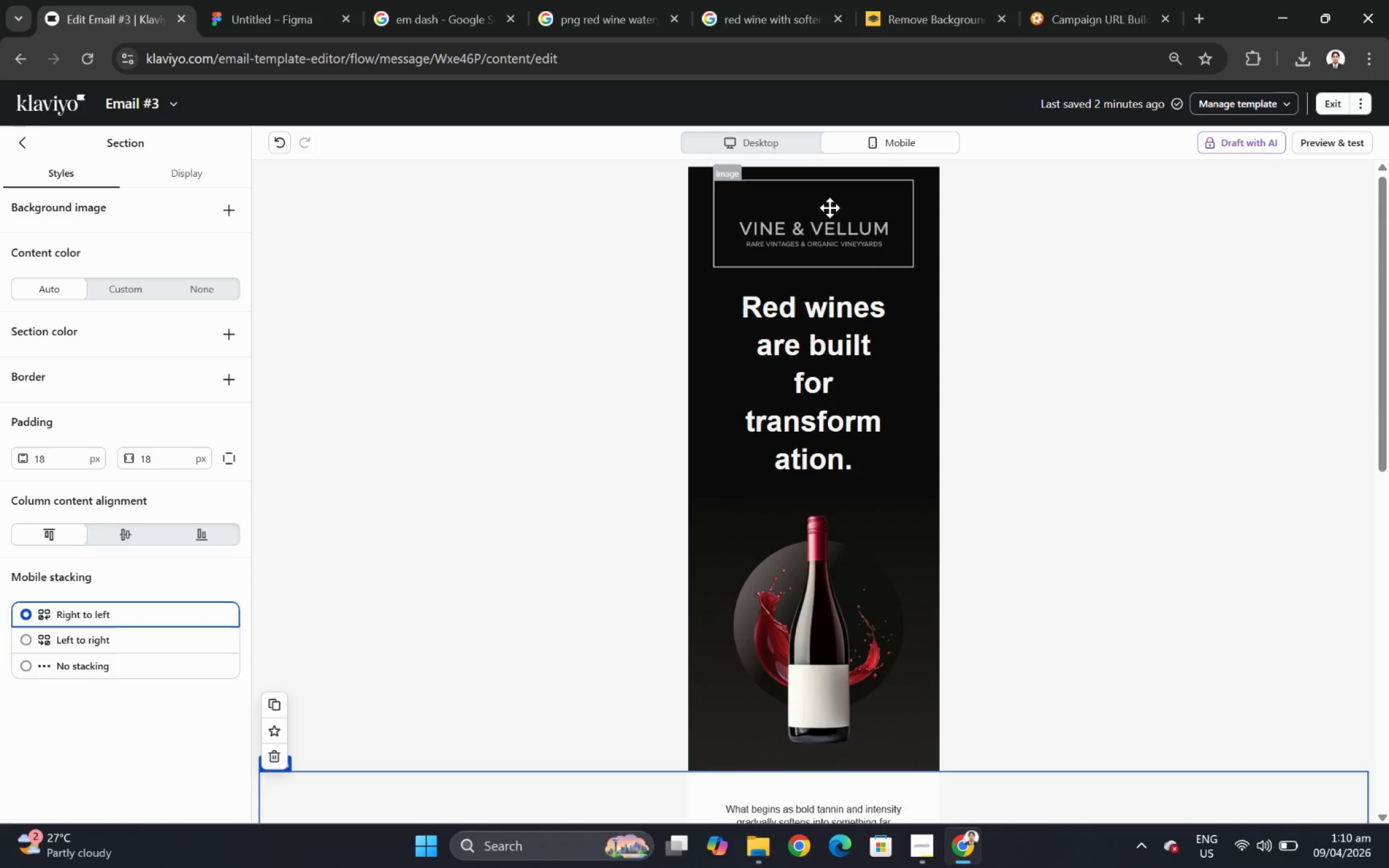 
scroll: coordinate [1252, 465], scroll_direction: up, amount: 9.0
 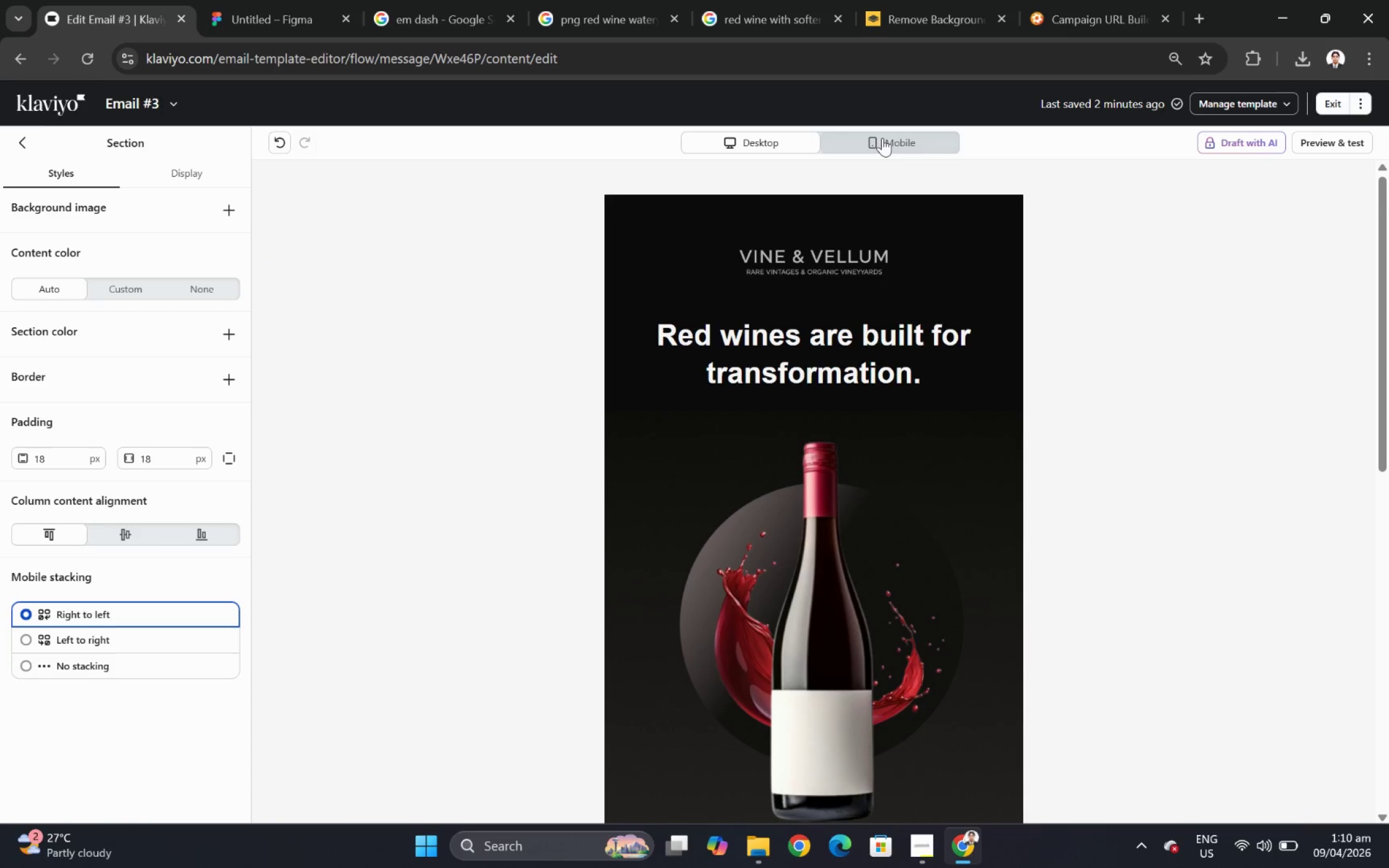 
scroll: coordinate [964, 426], scroll_direction: down, amount: 9.0
 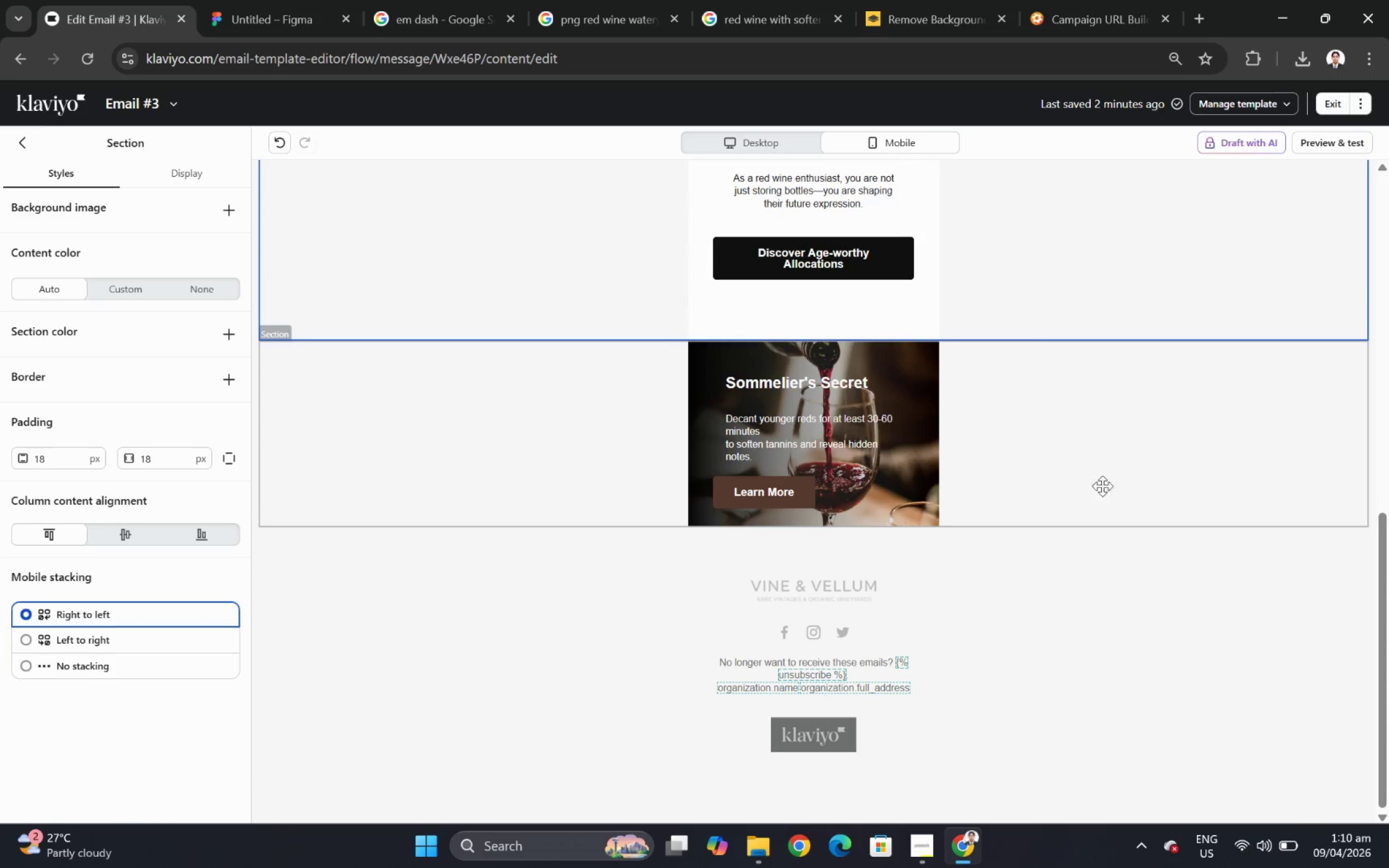 
scroll: coordinate [1116, 485], scroll_direction: up, amount: 1.0
 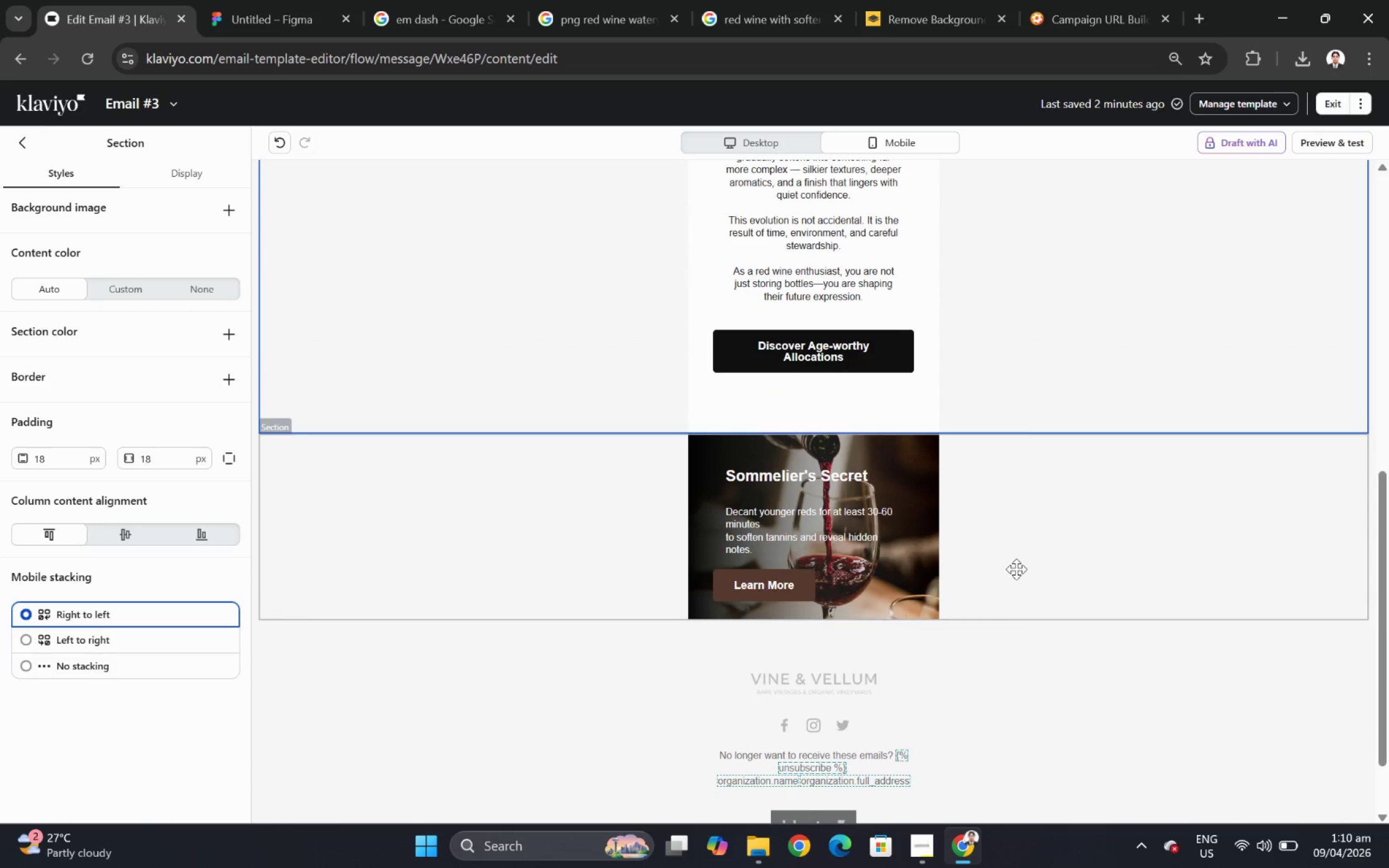 
left_click([750, 523])
 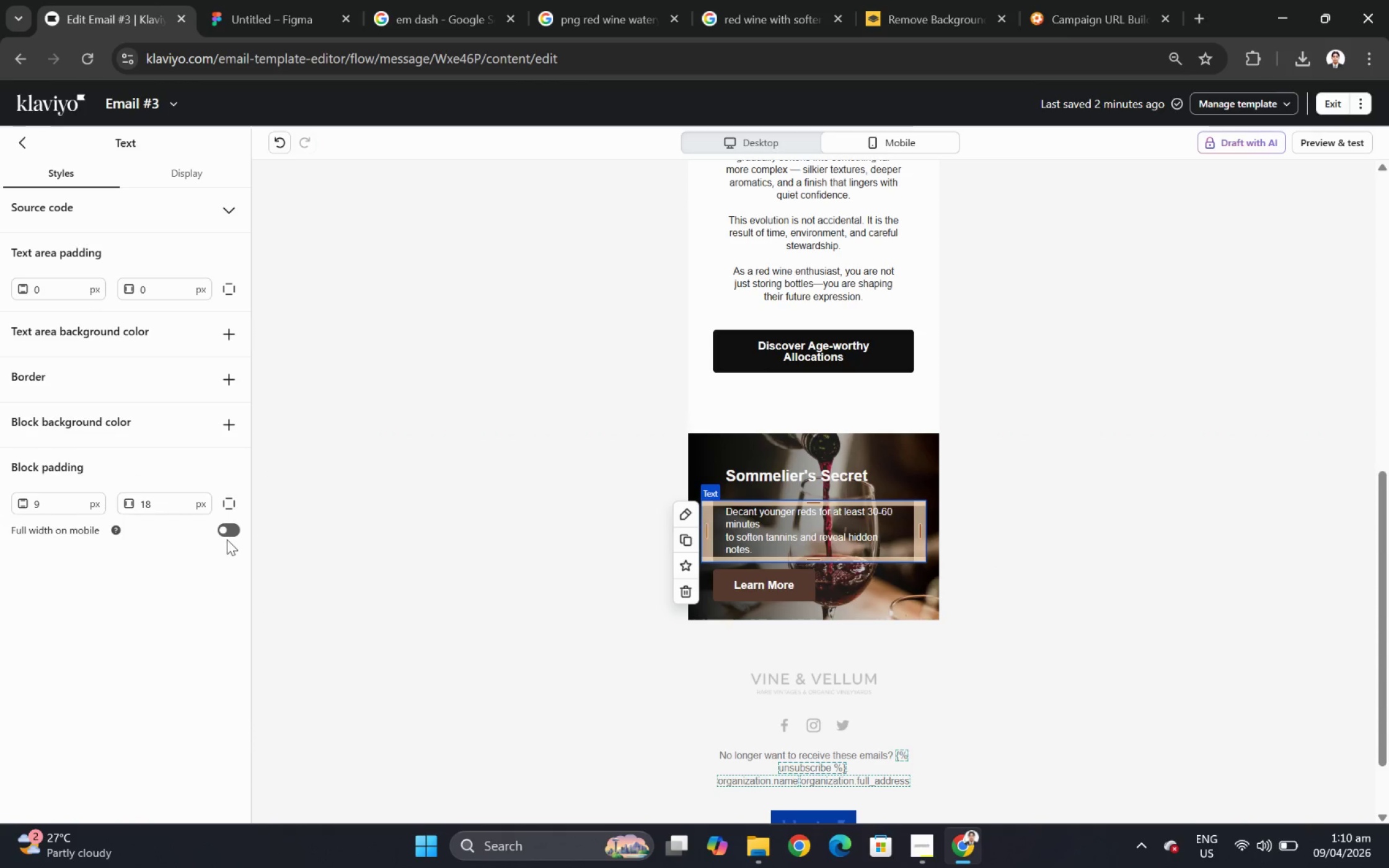 
left_click([231, 532])
 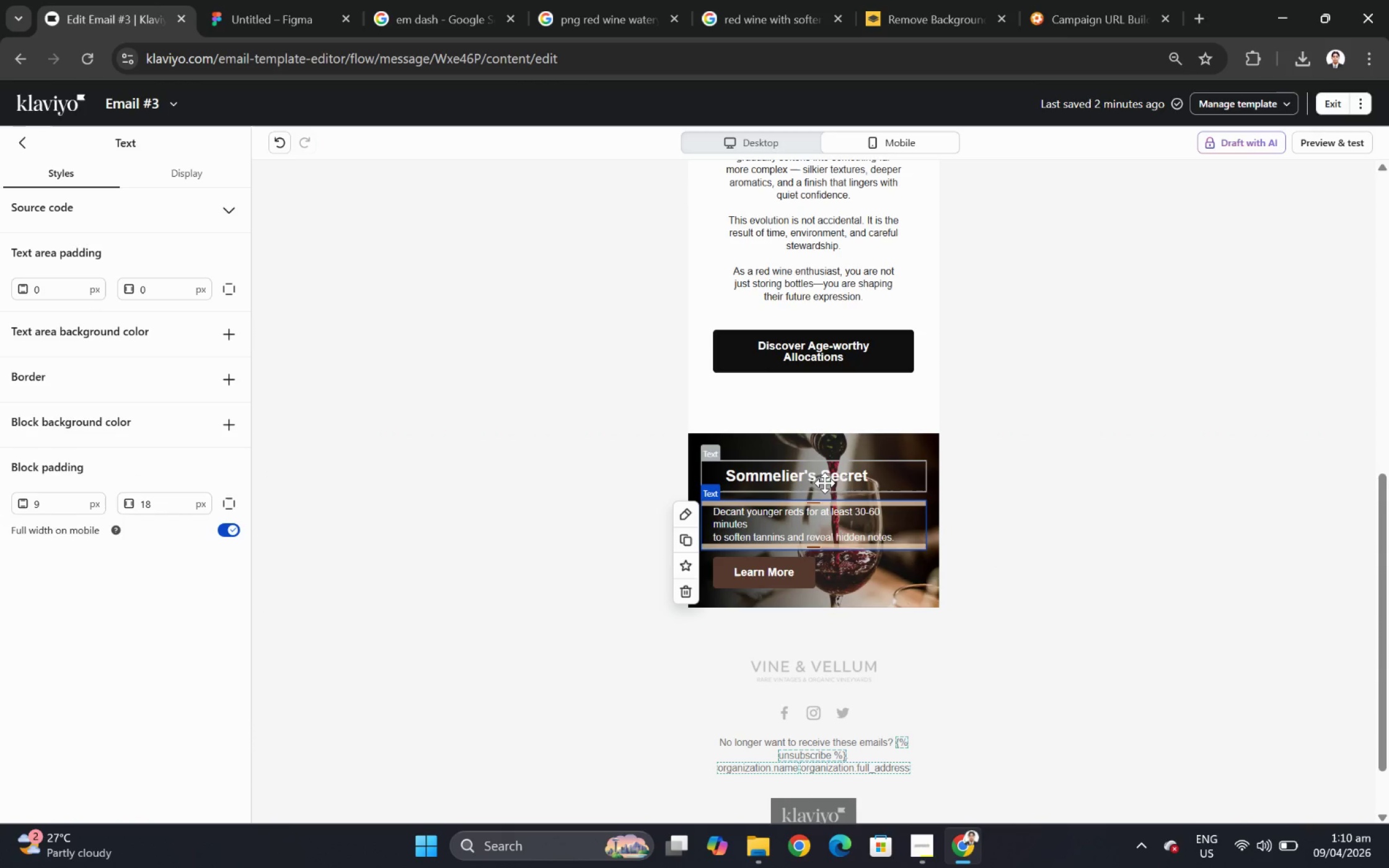 
left_click([829, 482])
 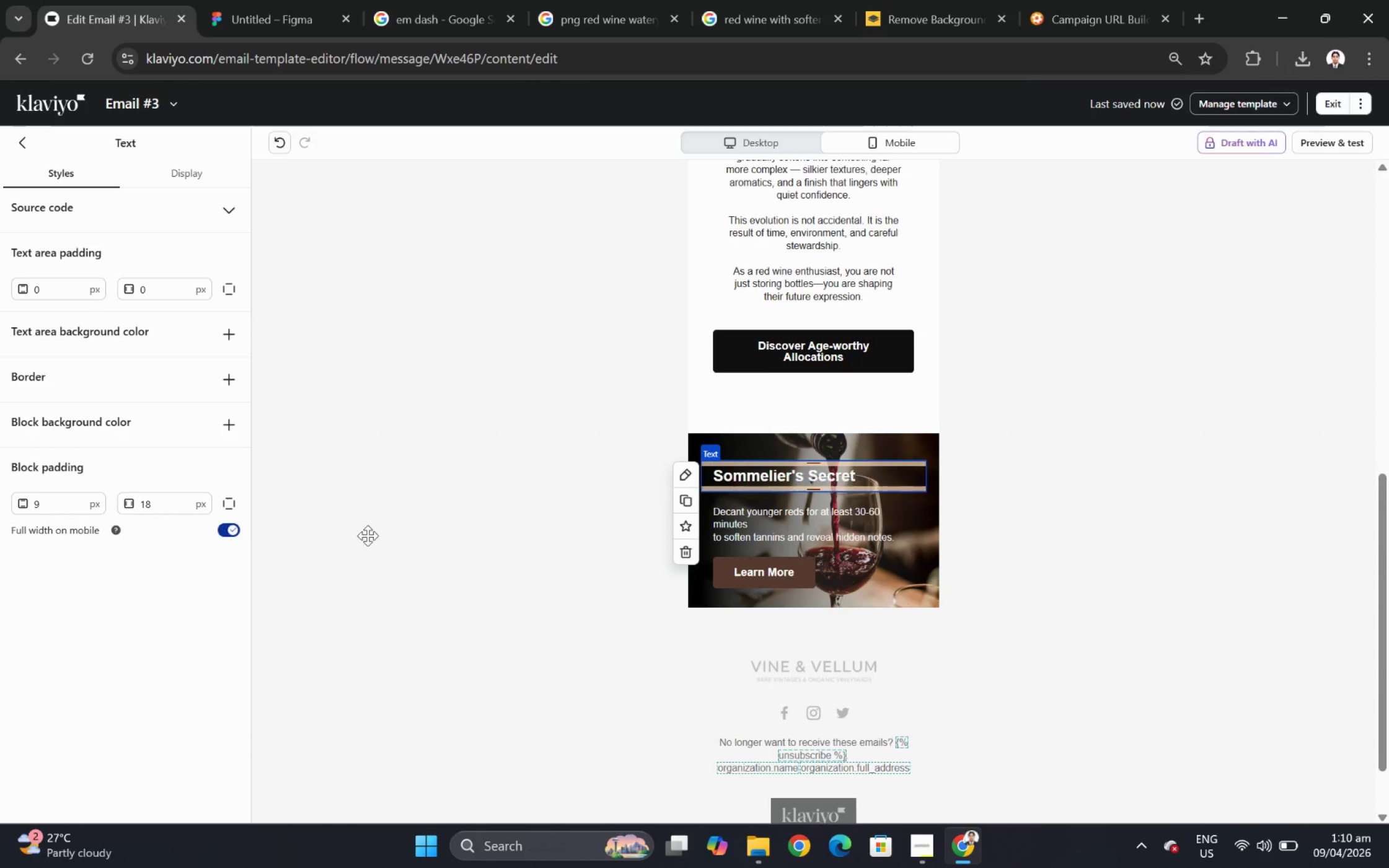 
left_click([1094, 711])
 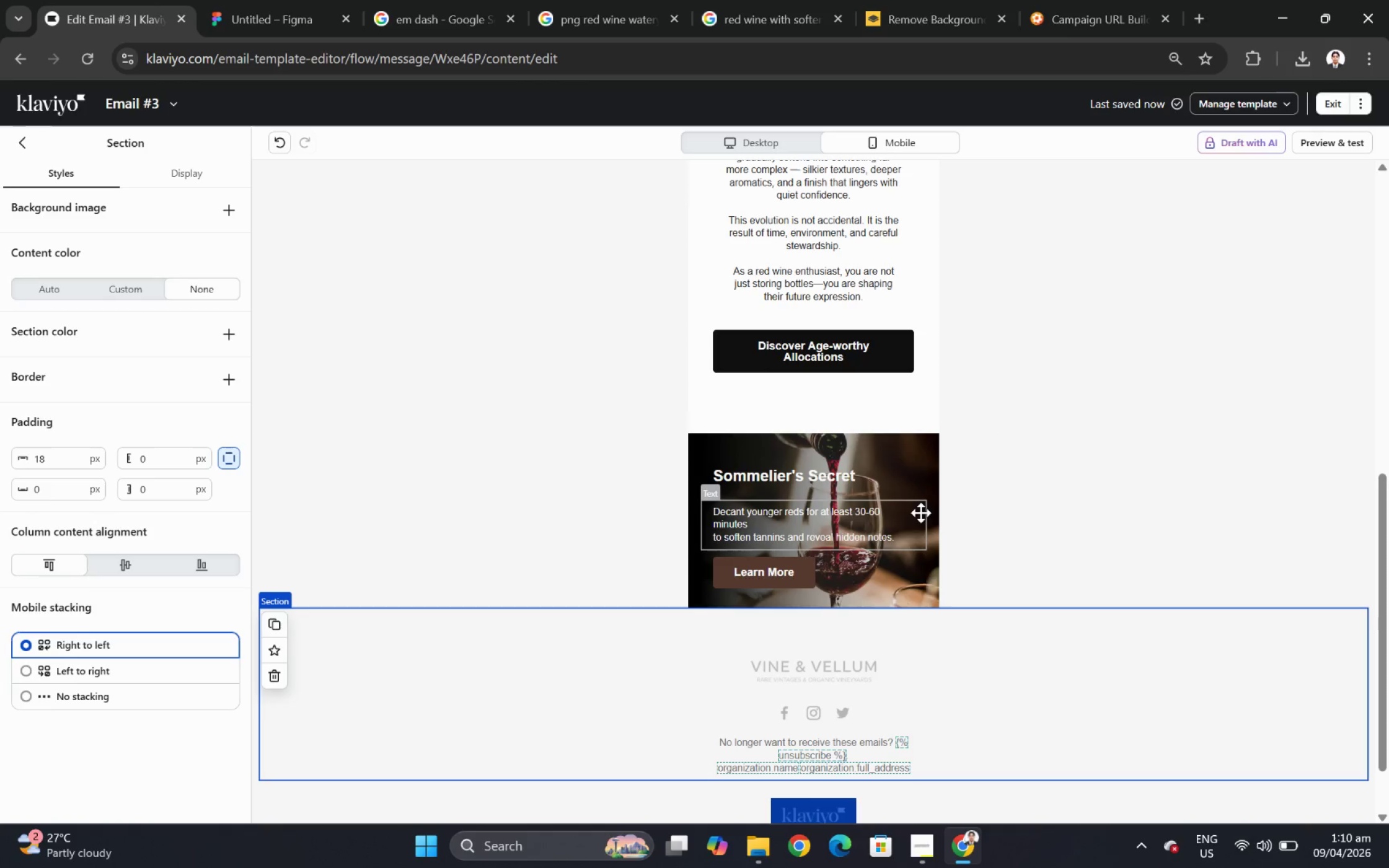 
wait(5.22)
 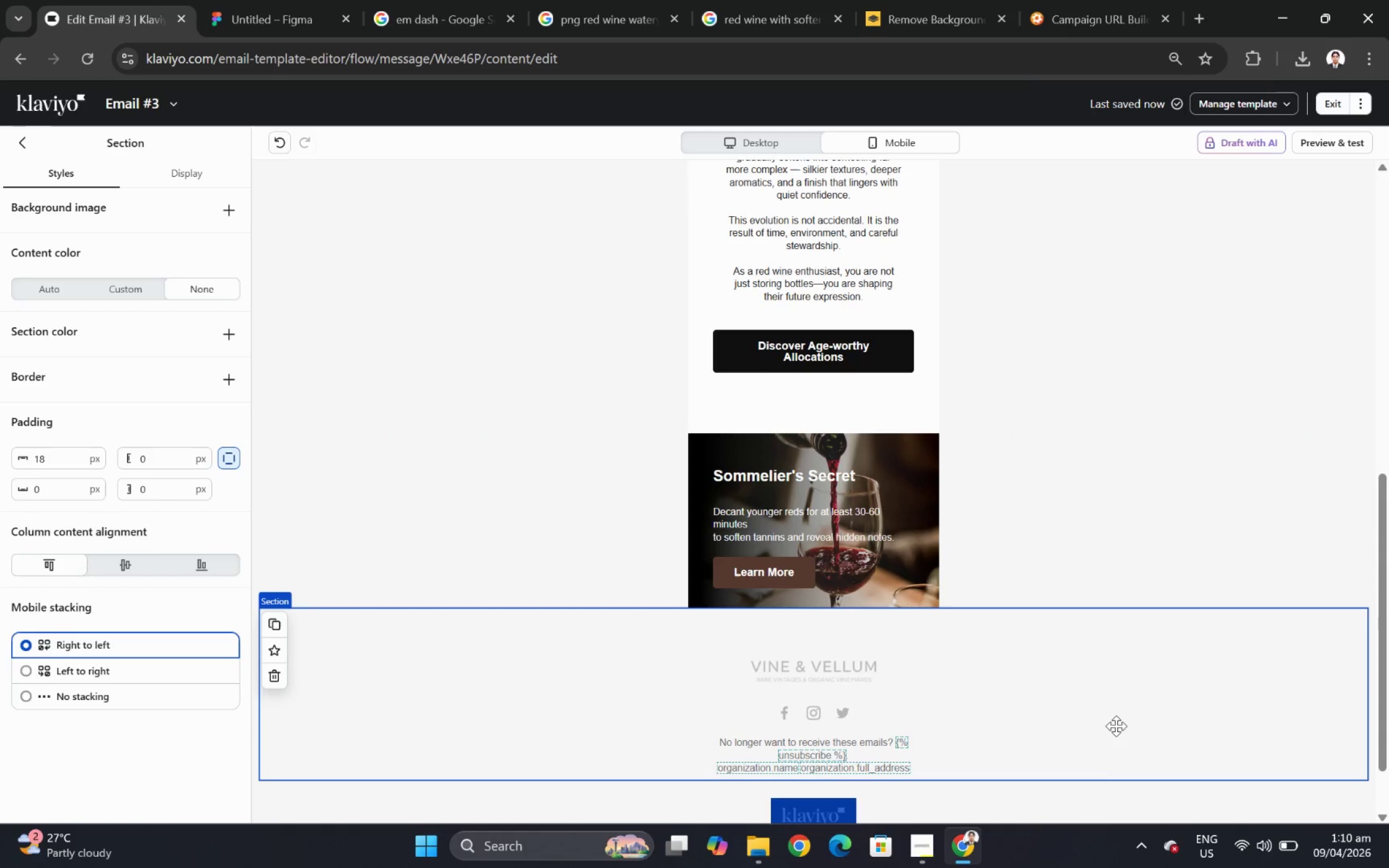 
left_click([456, 491])
 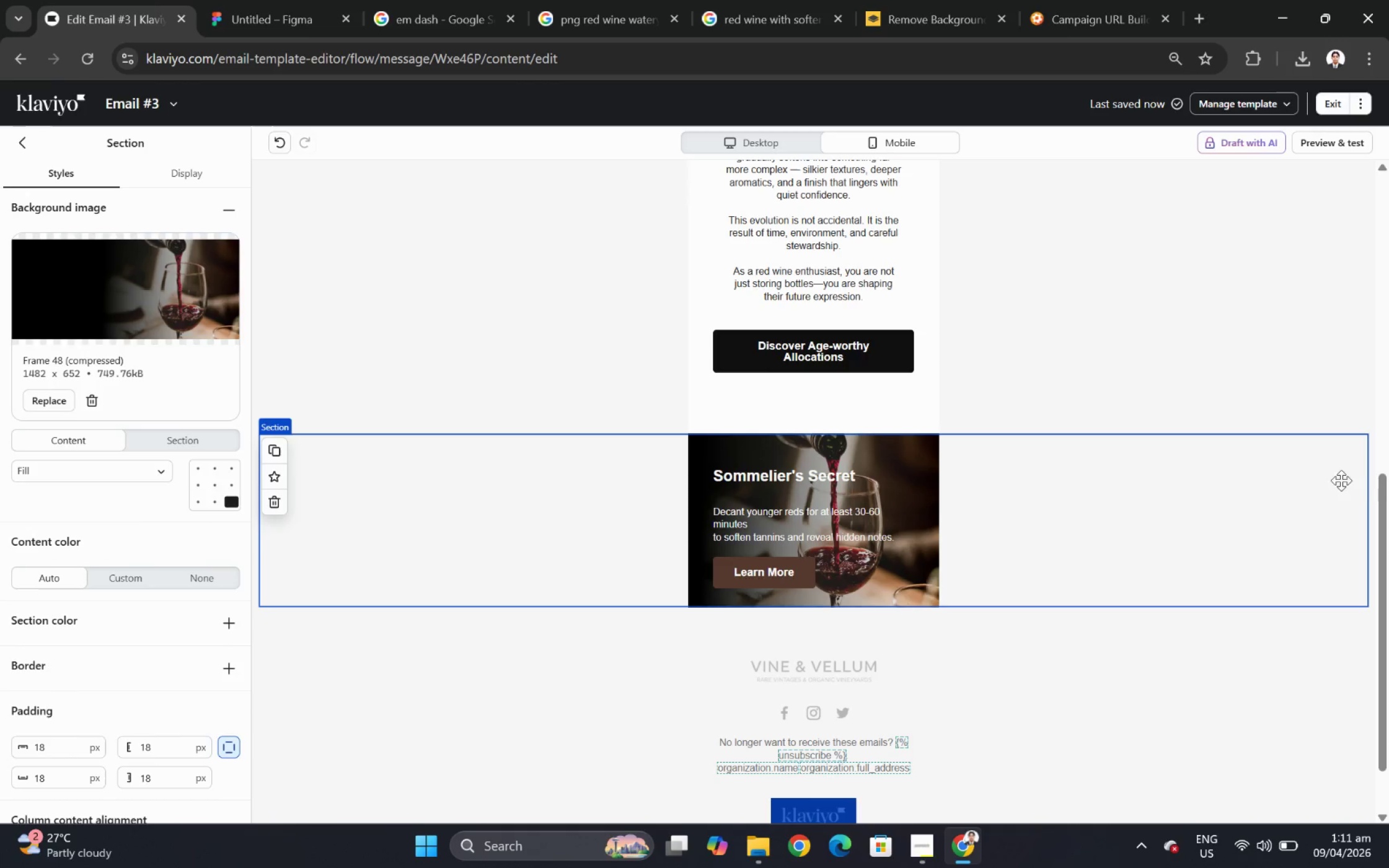 
wait(5.73)
 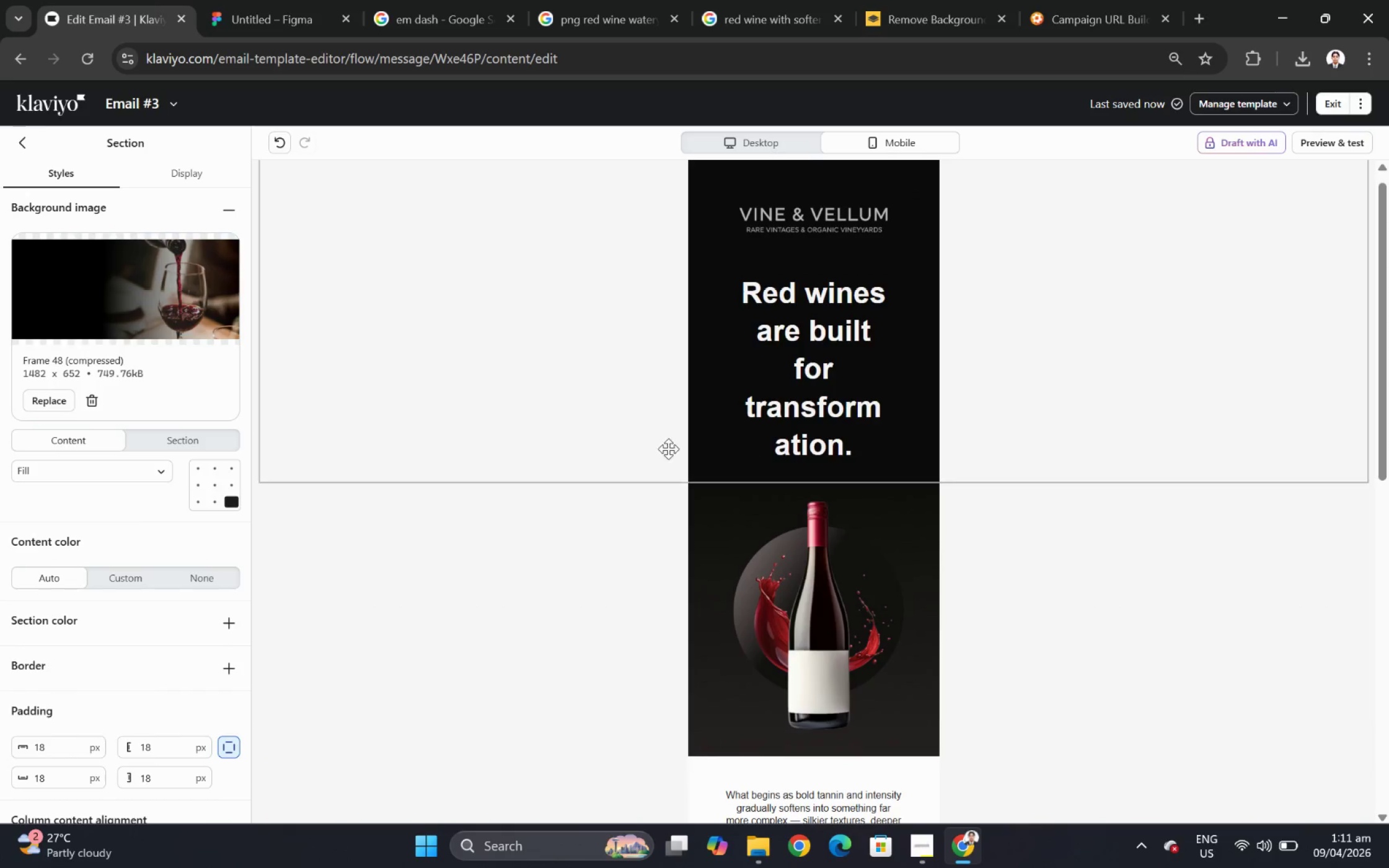 
left_click([780, 378])
 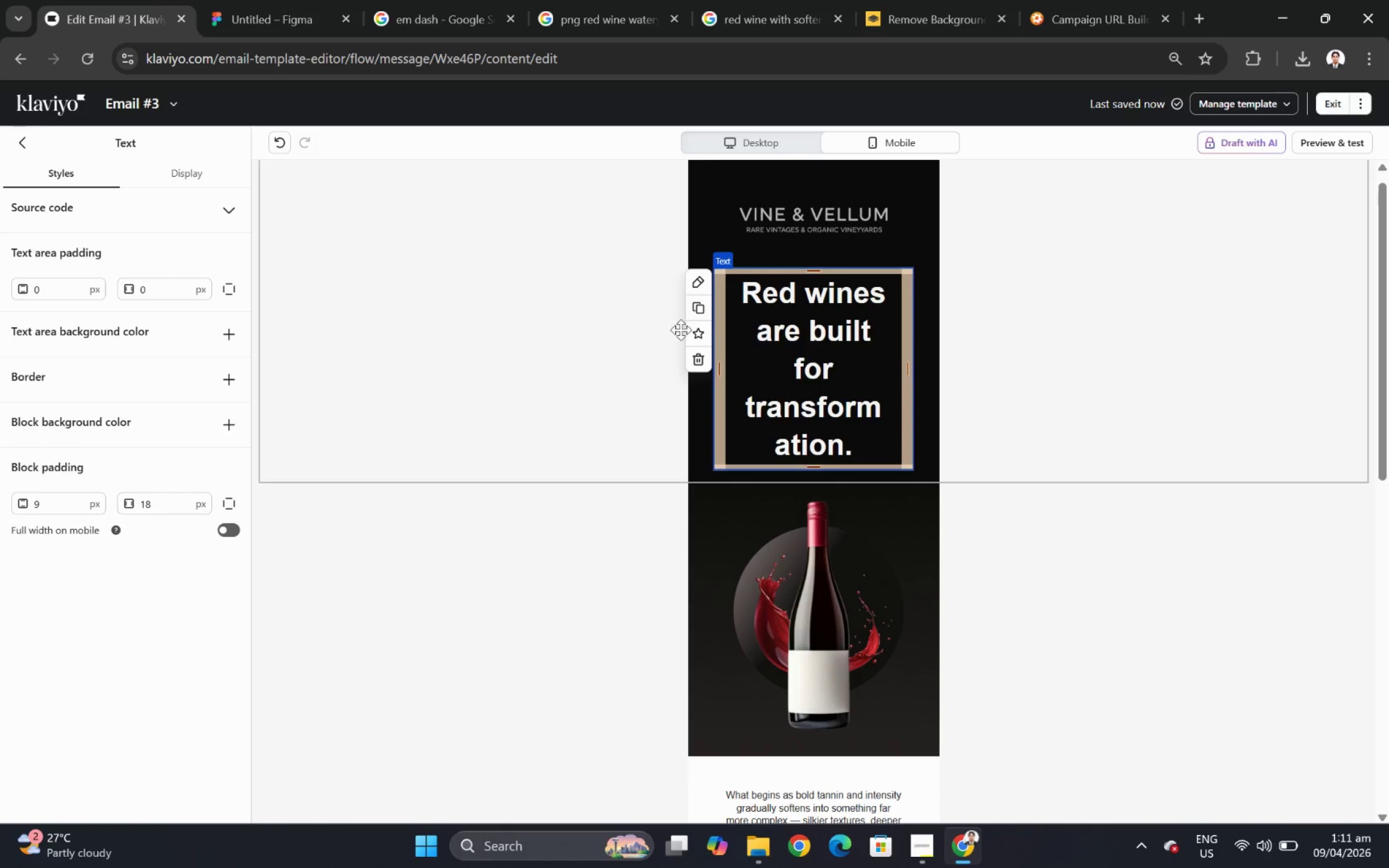 
scroll: coordinate [896, 495], scroll_direction: up, amount: 7.0
 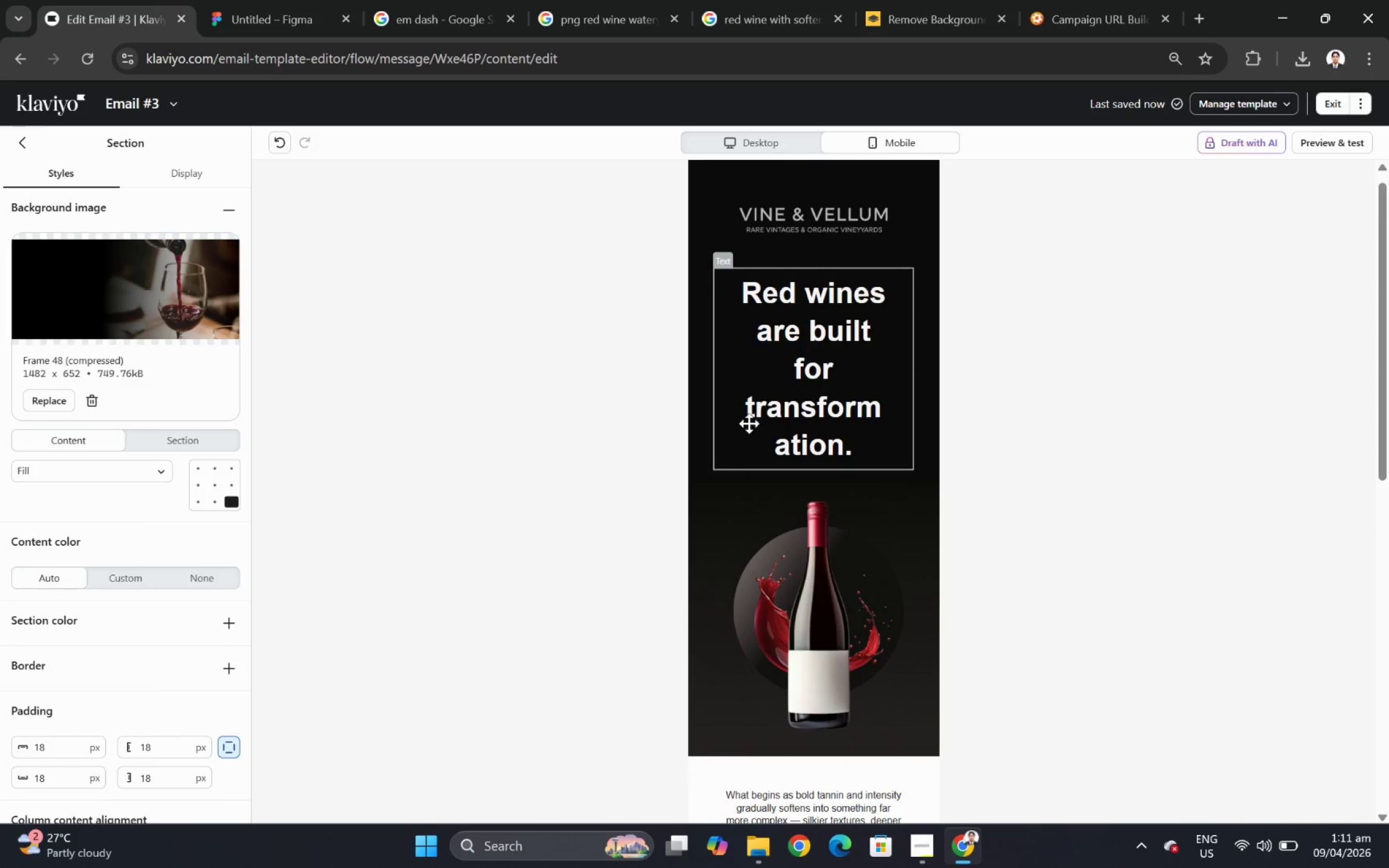 
left_click([697, 305])
 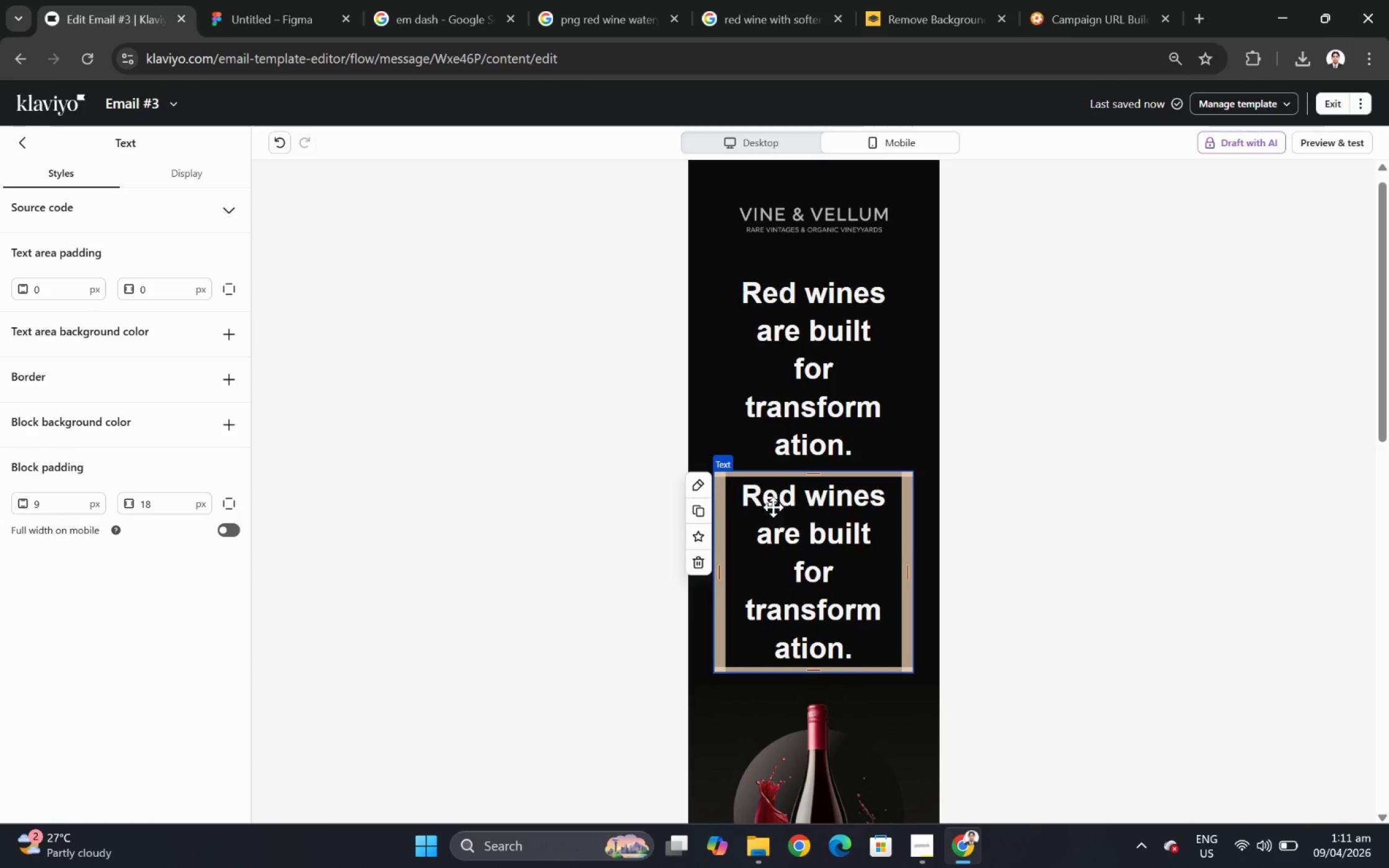 
left_click([838, 338])
 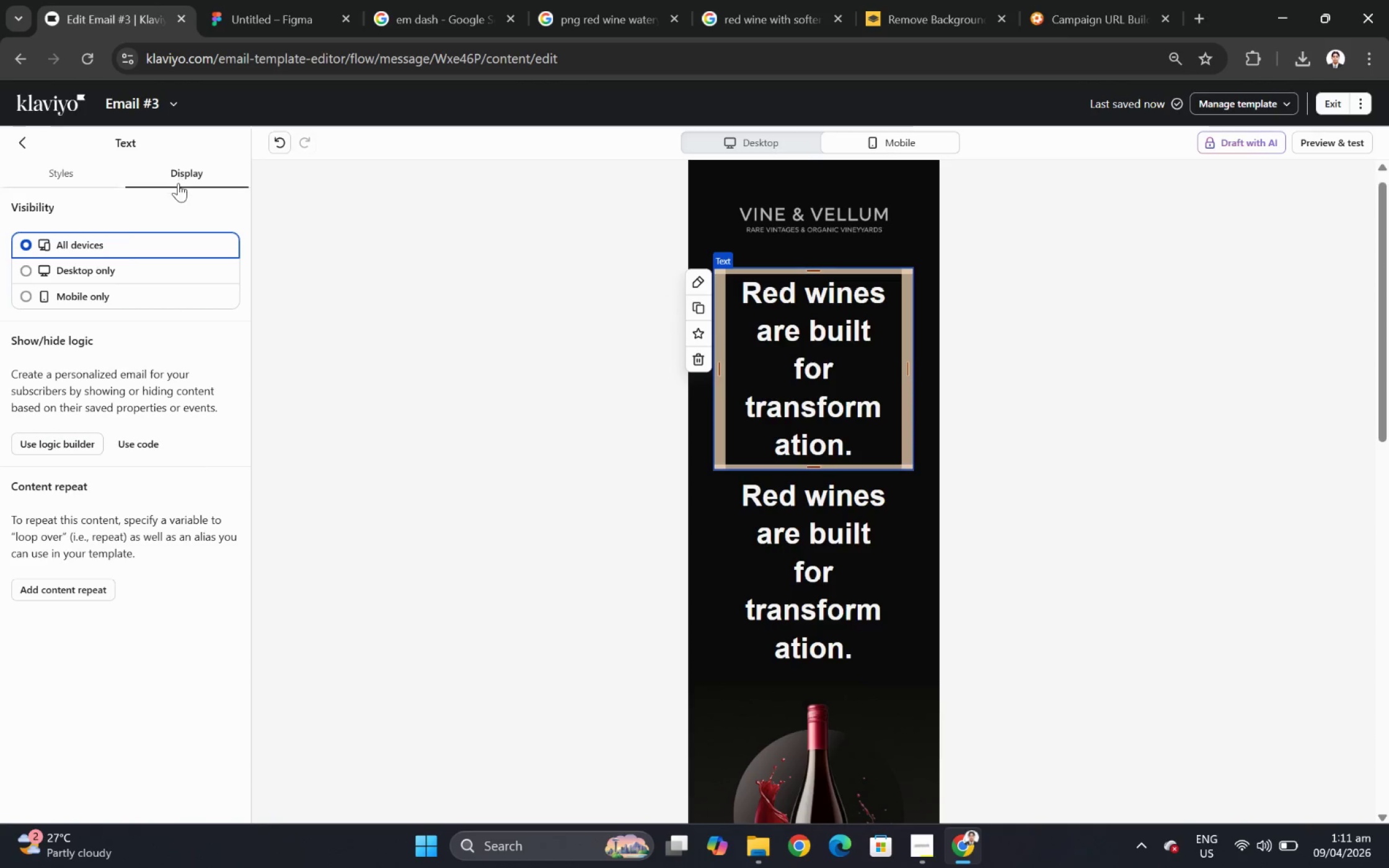 
left_click([82, 268])
 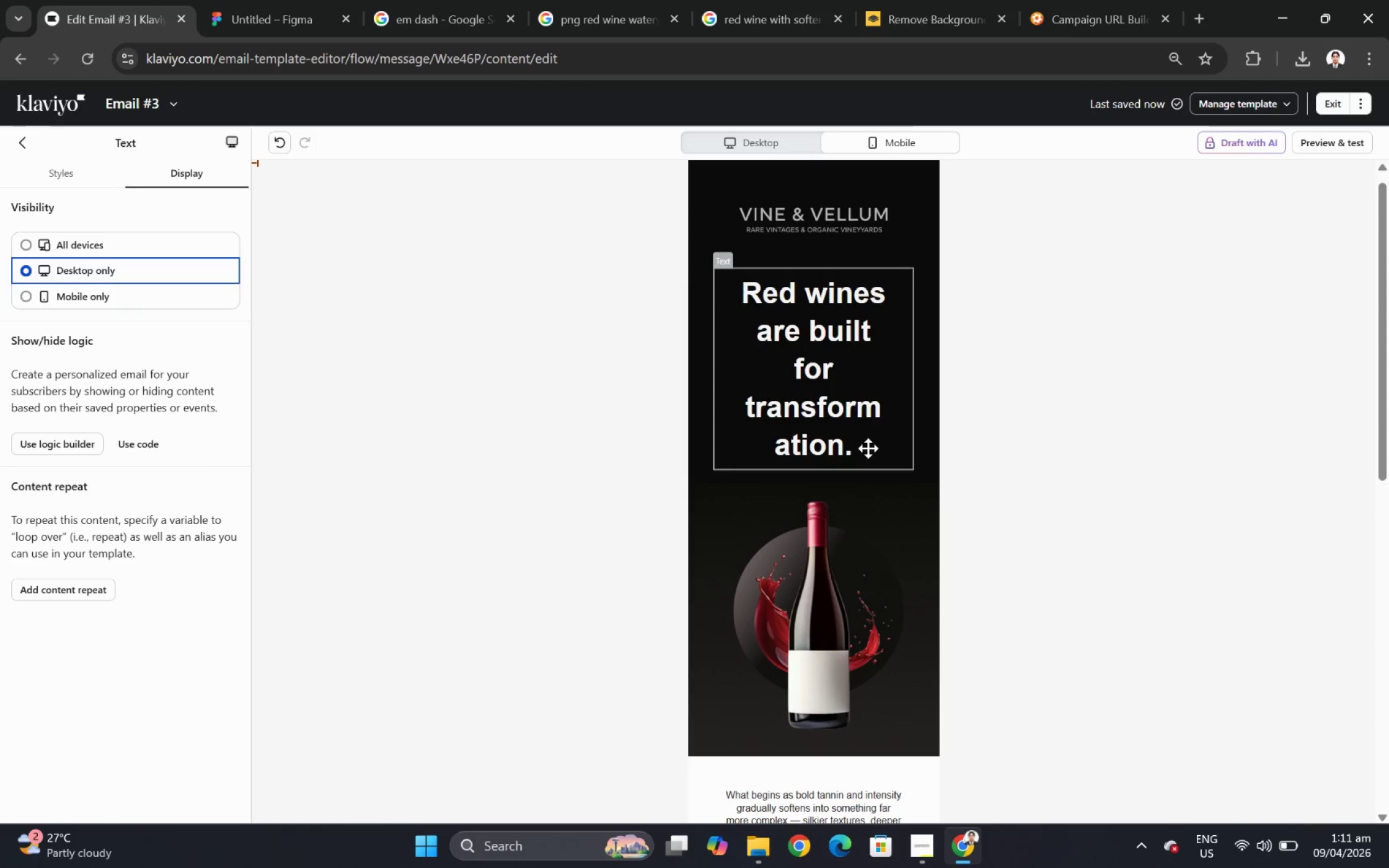 
left_click([845, 380])
 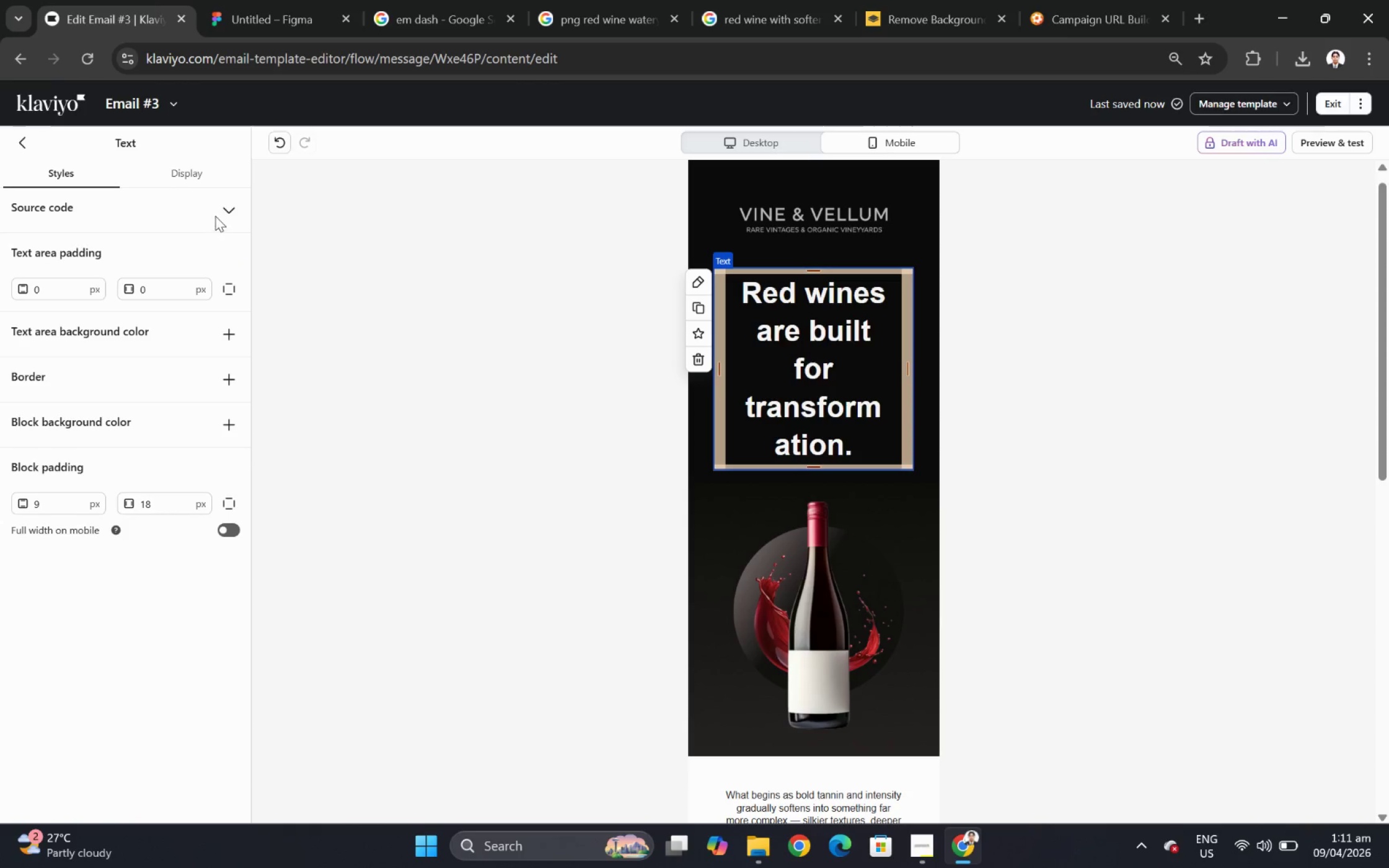 
left_click([202, 181])
 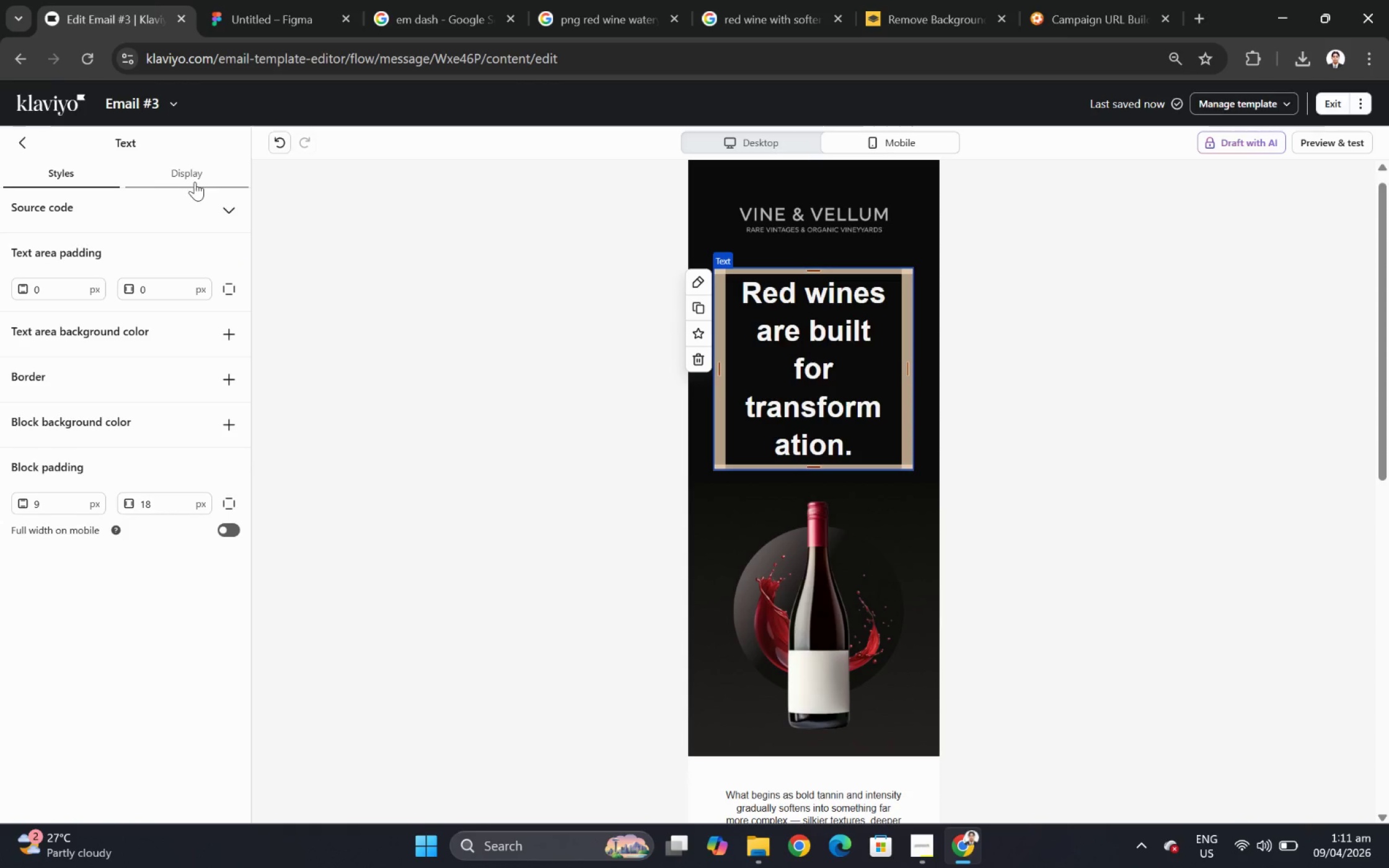 
left_click([194, 179])
 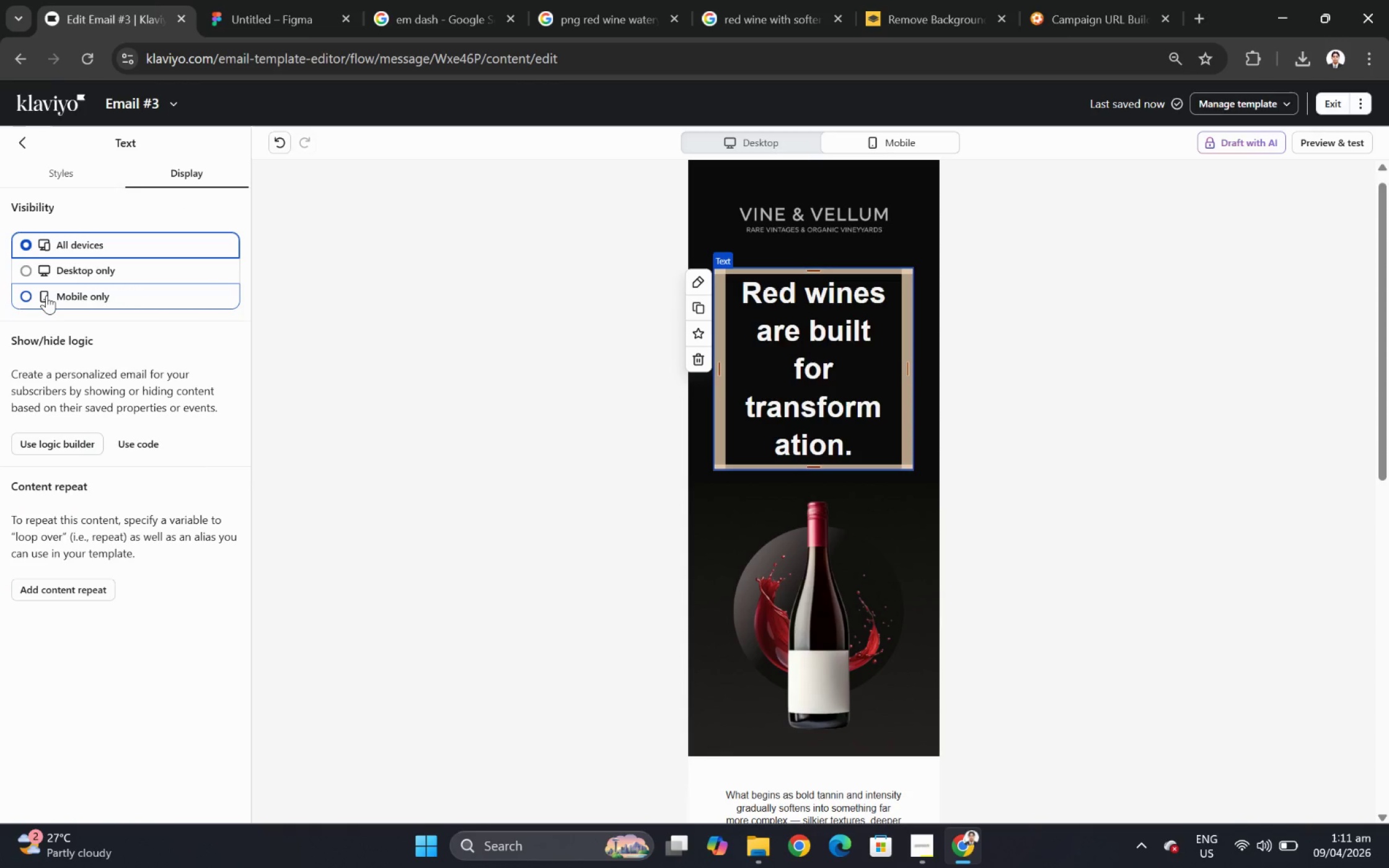 
left_click([46, 295])
 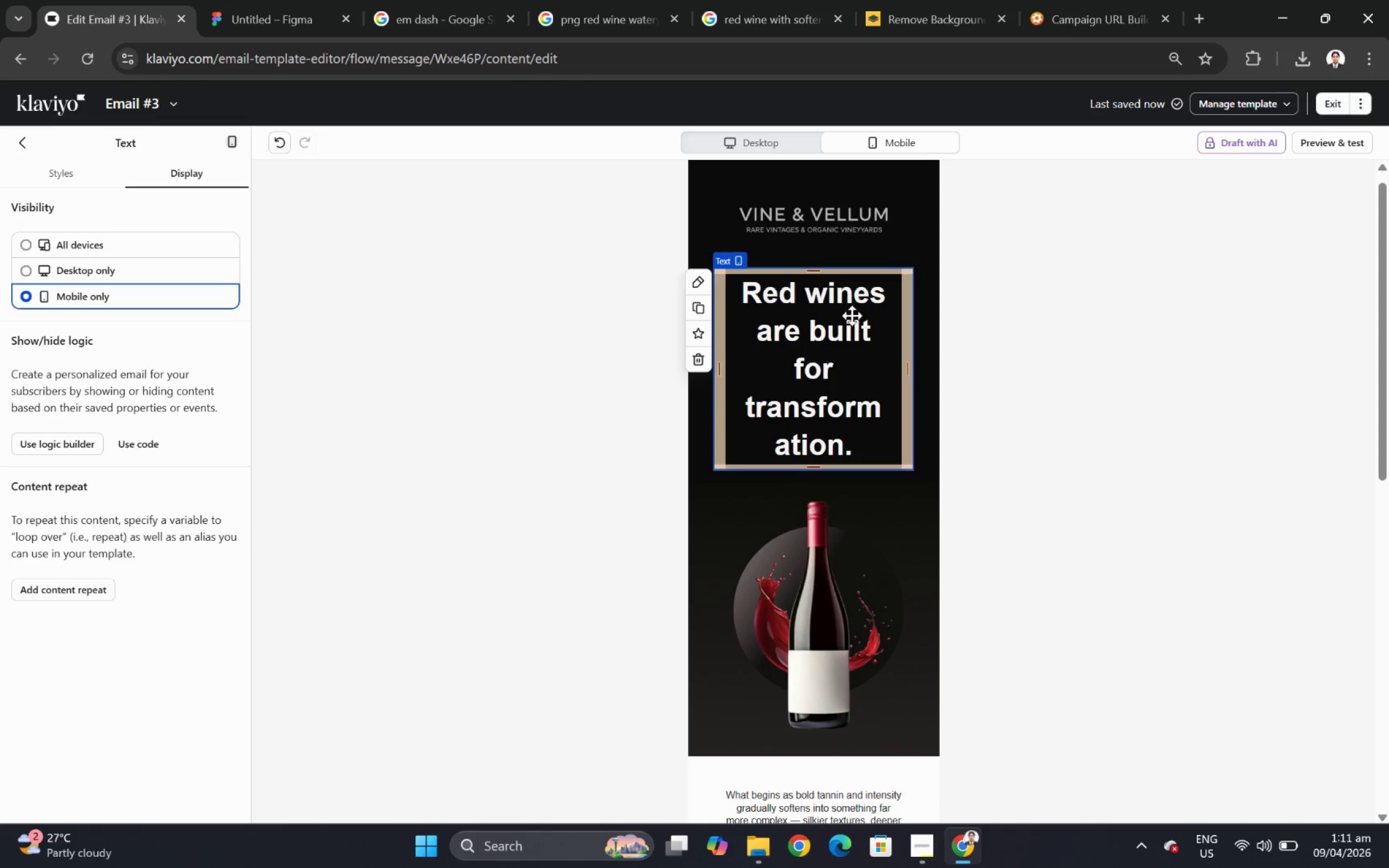 
double_click([855, 355])
 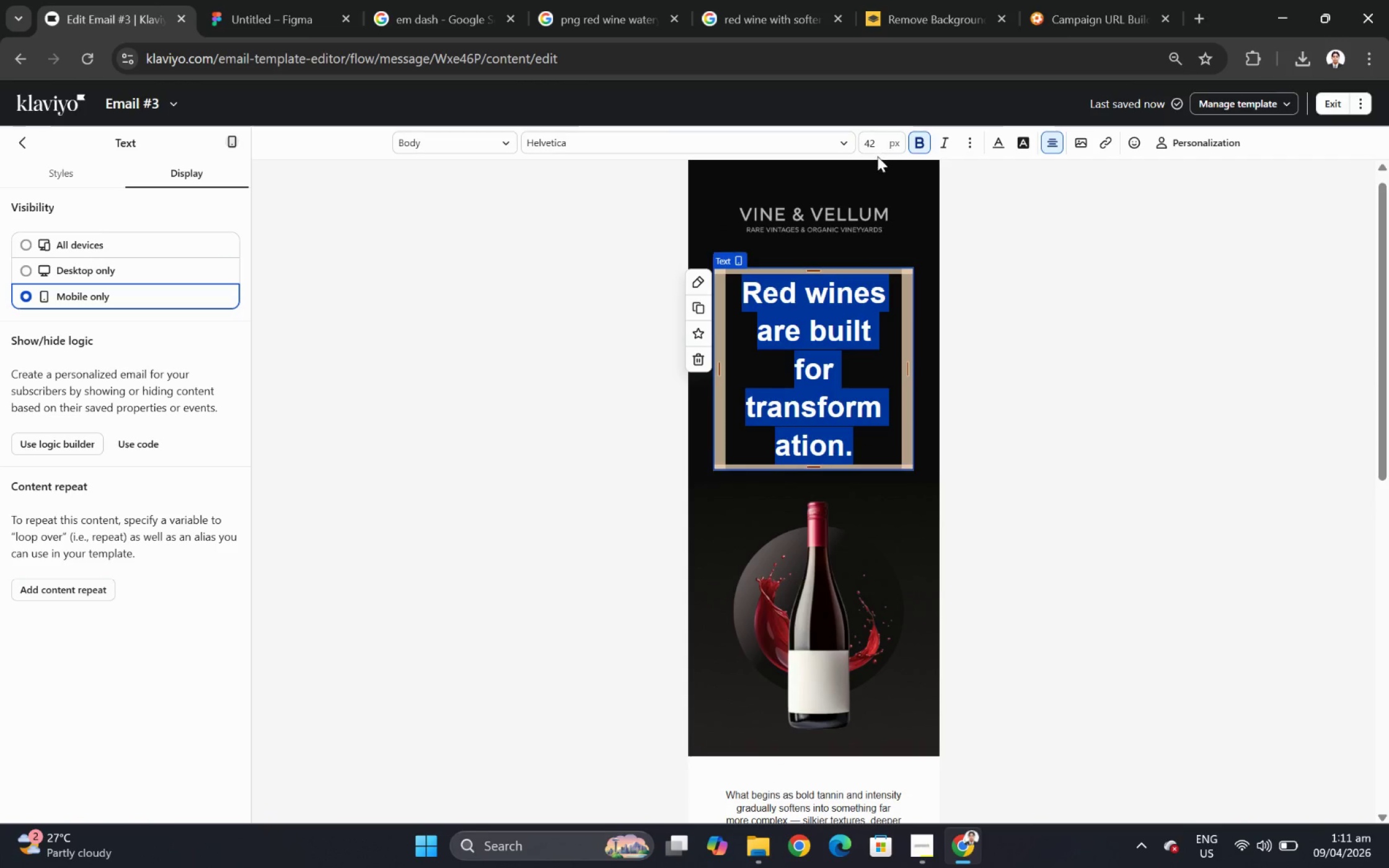 
double_click([878, 147])
 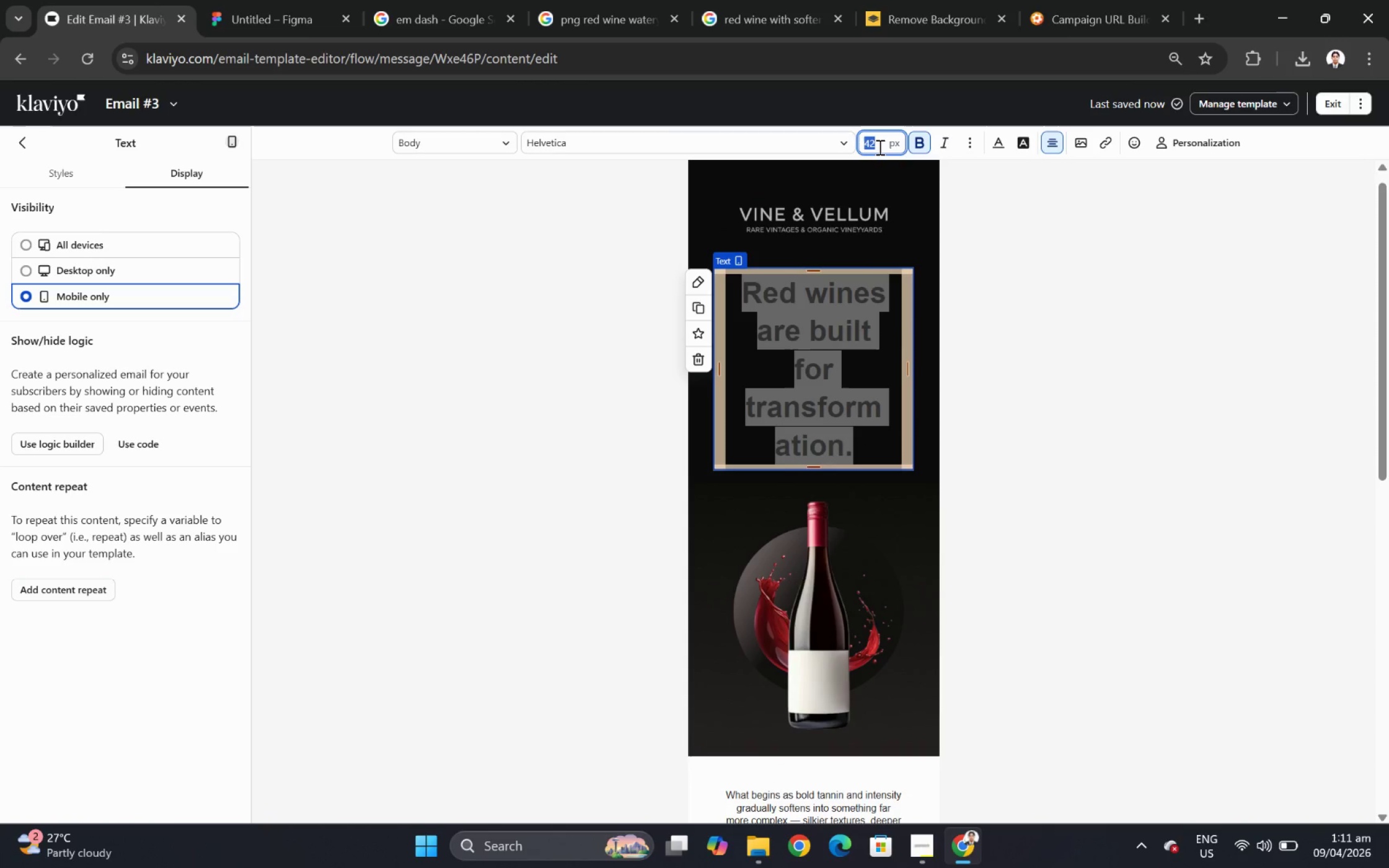 
hold_key(key=Numpad3, duration=0.39)
 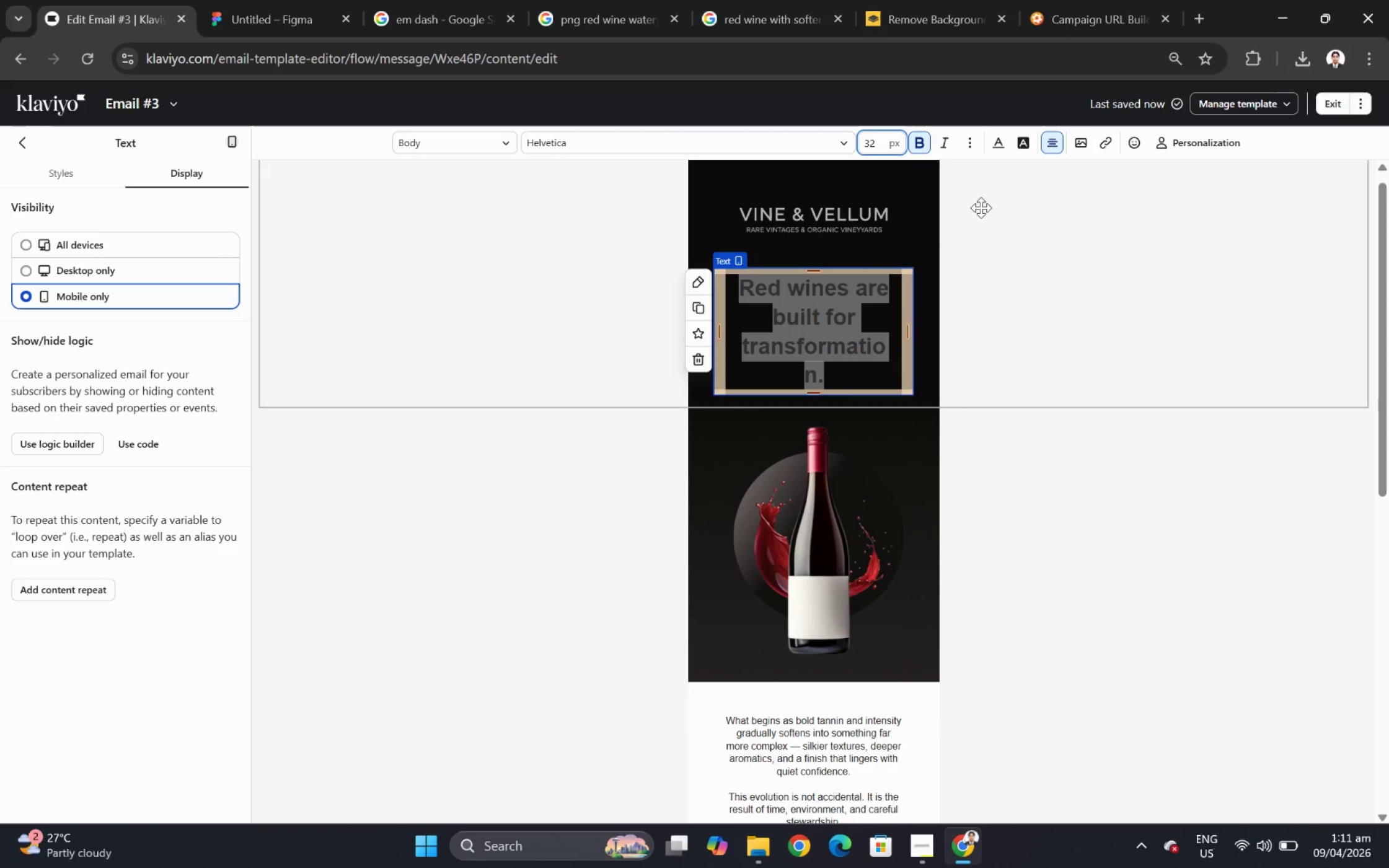 
key(Numpad2)
 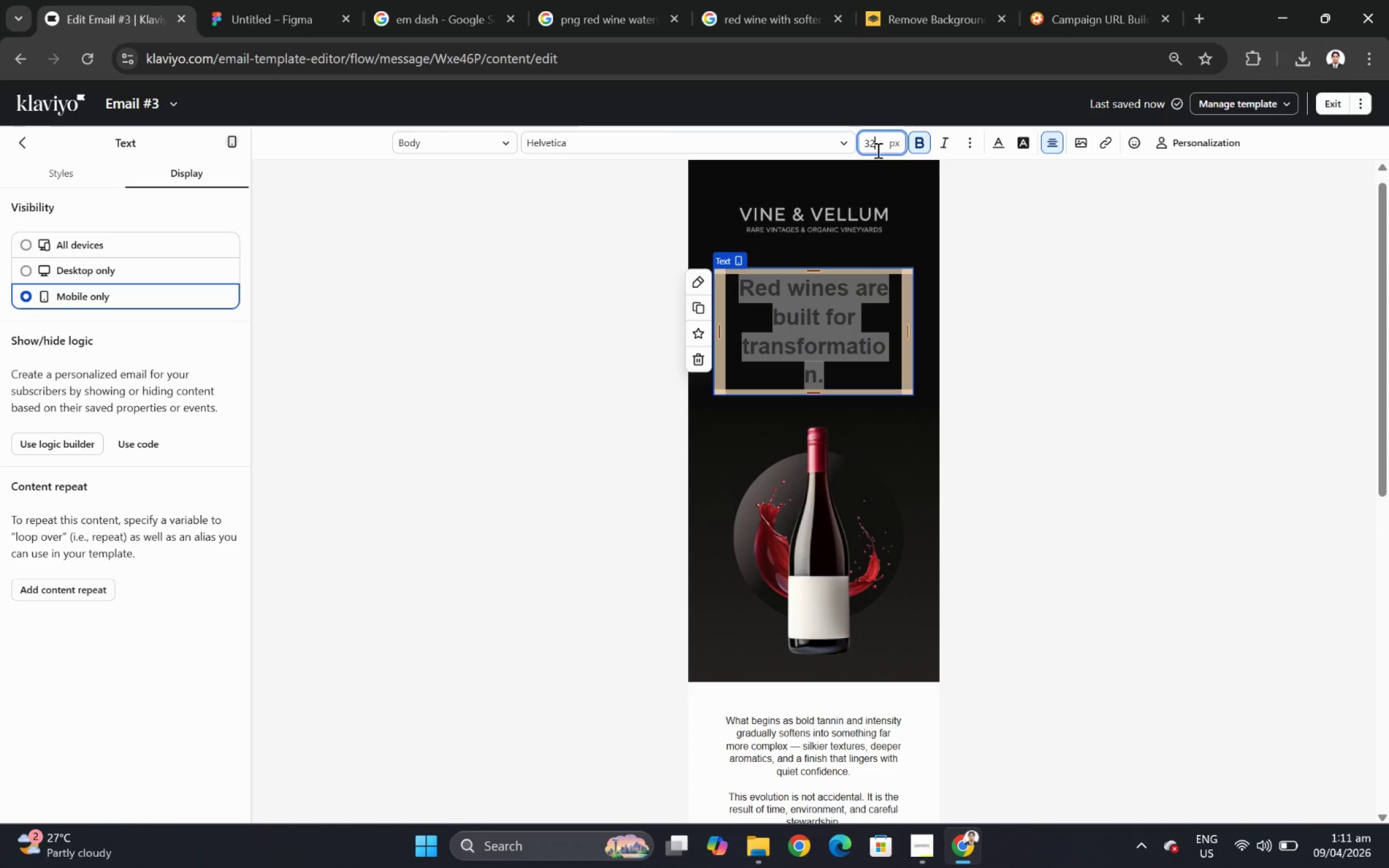 
key(Backspace)
 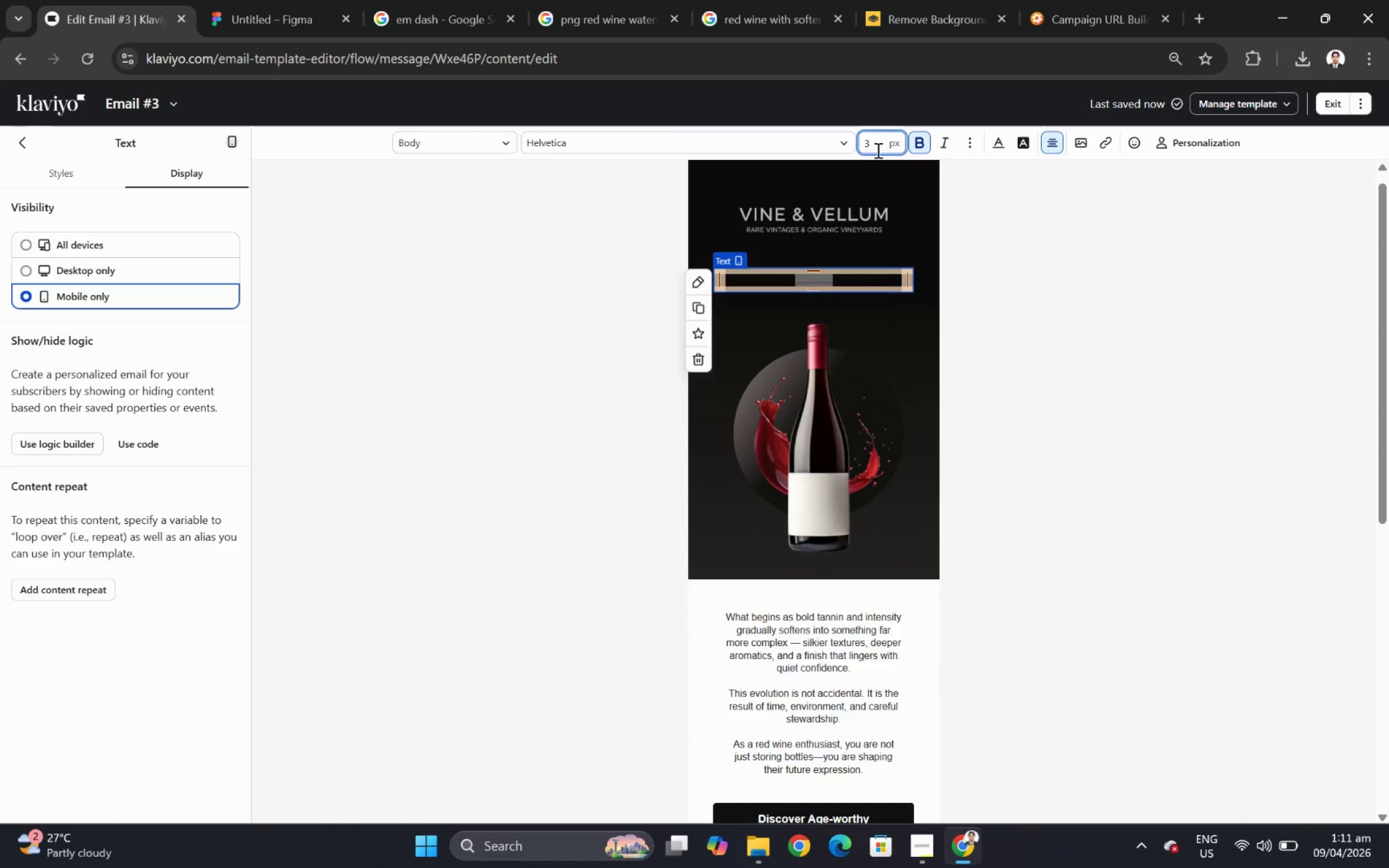 
key(Numpad0)
 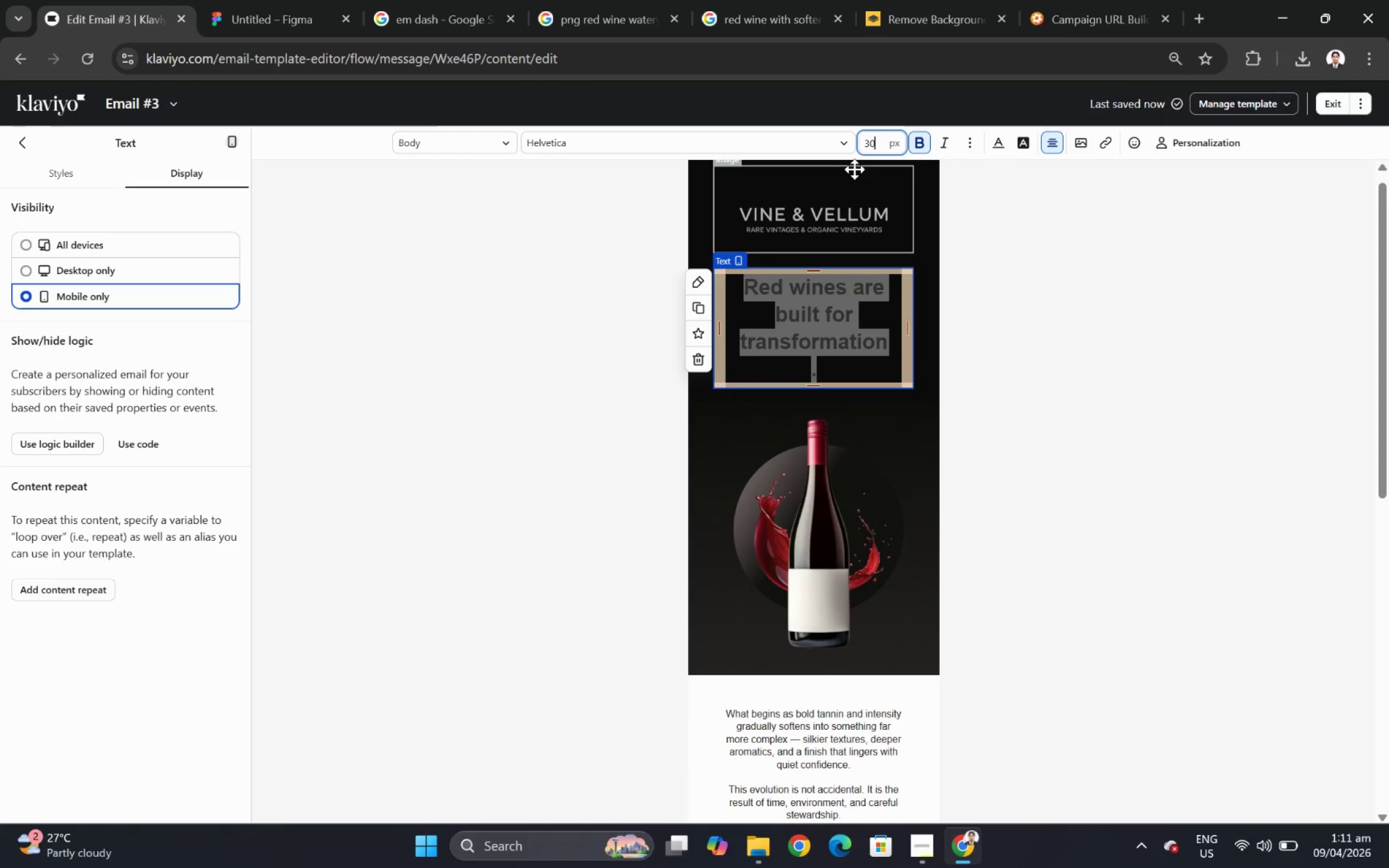 
left_click([1060, 350])
 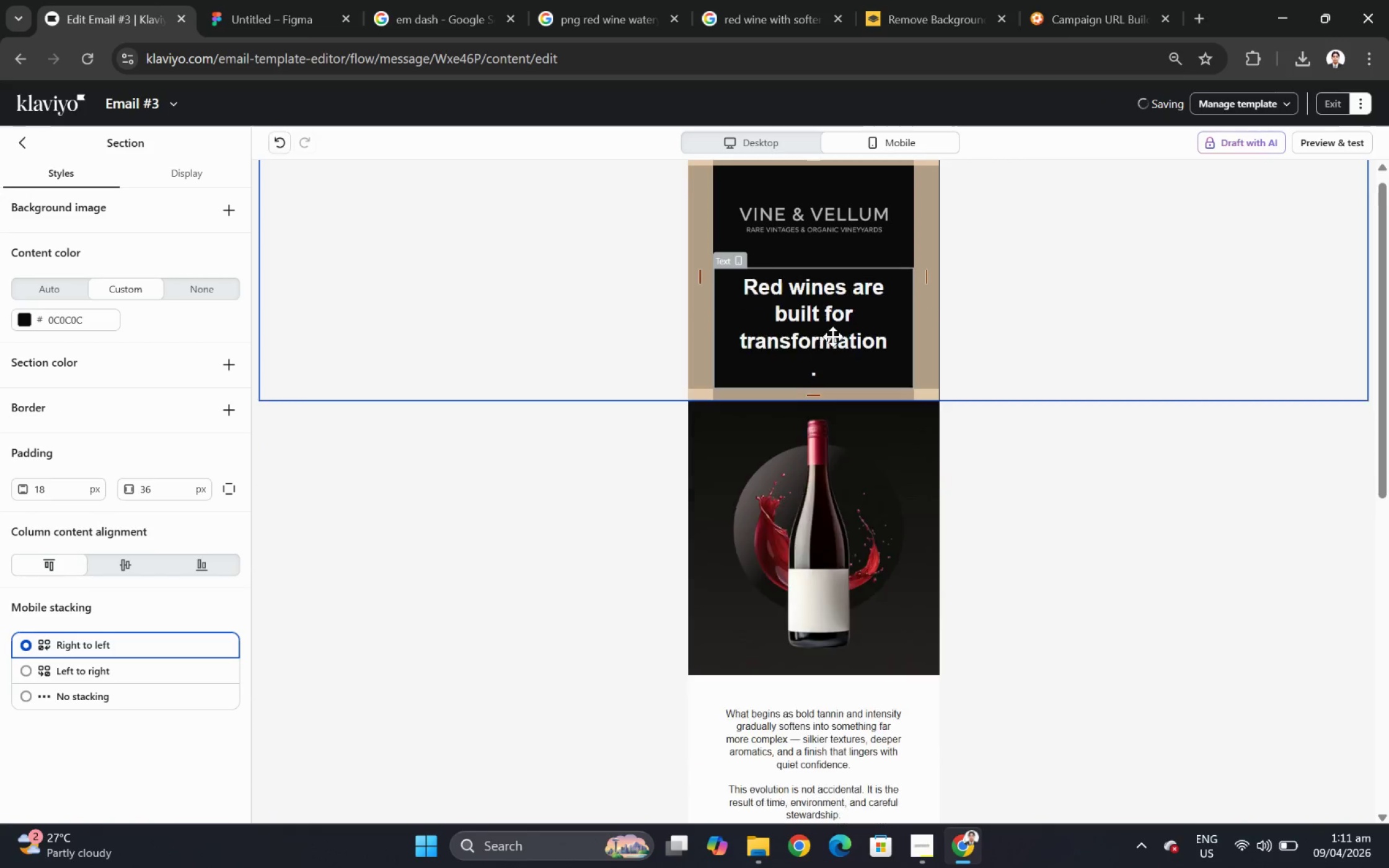 
left_click([831, 336])
 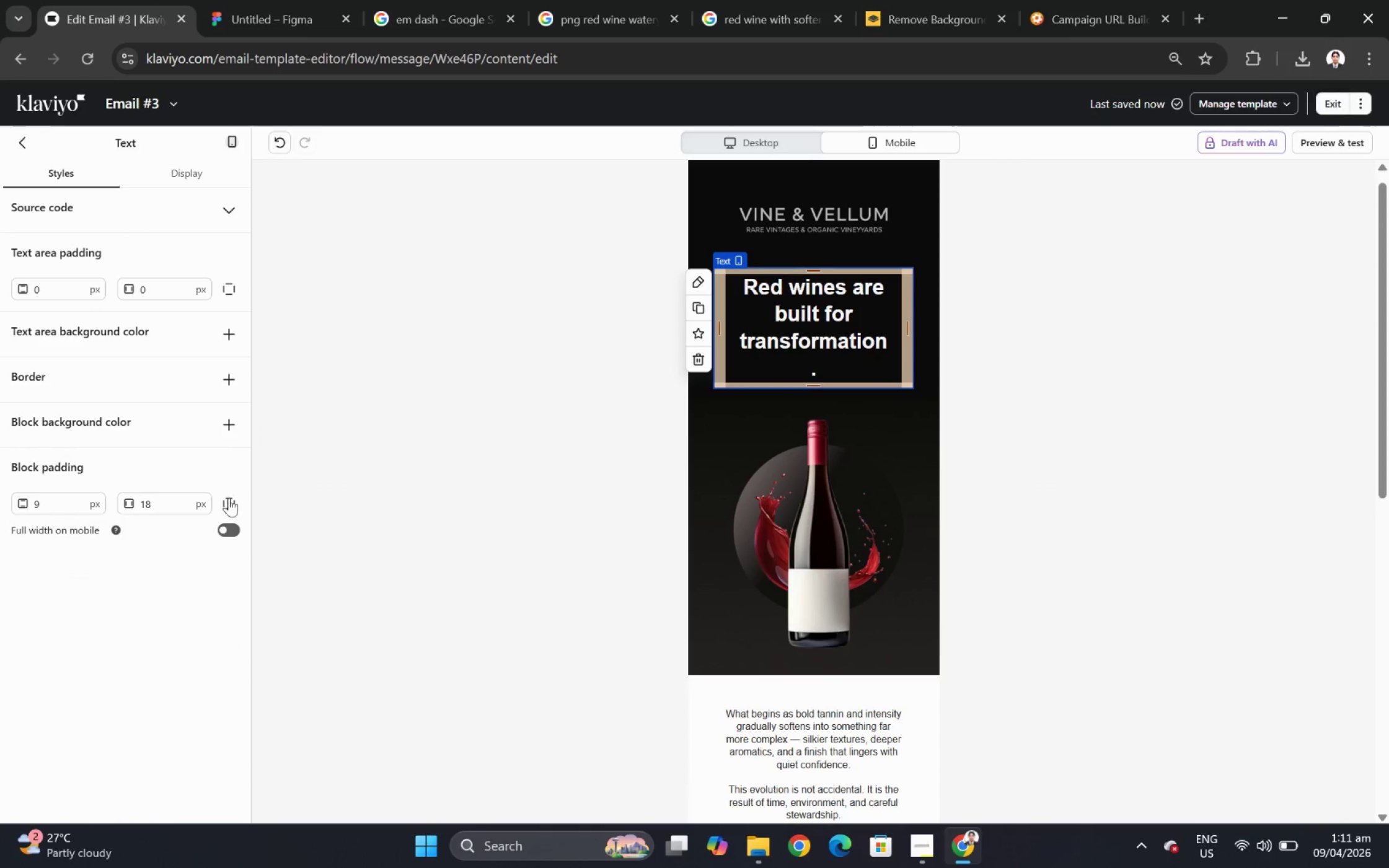 
left_click([226, 530])
 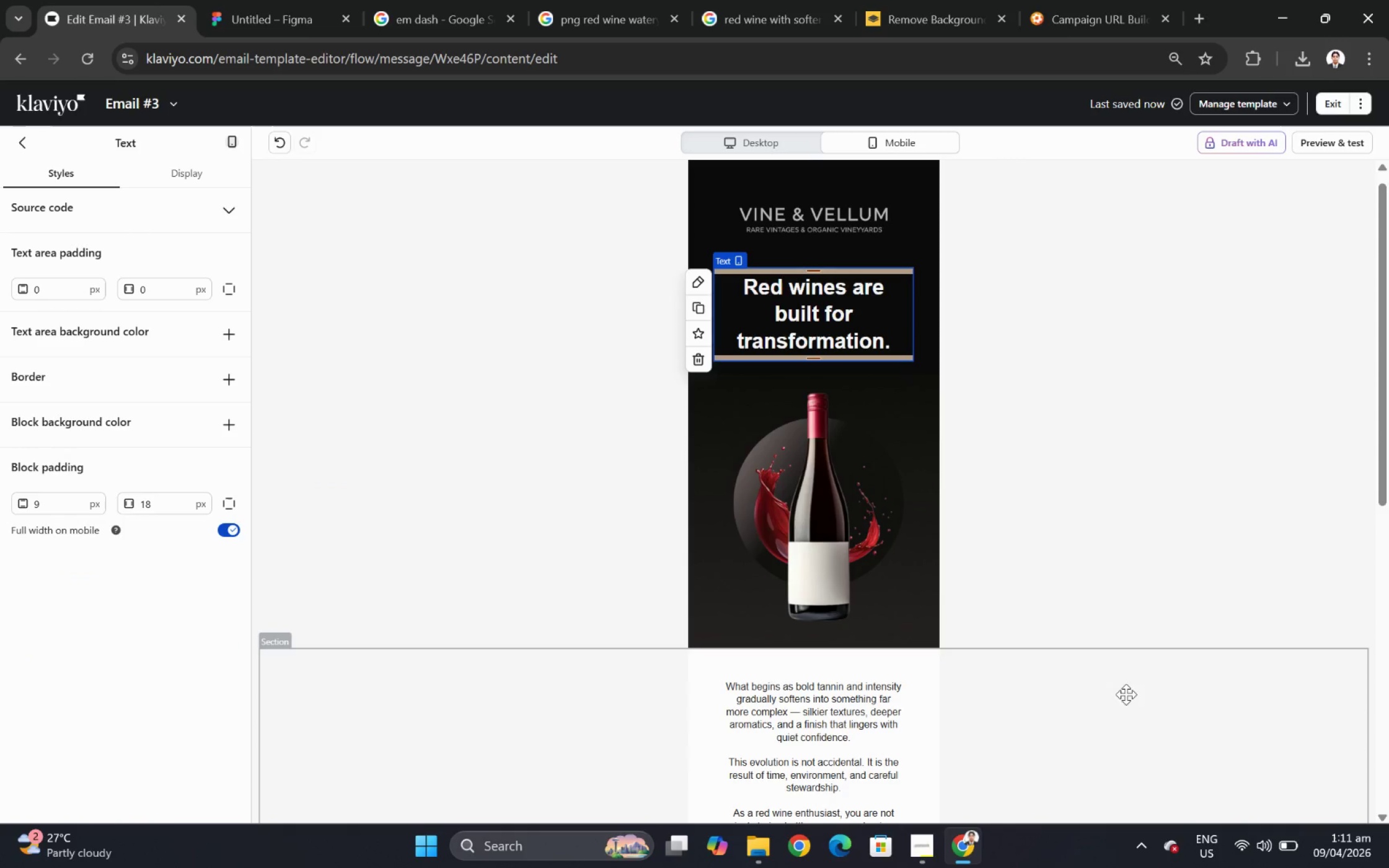 
left_click([1120, 711])
 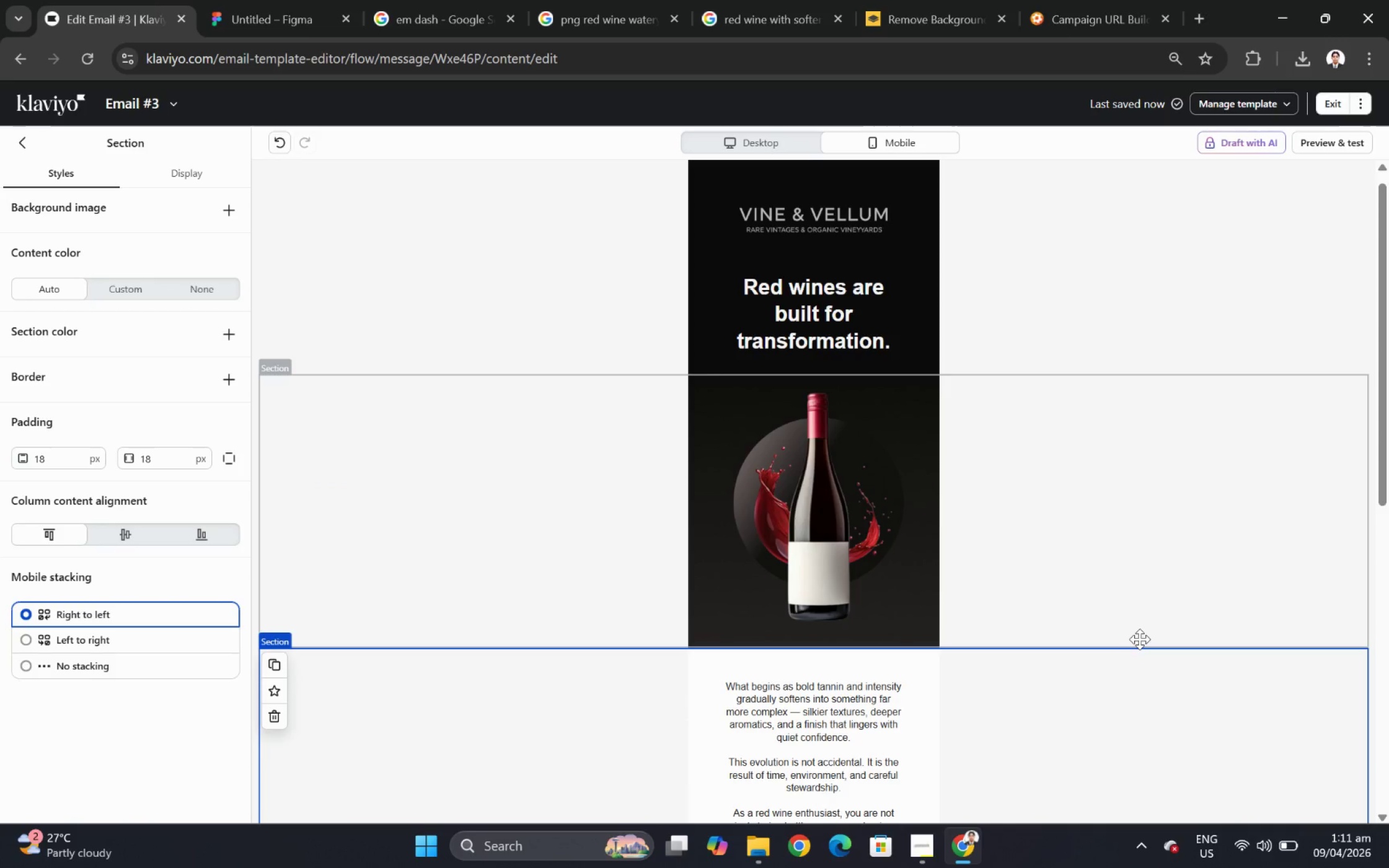 
left_click([850, 215])
 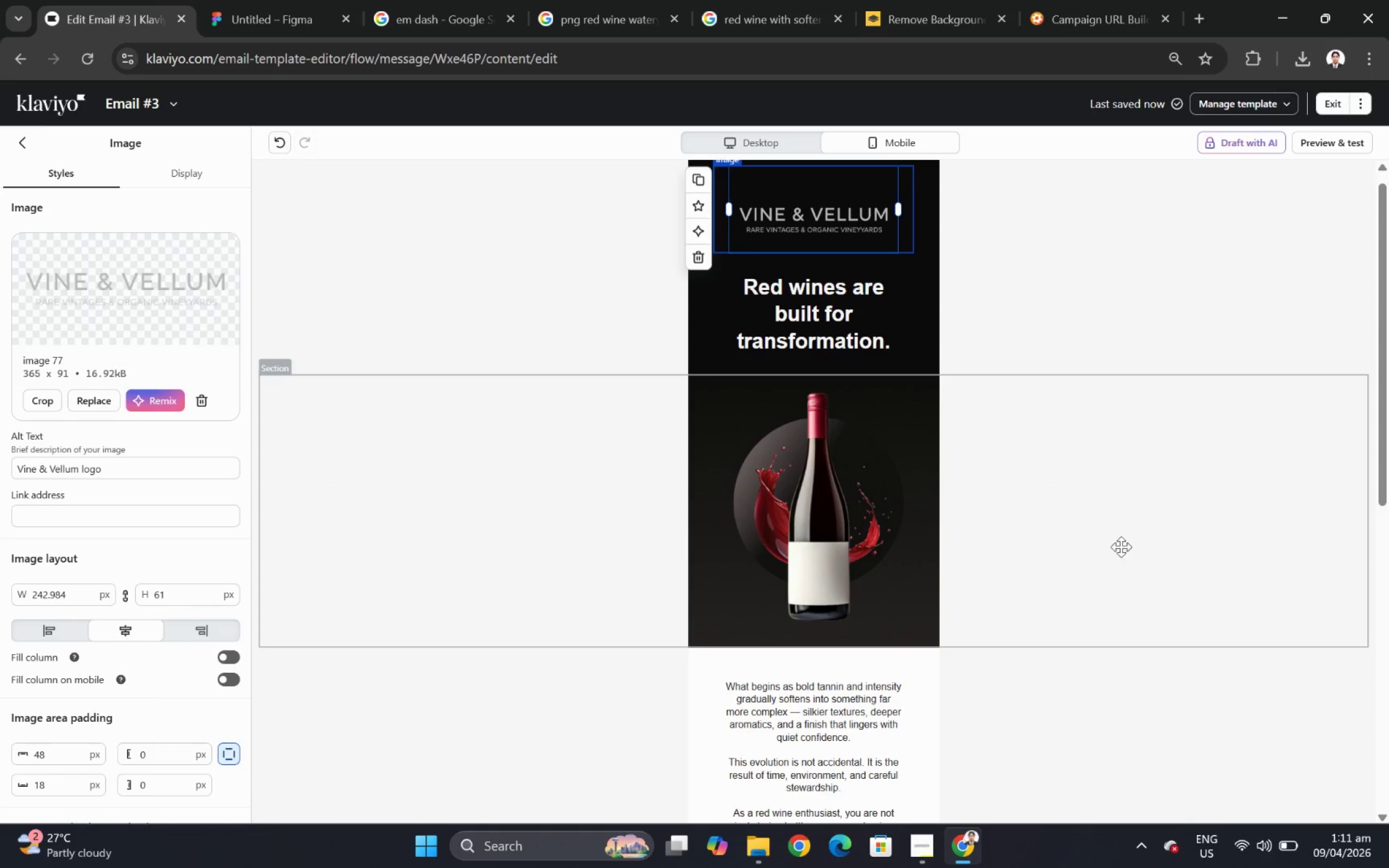 
left_click([1132, 693])
 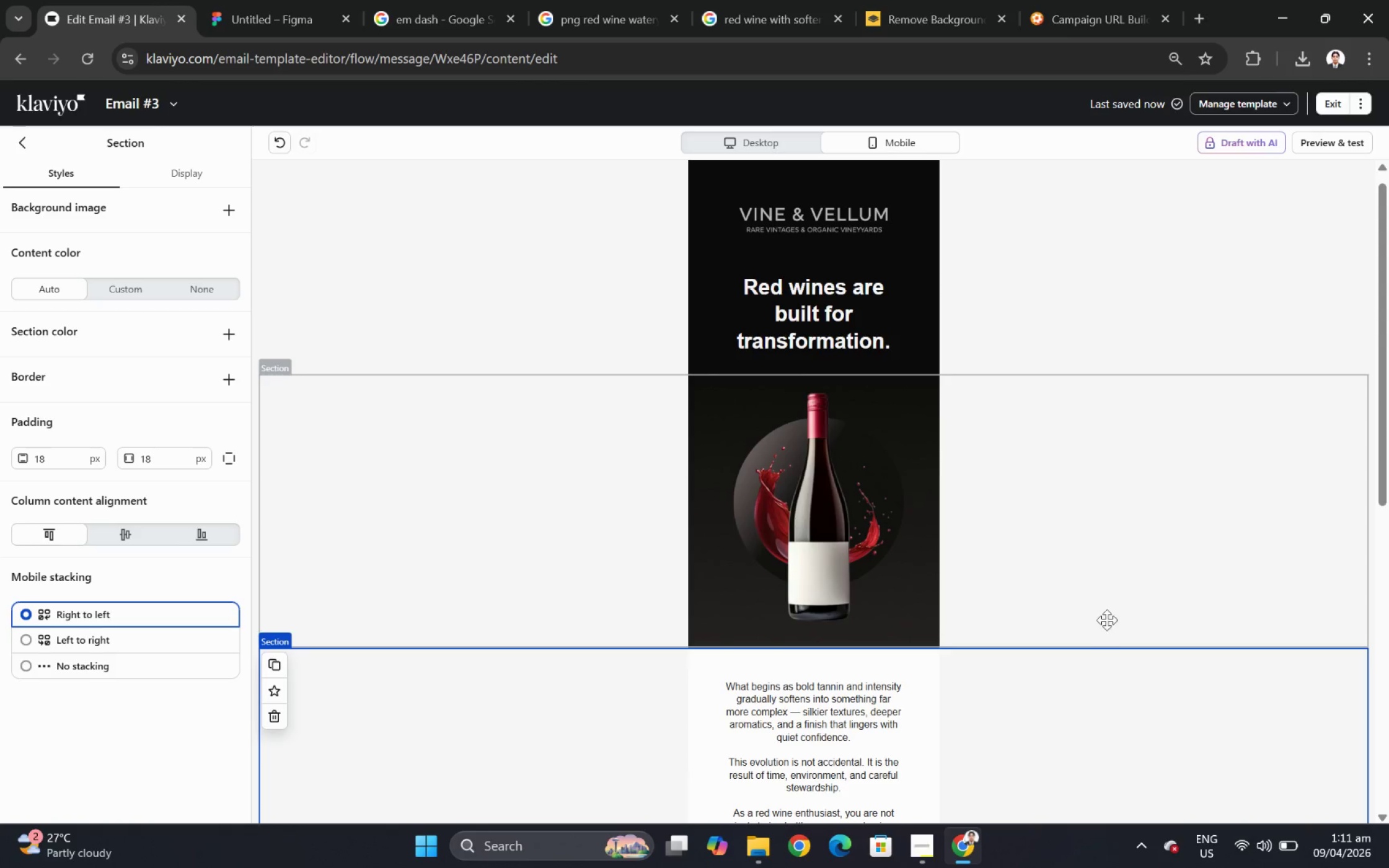 
scroll: coordinate [1106, 616], scroll_direction: down, amount: 1.0
 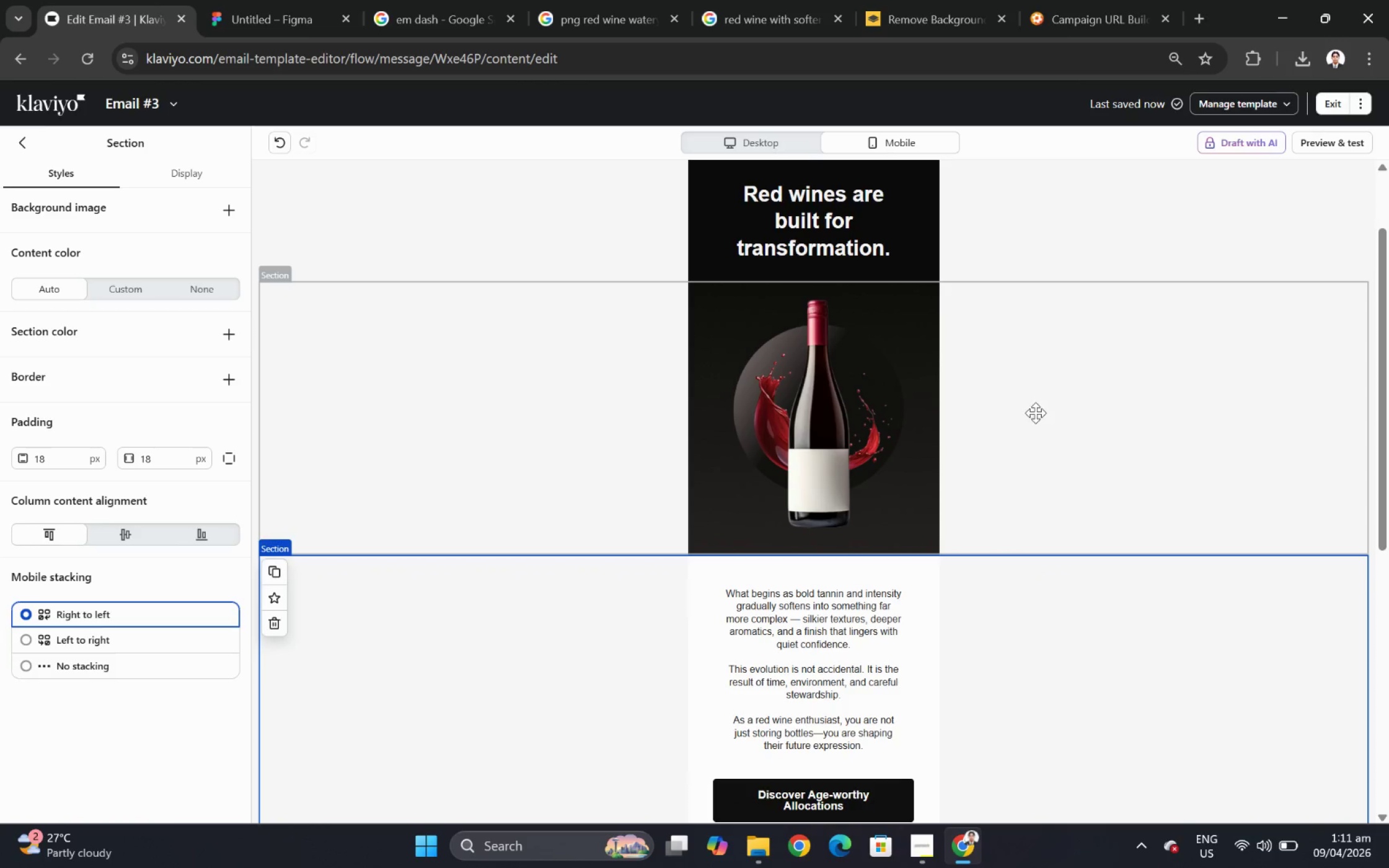 
scroll: coordinate [1035, 414], scroll_direction: up, amount: 3.0
 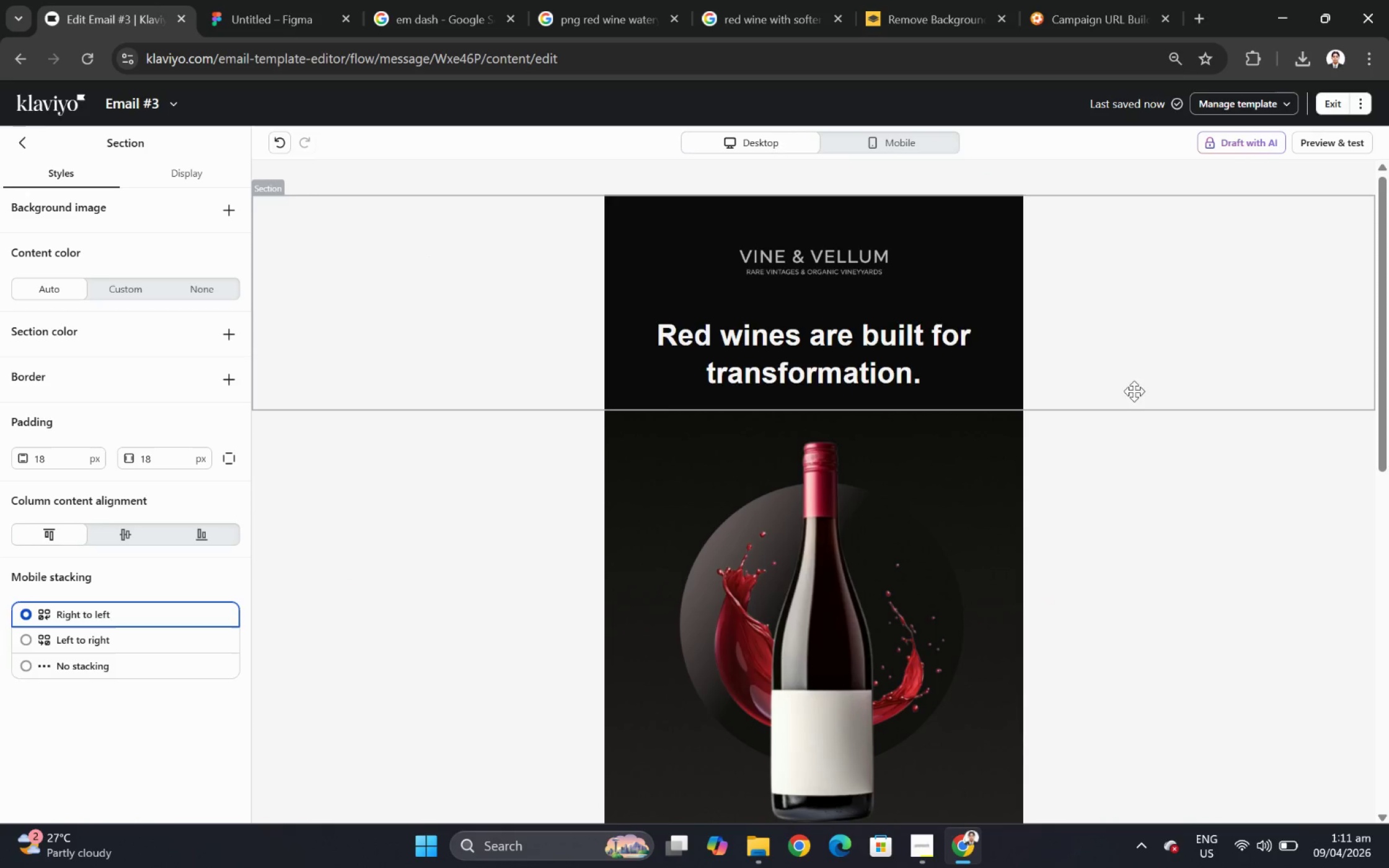 
hold_key(key=ControlLeft, duration=1.34)
scroll: coordinate [1173, 565], scroll_direction: down, amount: 3.0
 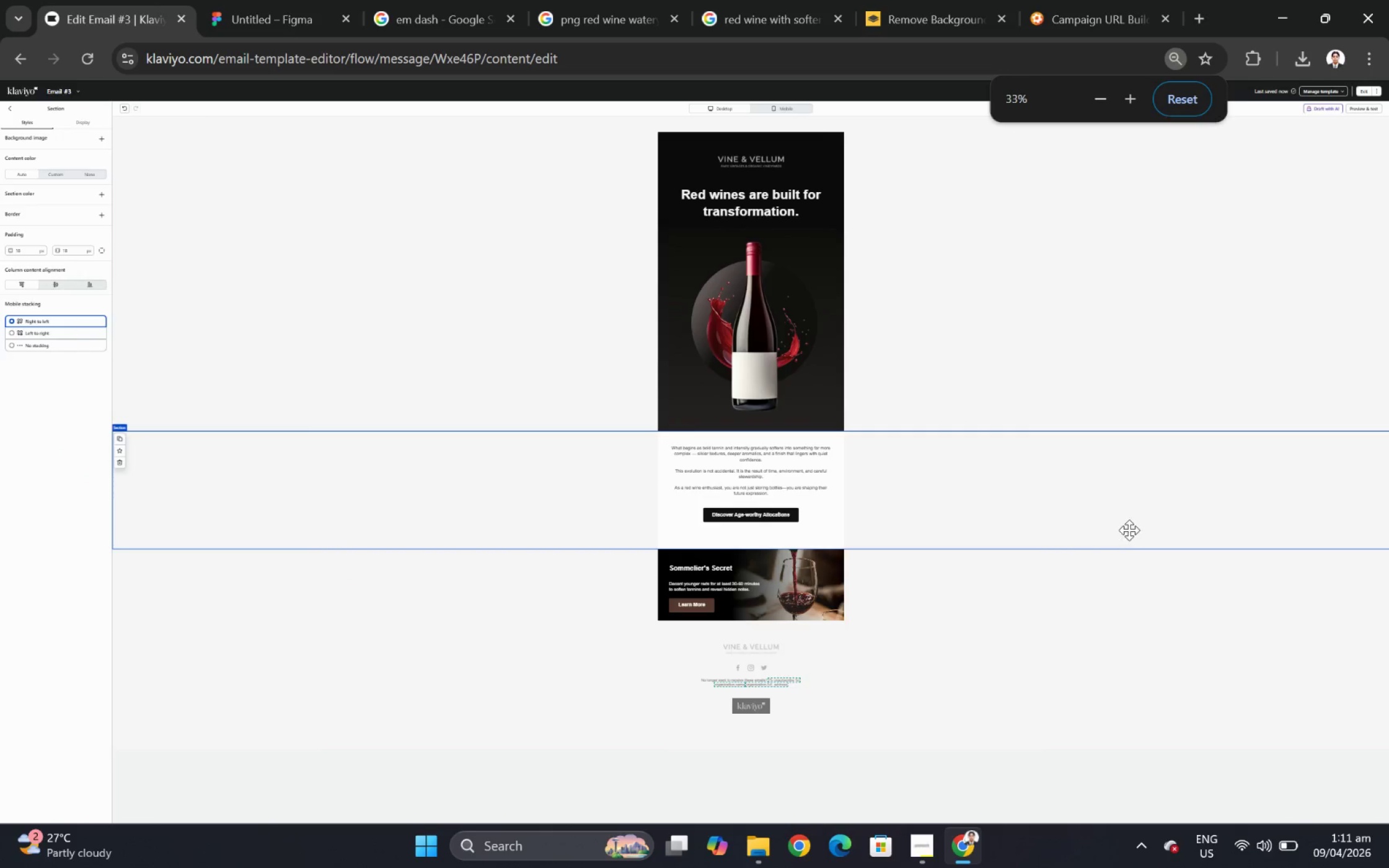 
left_click([904, 131])
 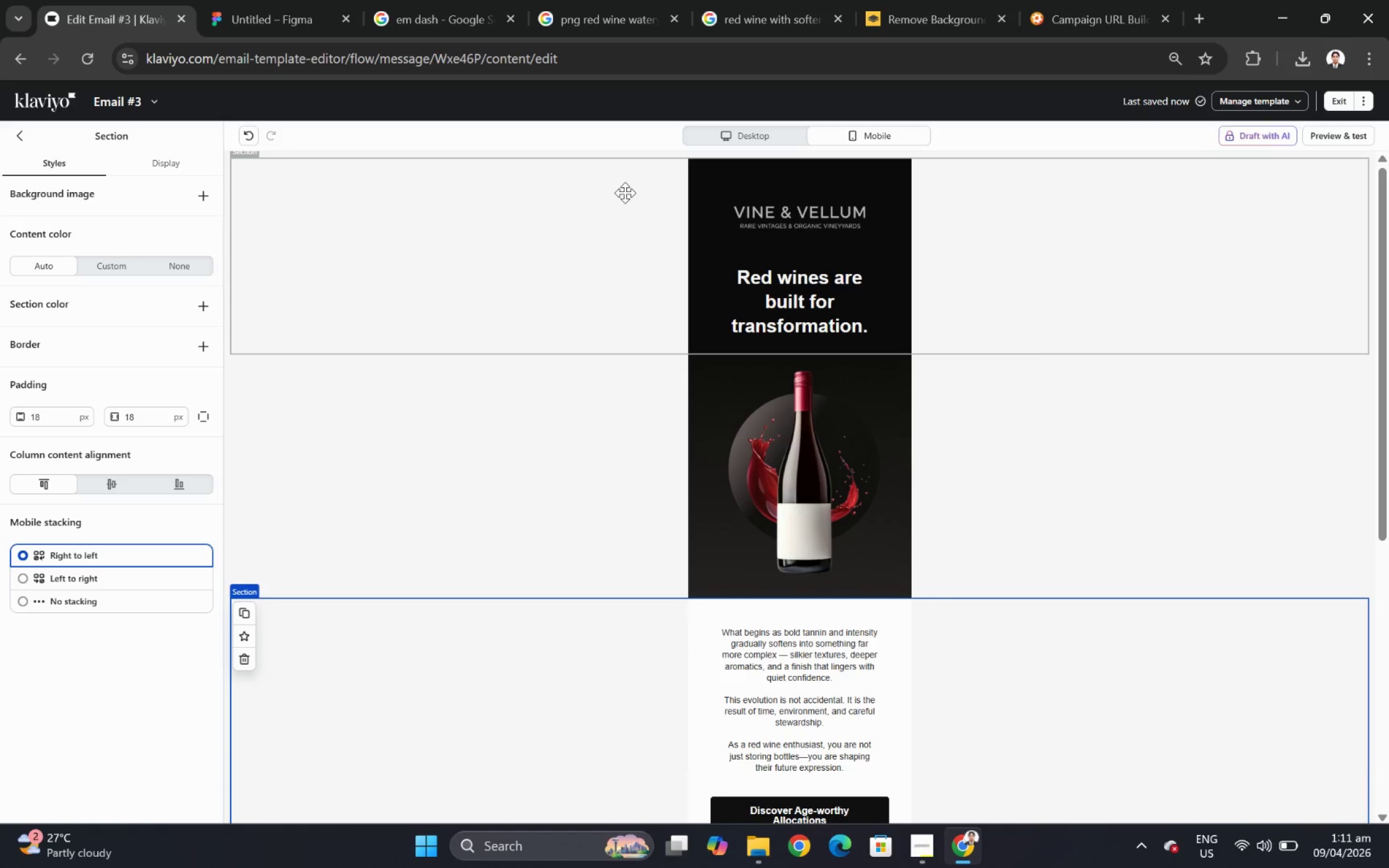 
scroll: coordinate [1129, 530], scroll_direction: up, amount: 2.0
 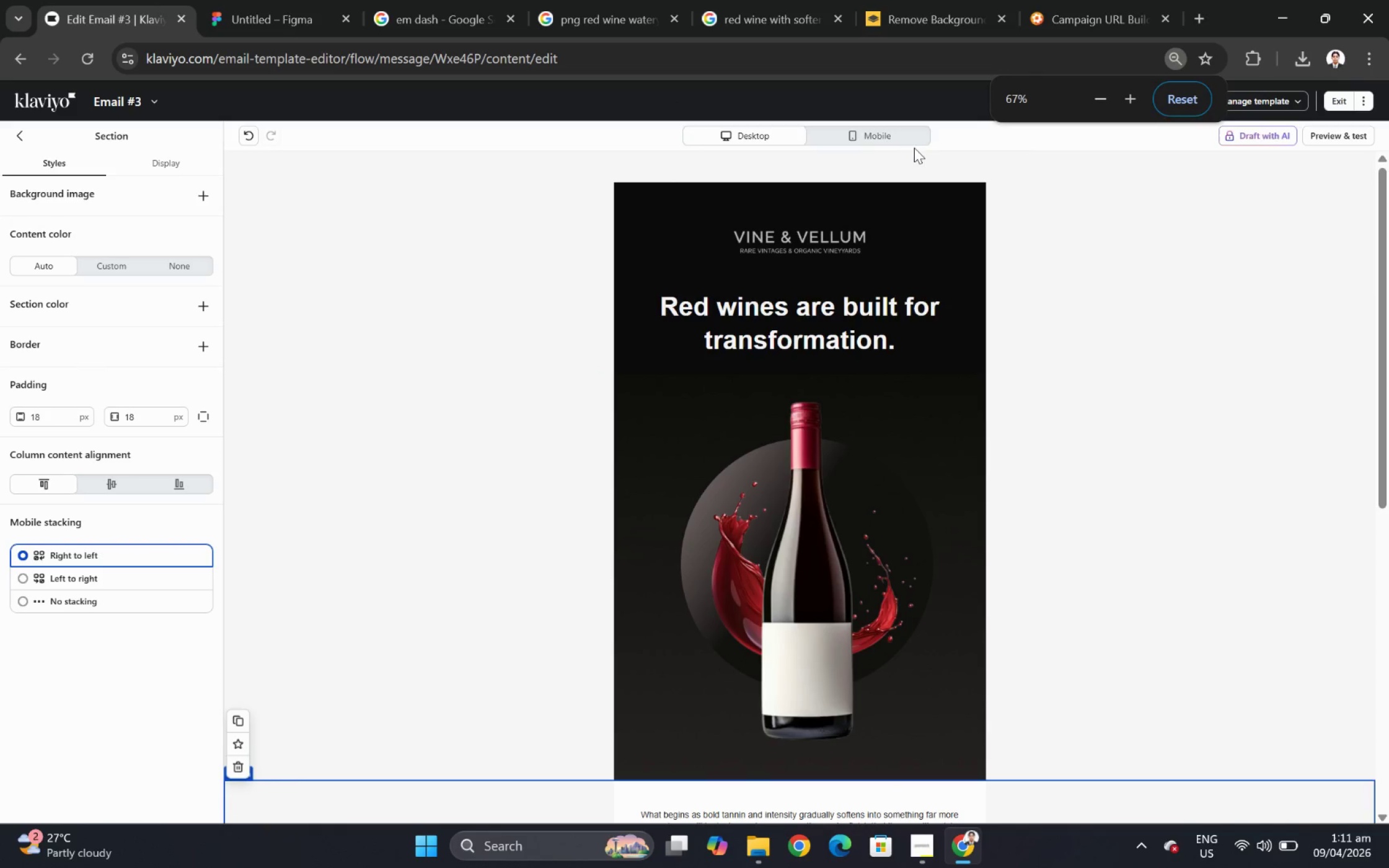 
wait(5.67)
 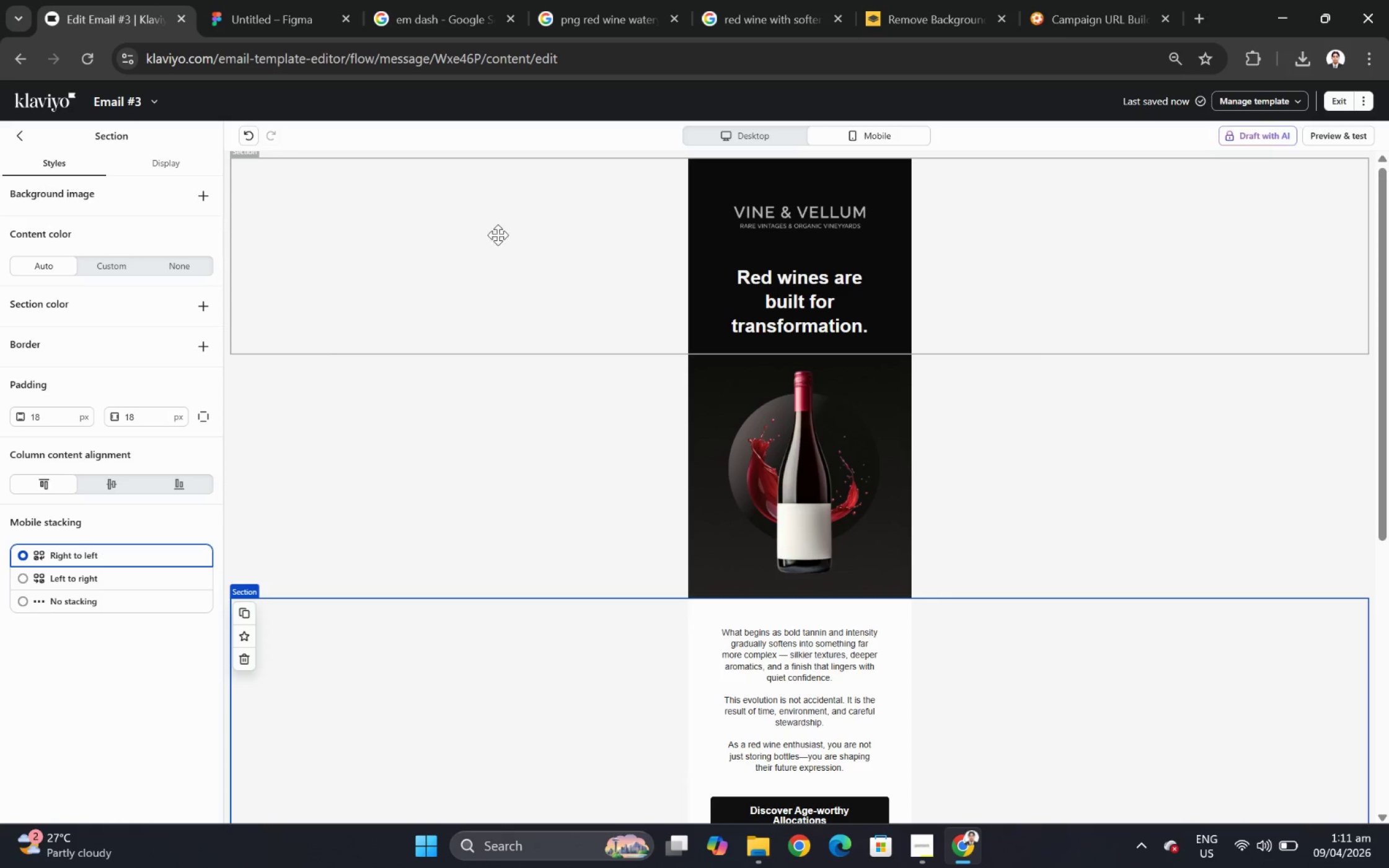 
left_click([756, 132])
 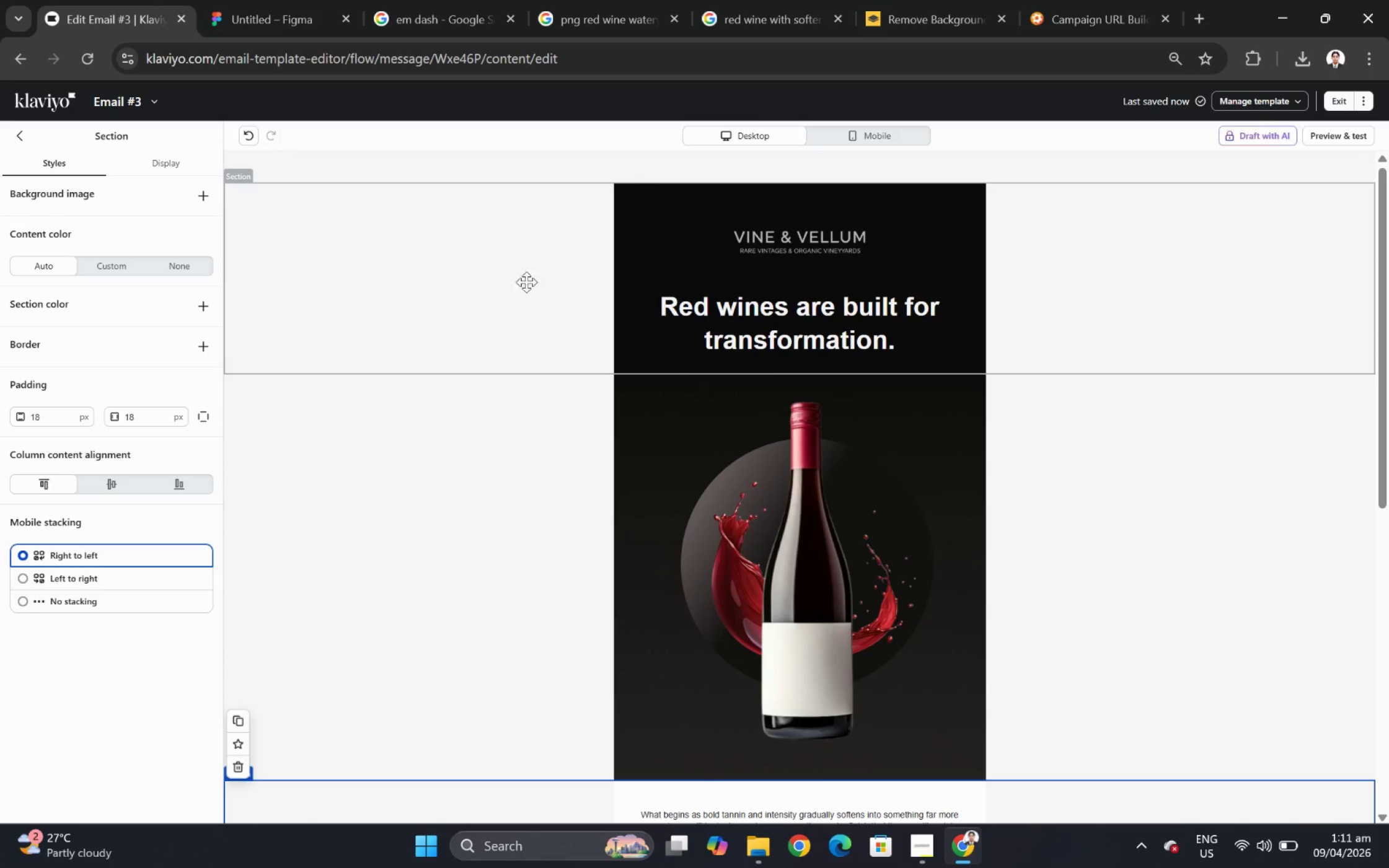 
left_click([498, 292])
 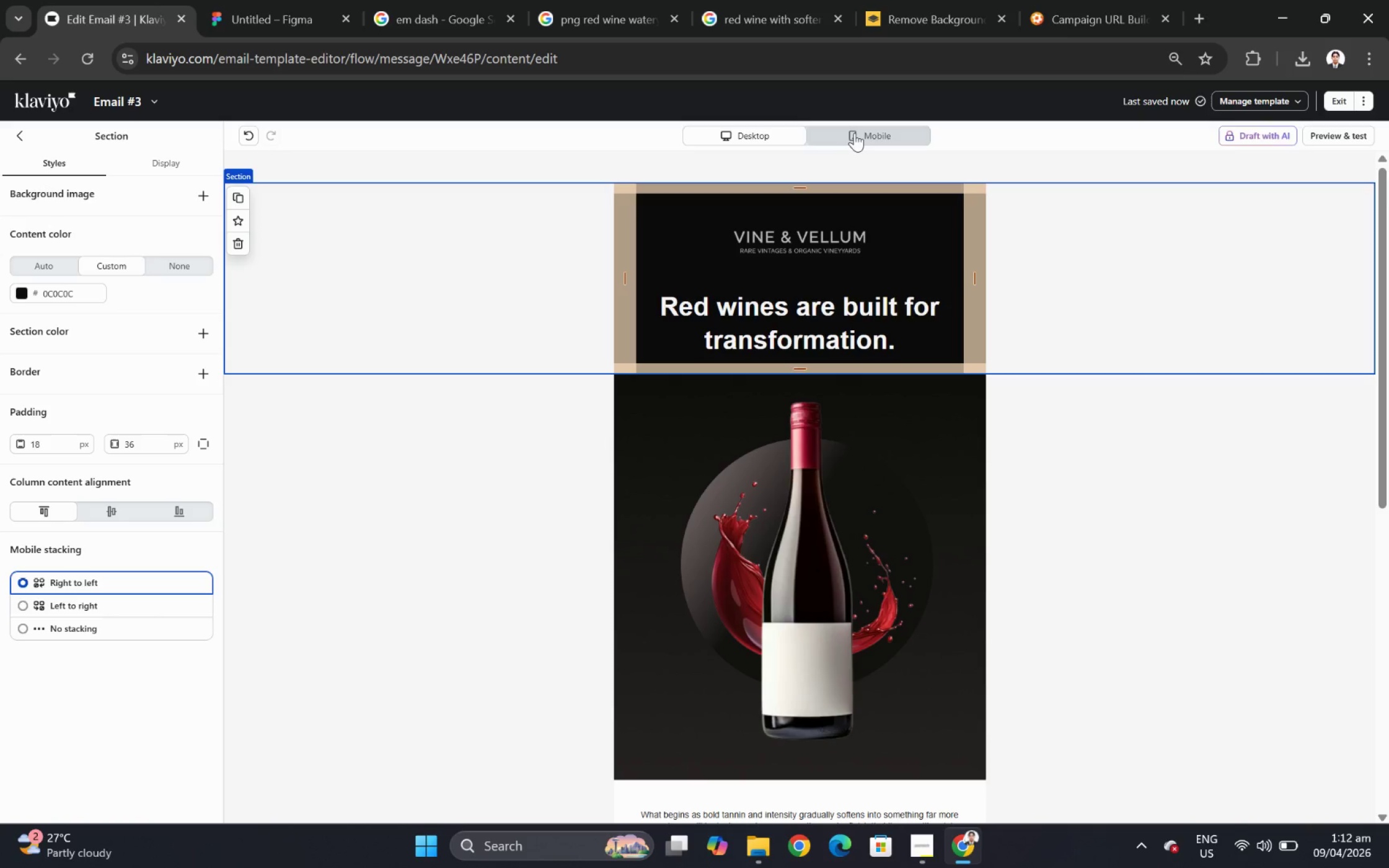 
wait(11.11)
 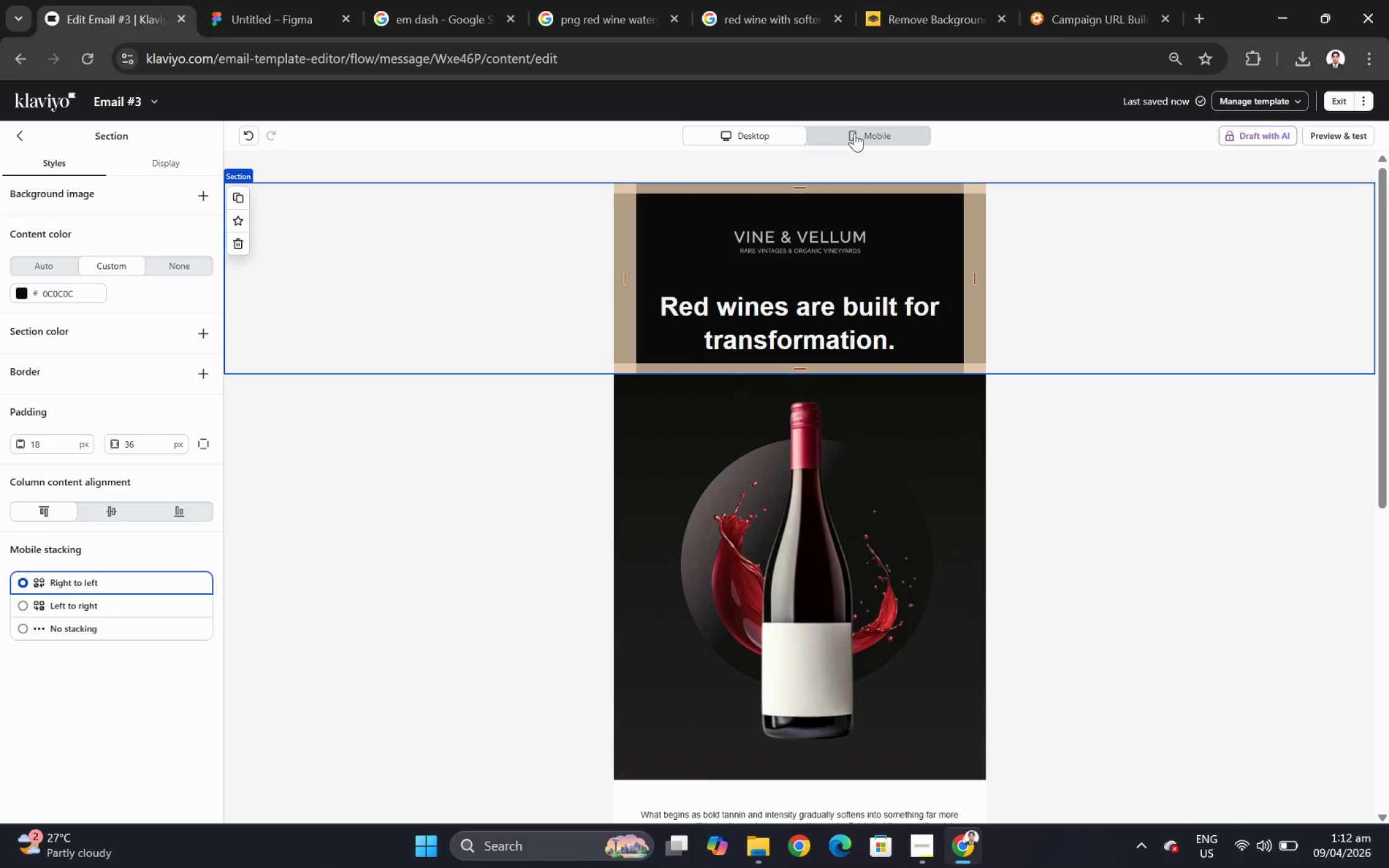 
left_click([230, 201])
 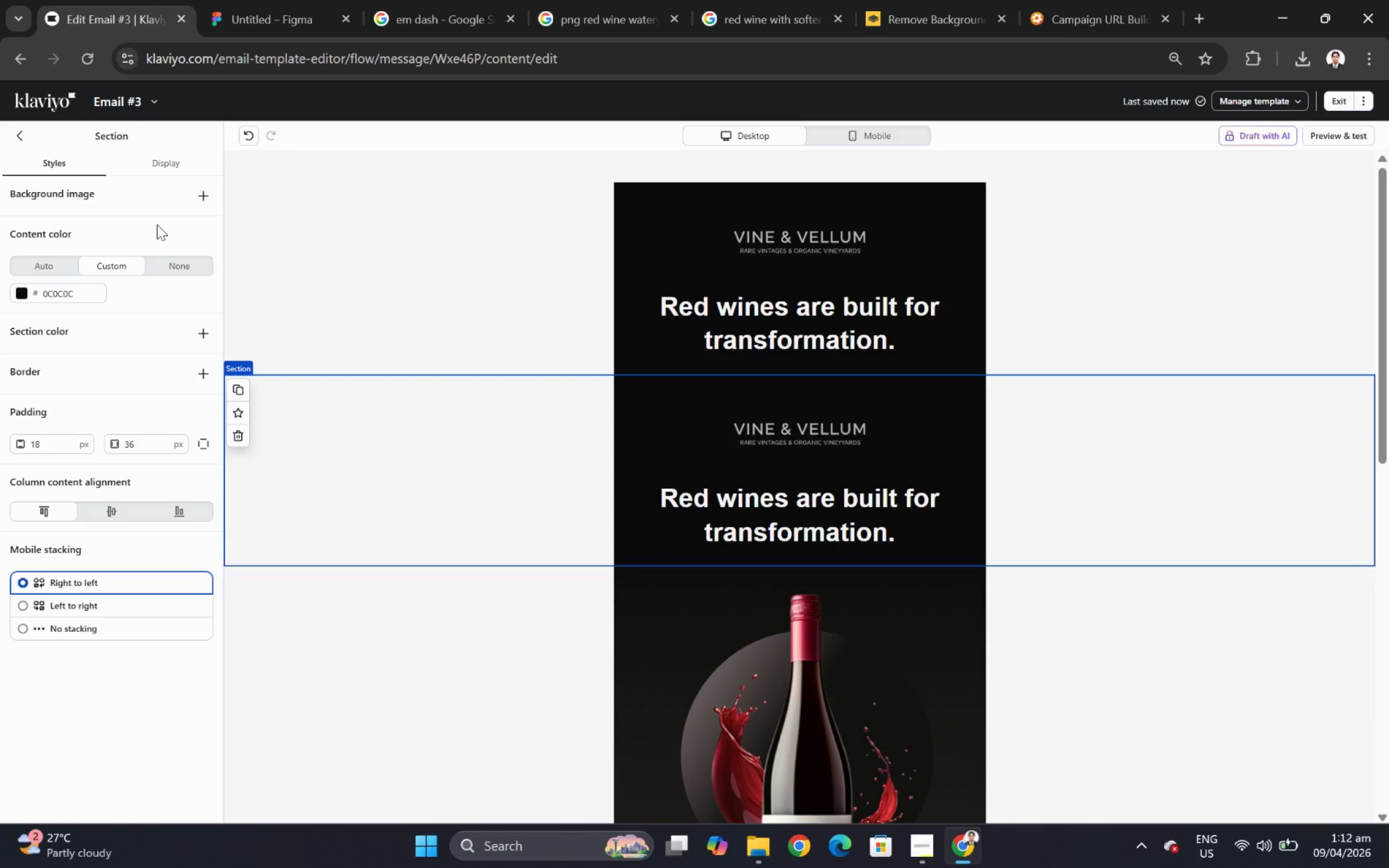 
wait(19.06)
 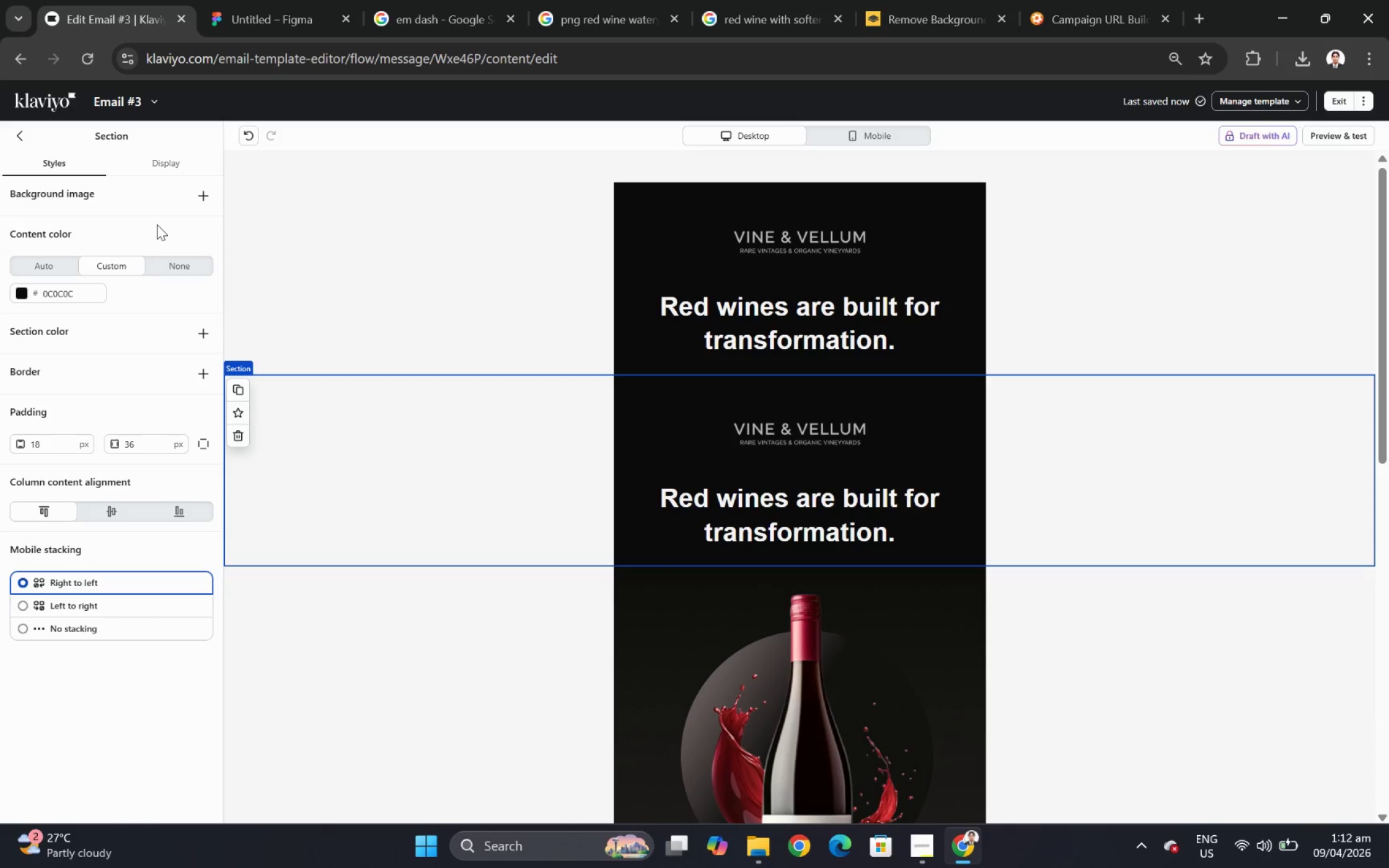 
left_click([167, 167])
 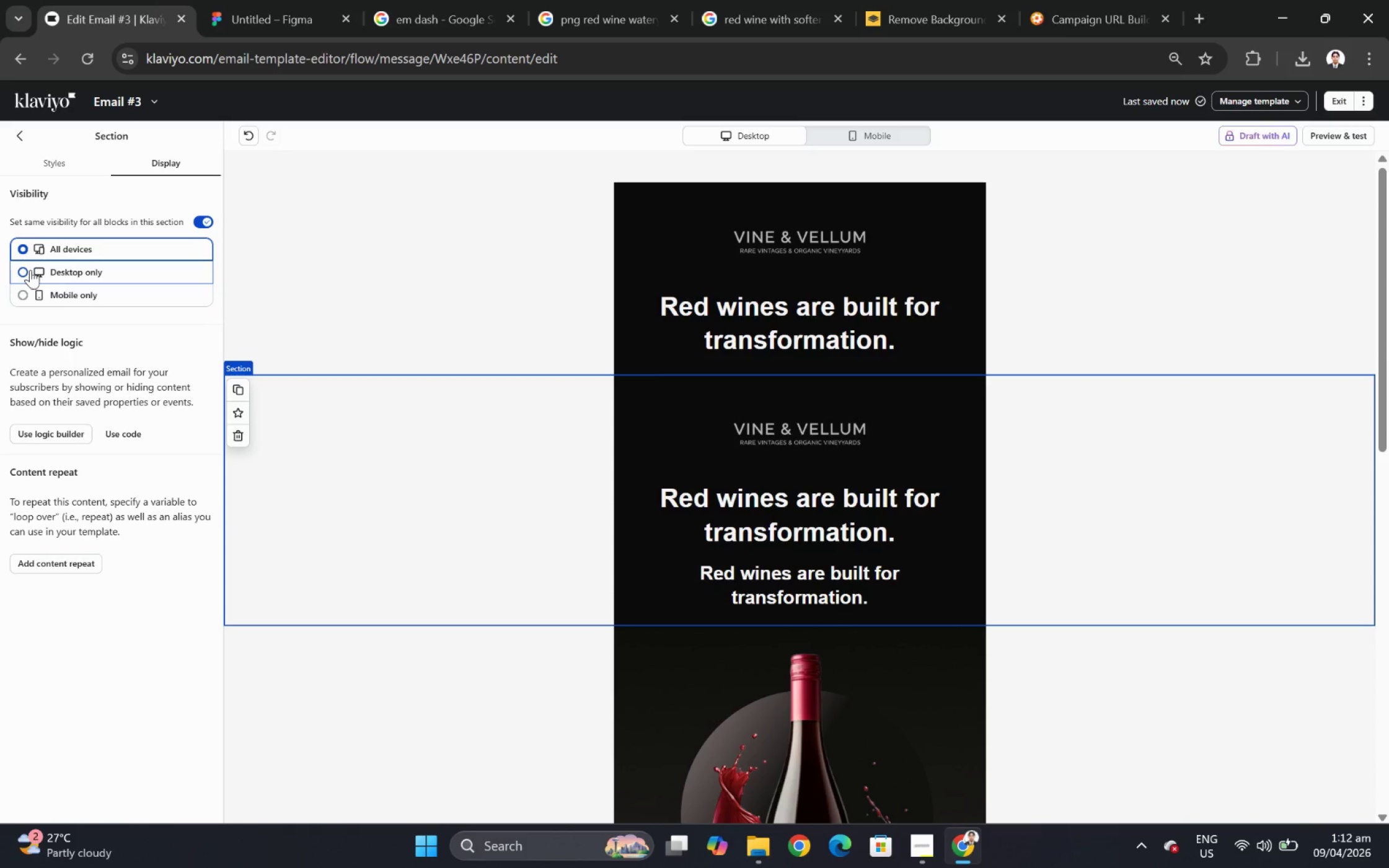 
left_click([29, 298])
 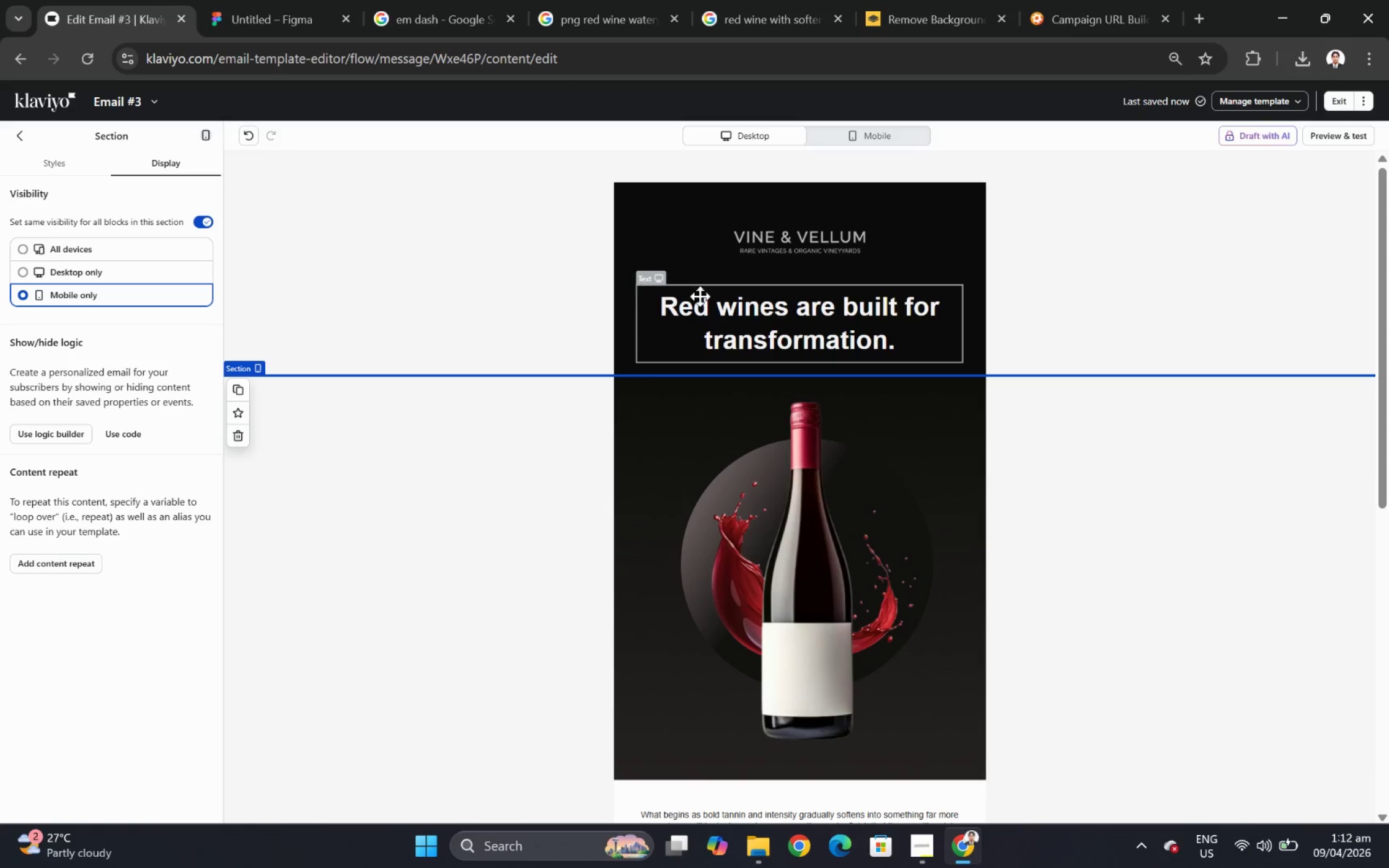 
left_click([492, 297])
 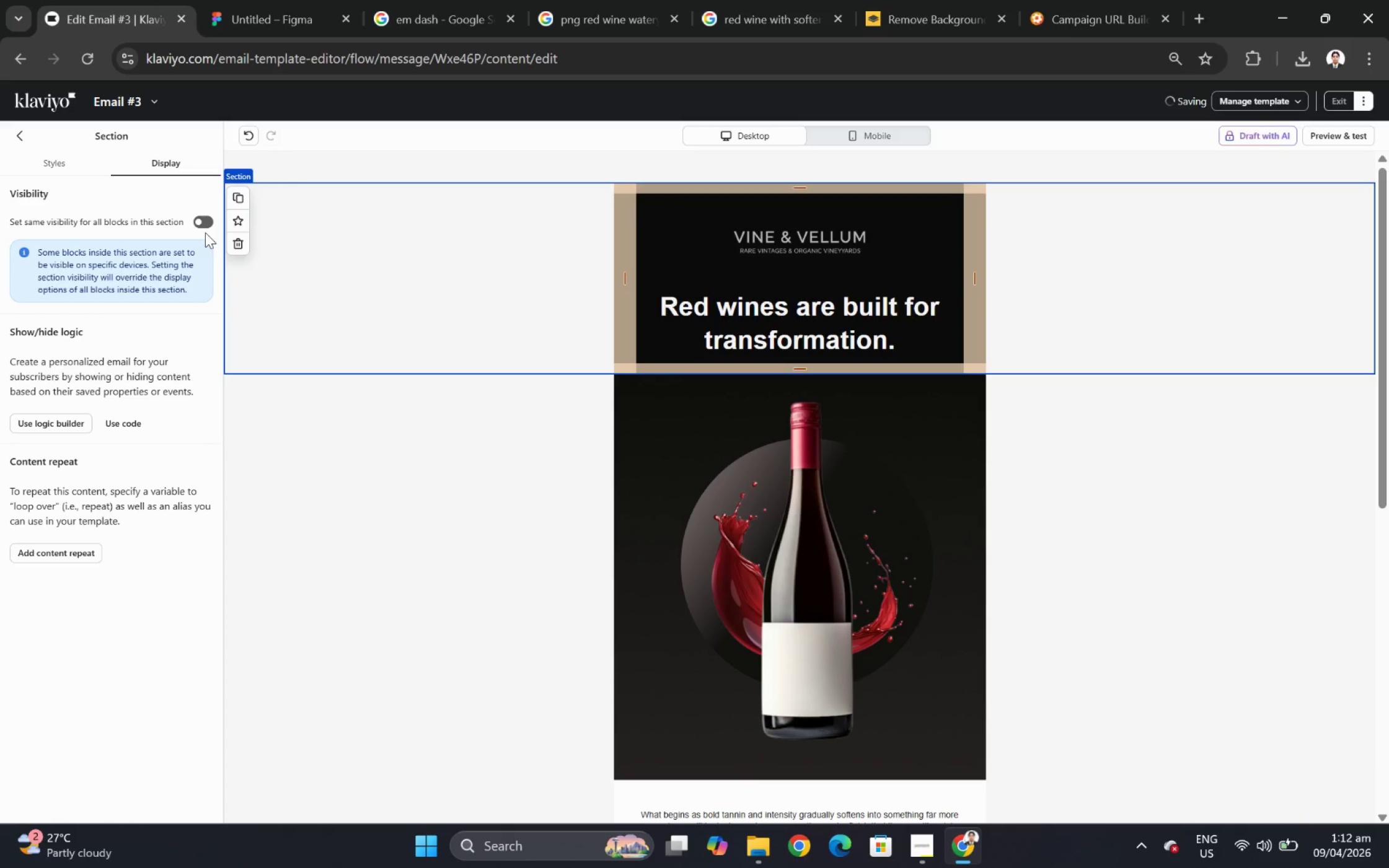 
left_click([203, 222])
 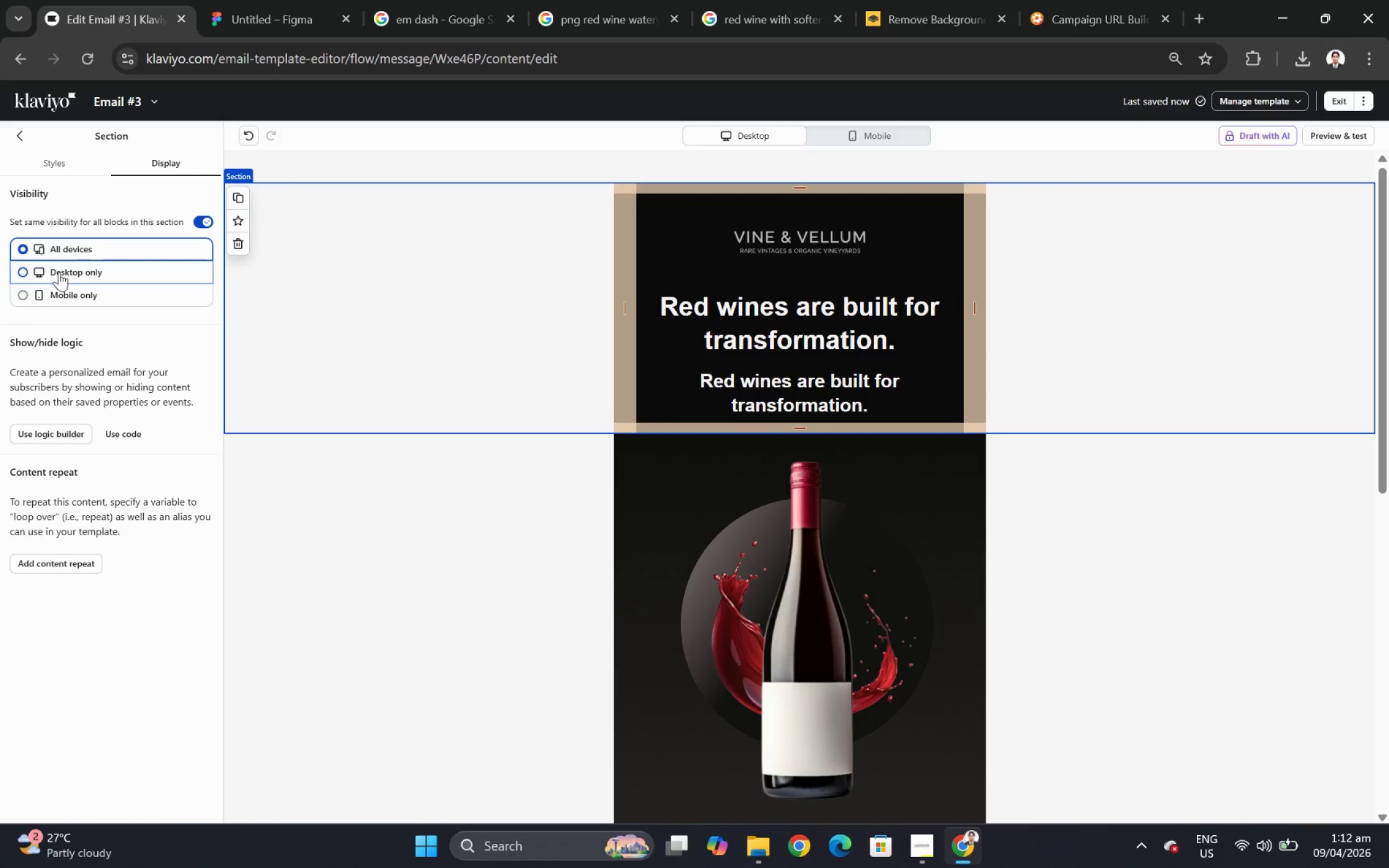 
left_click([59, 272])
 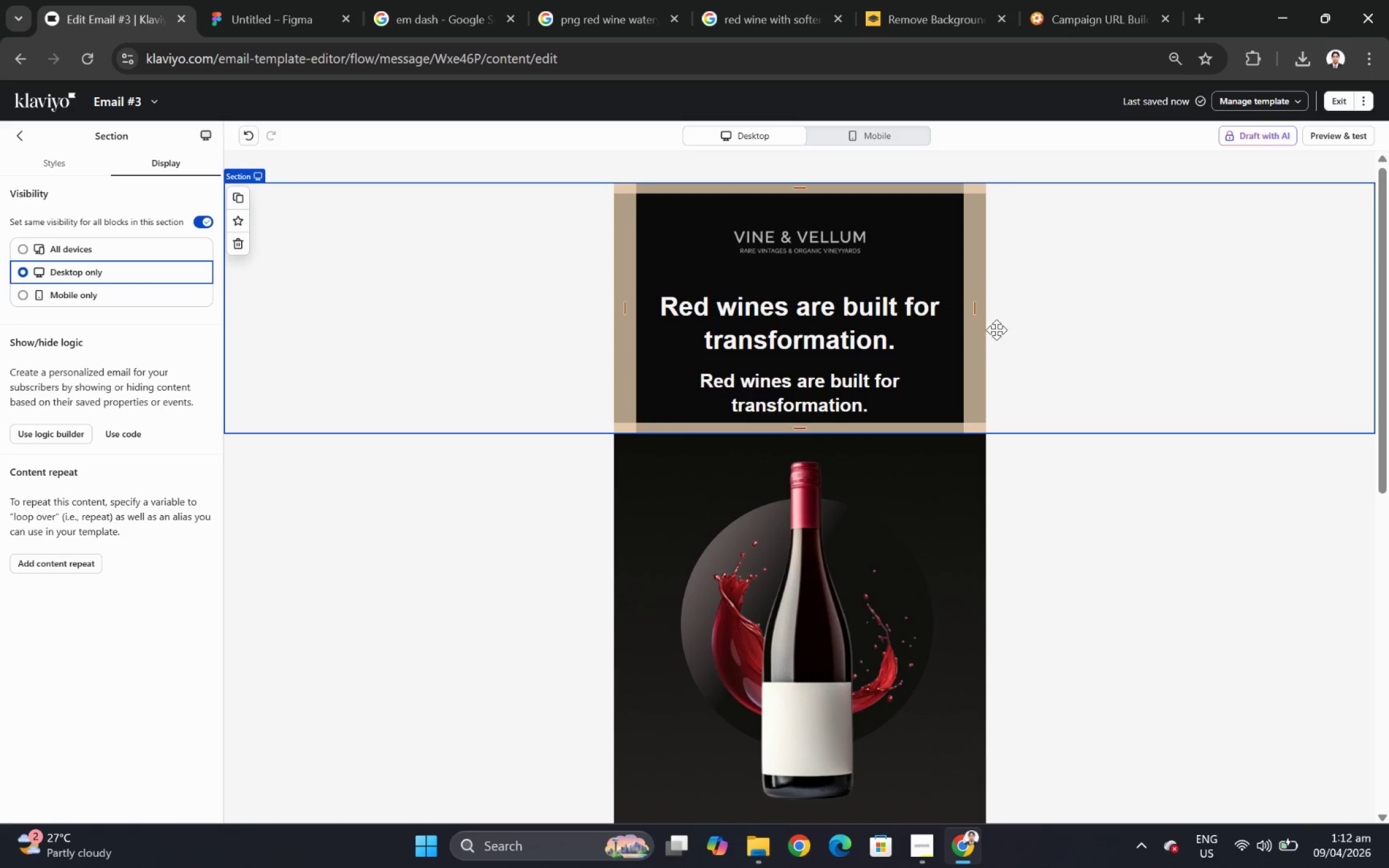 
left_click([848, 372])
 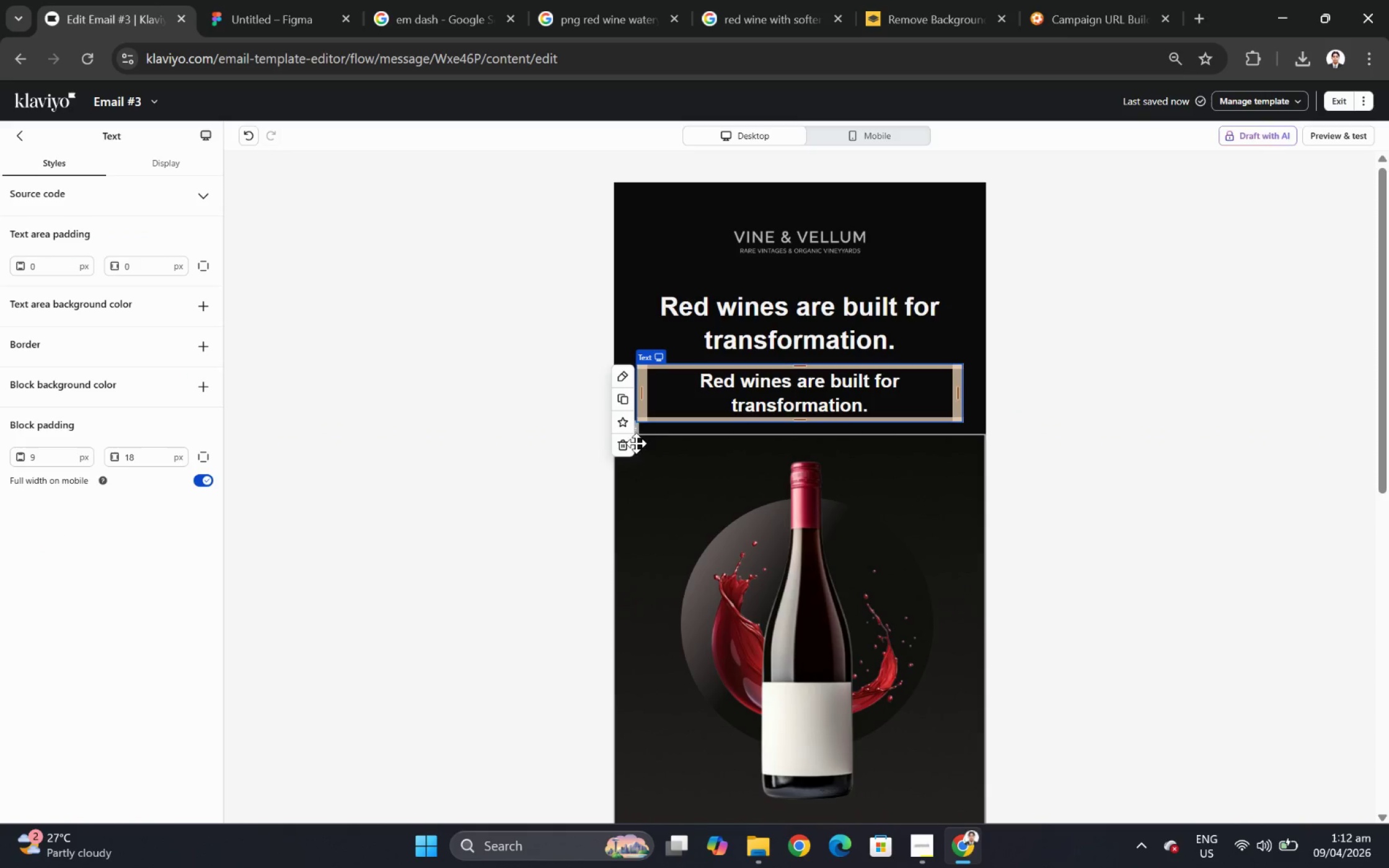 
left_click([625, 444])
 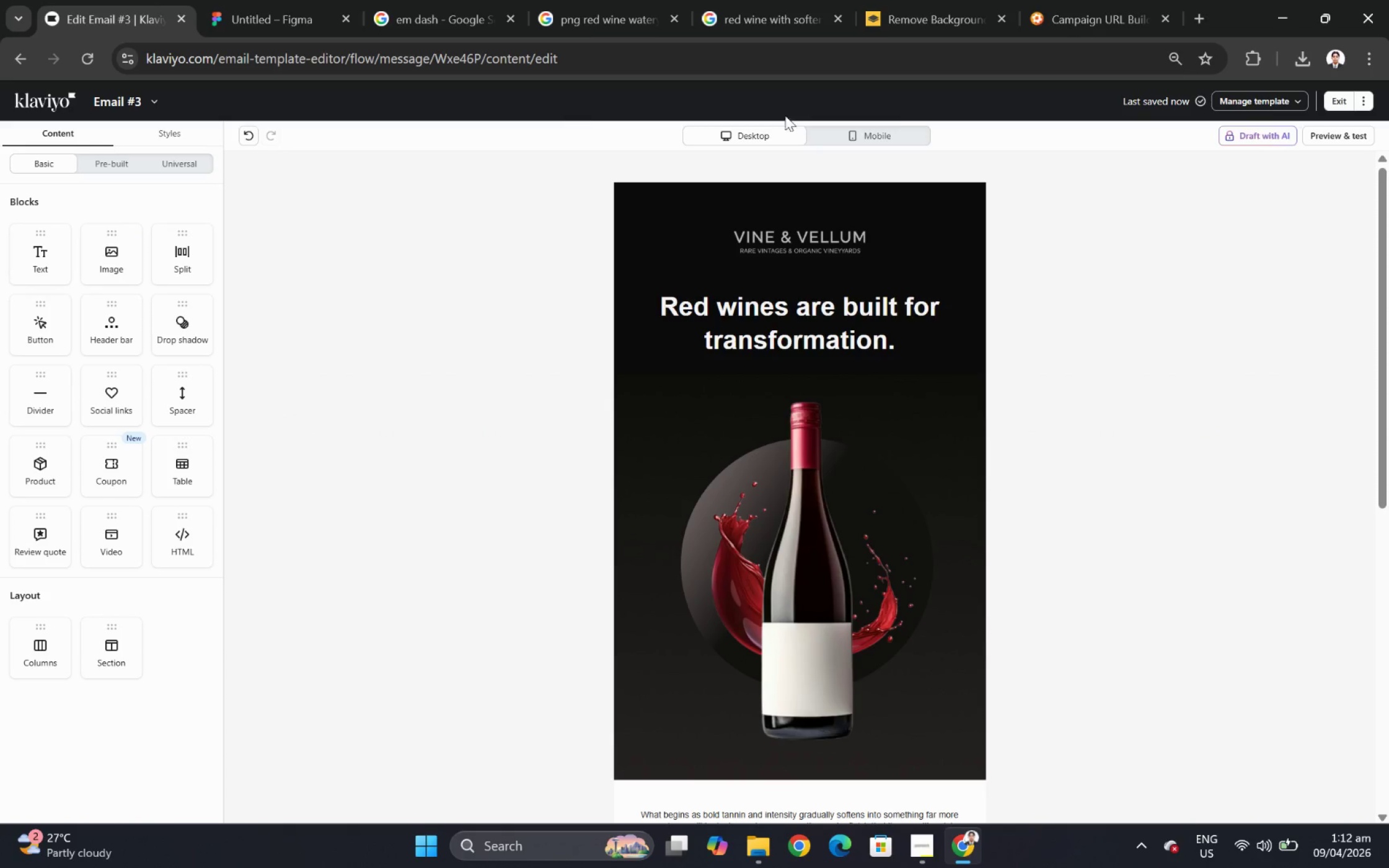 
left_click([904, 133])
 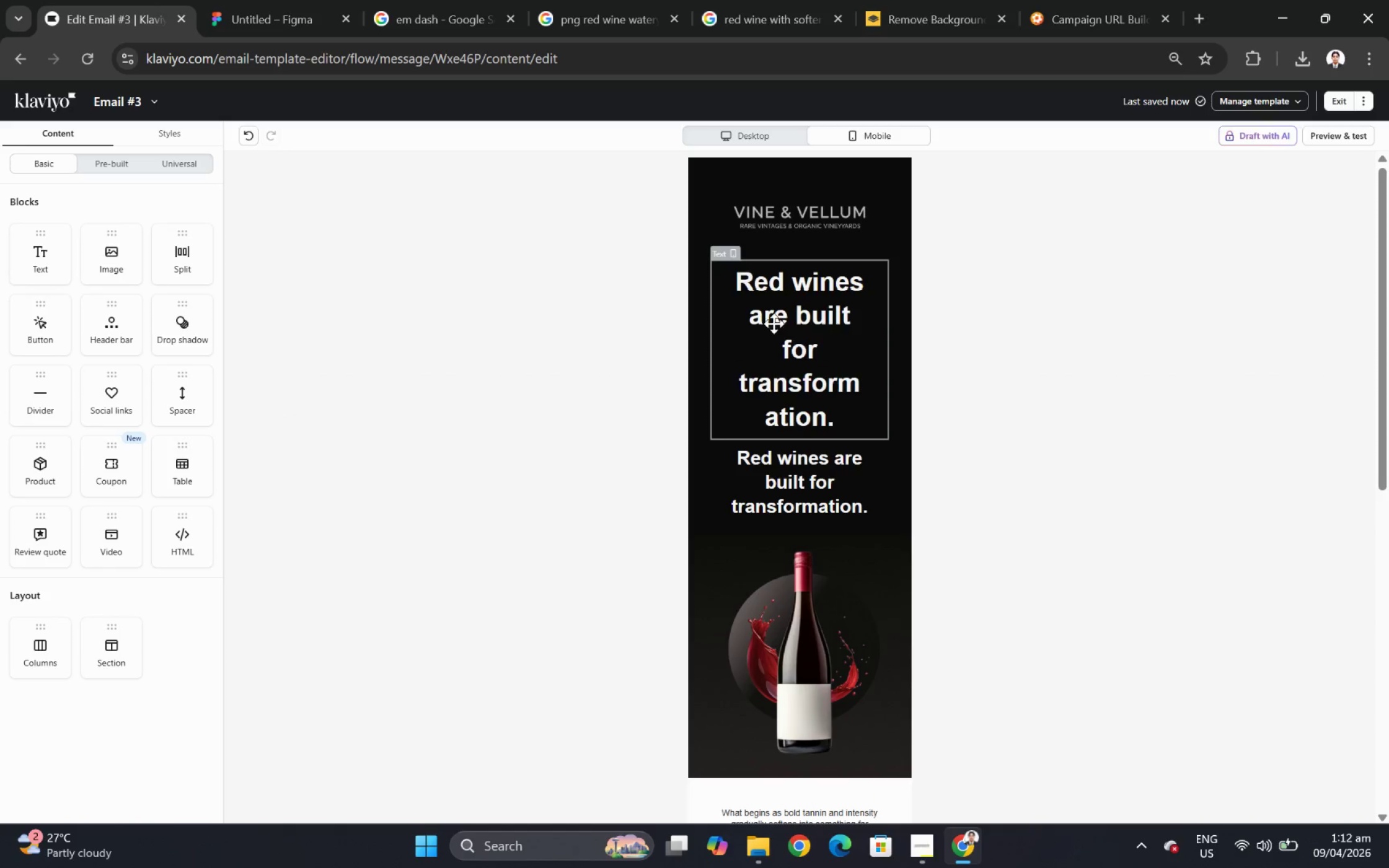 
left_click([834, 311])
 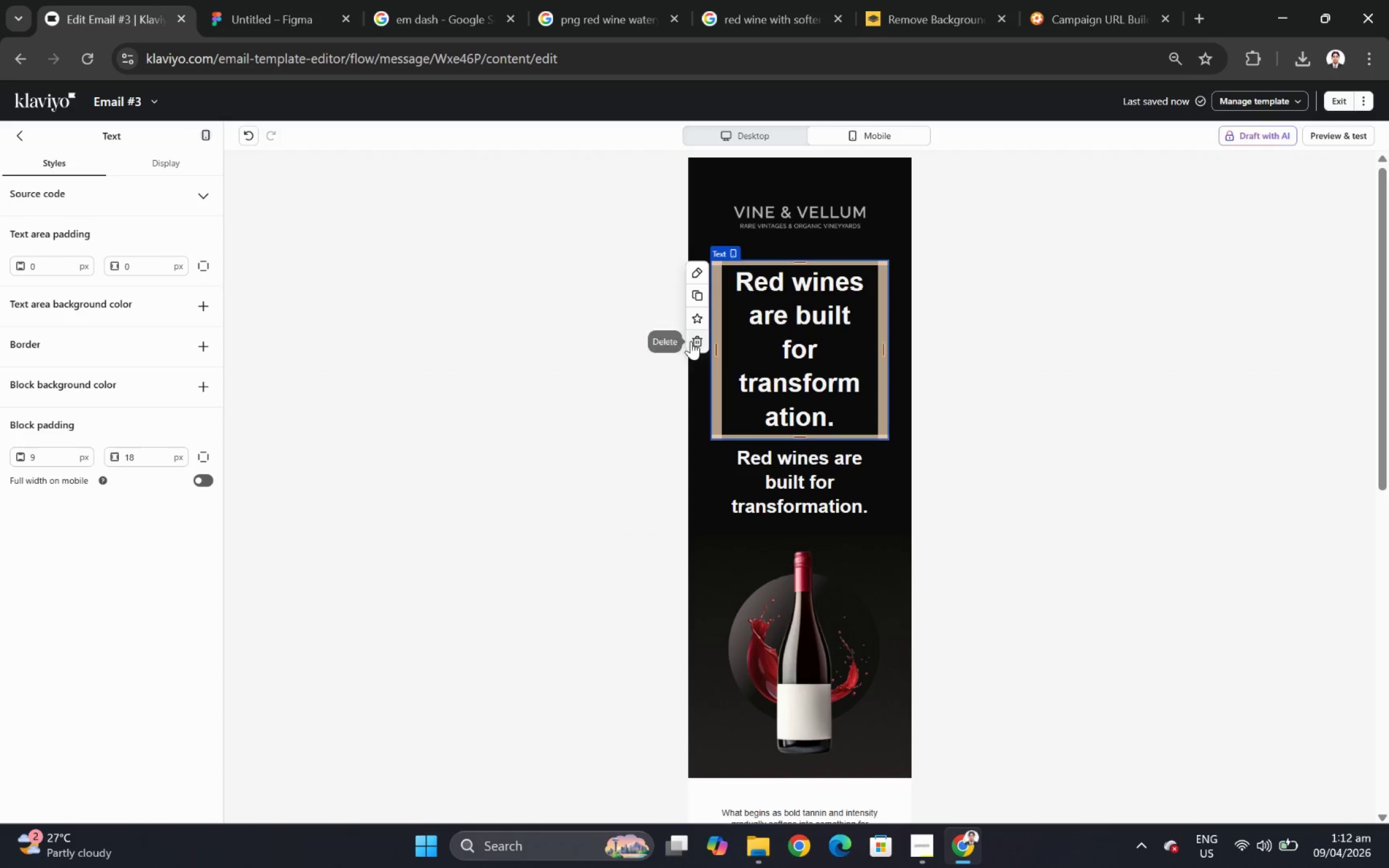 
left_click([692, 339])
 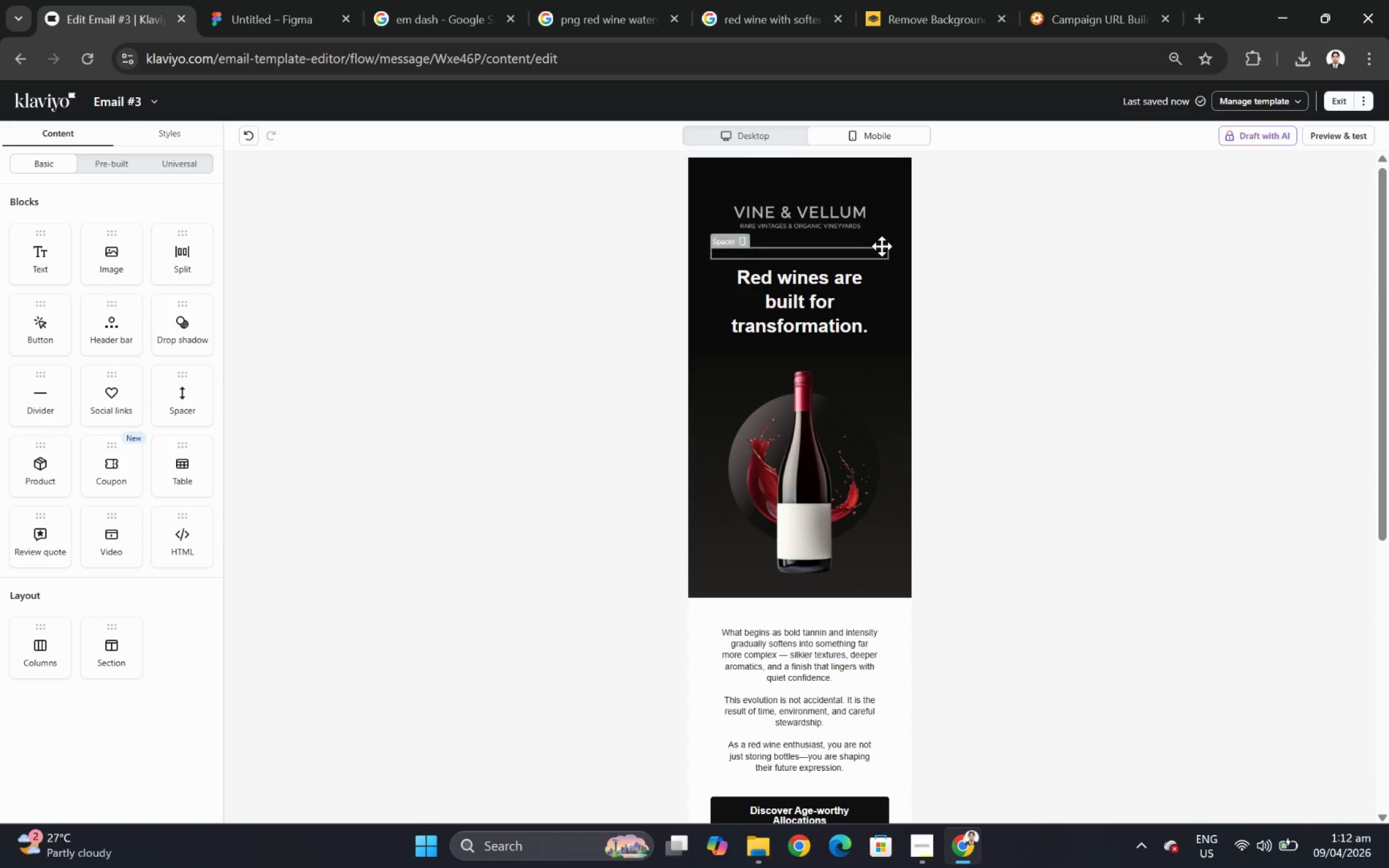 
left_click([863, 224])
 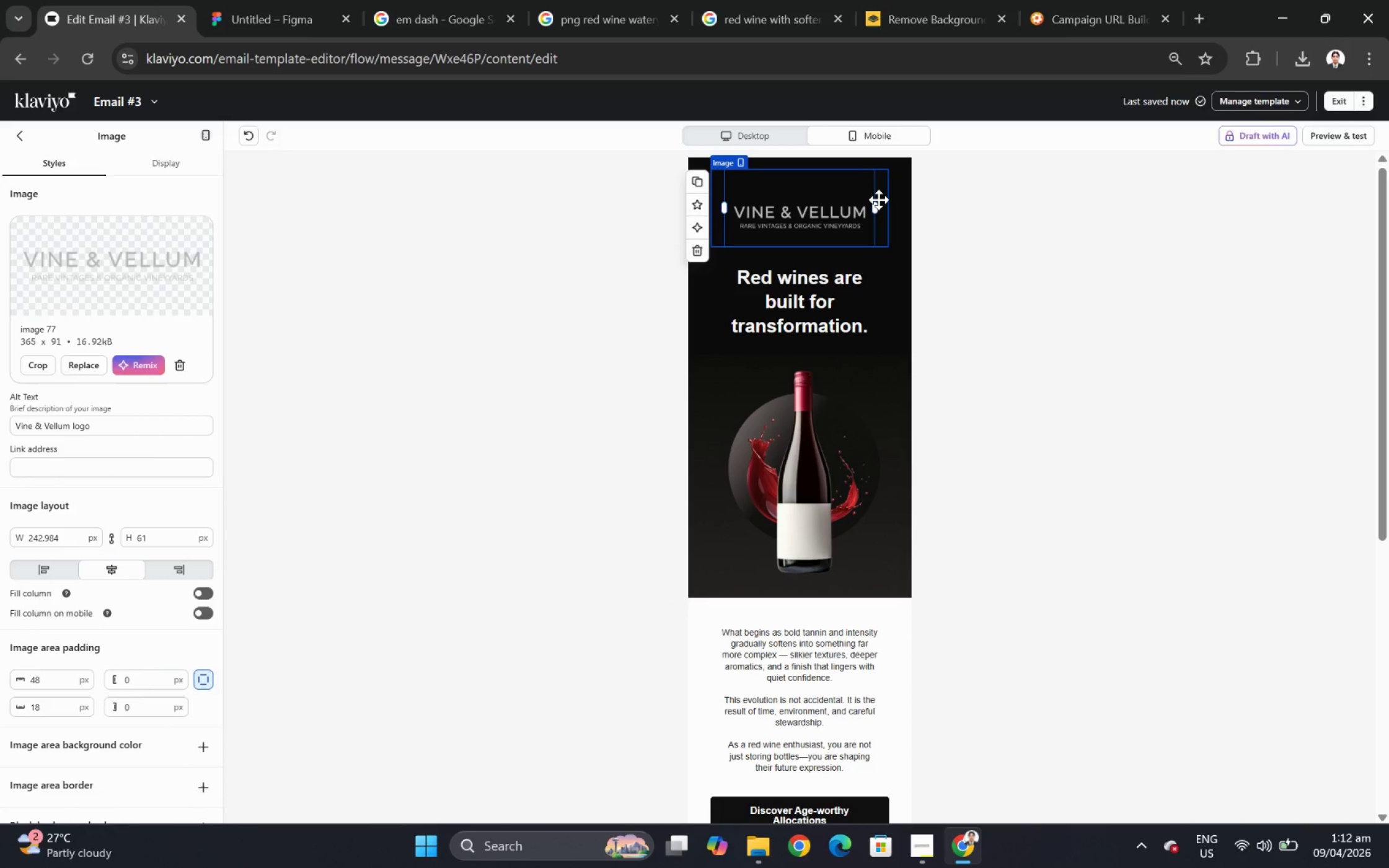 
left_click_drag(start_coordinate=[878, 199], to_coordinate=[865, 200])
 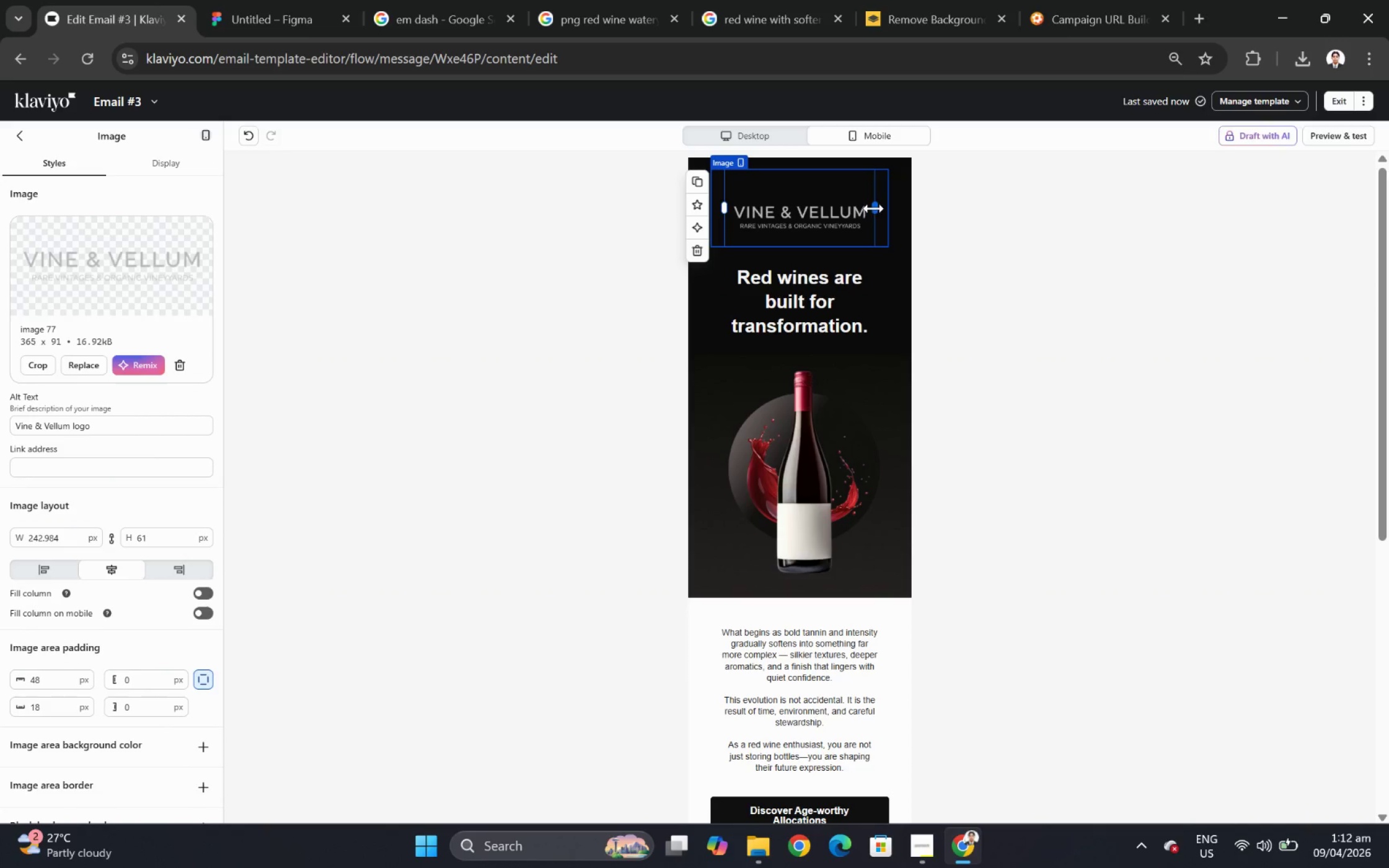 
left_click_drag(start_coordinate=[873, 208], to_coordinate=[838, 208])
 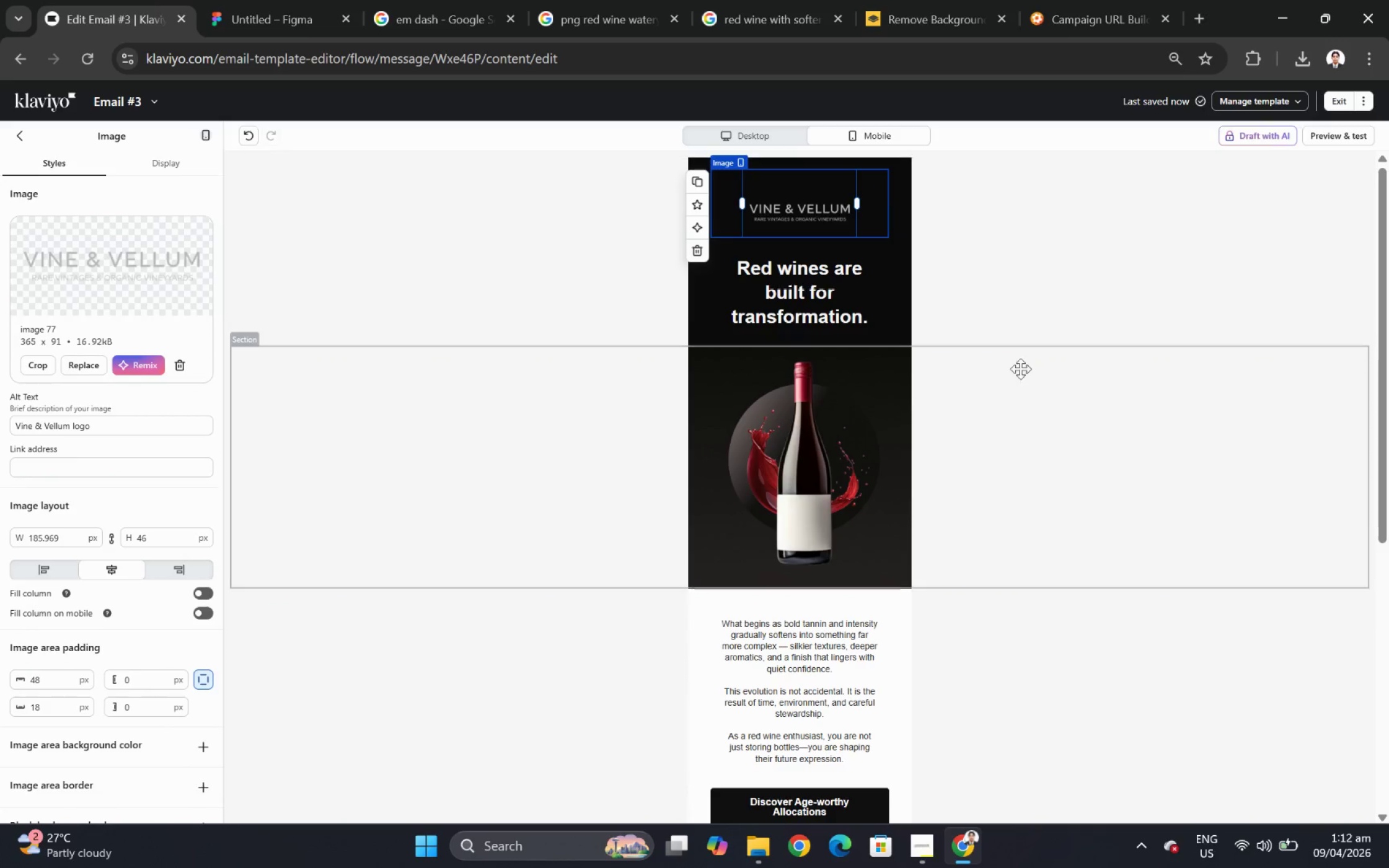 
left_click([1021, 372])
 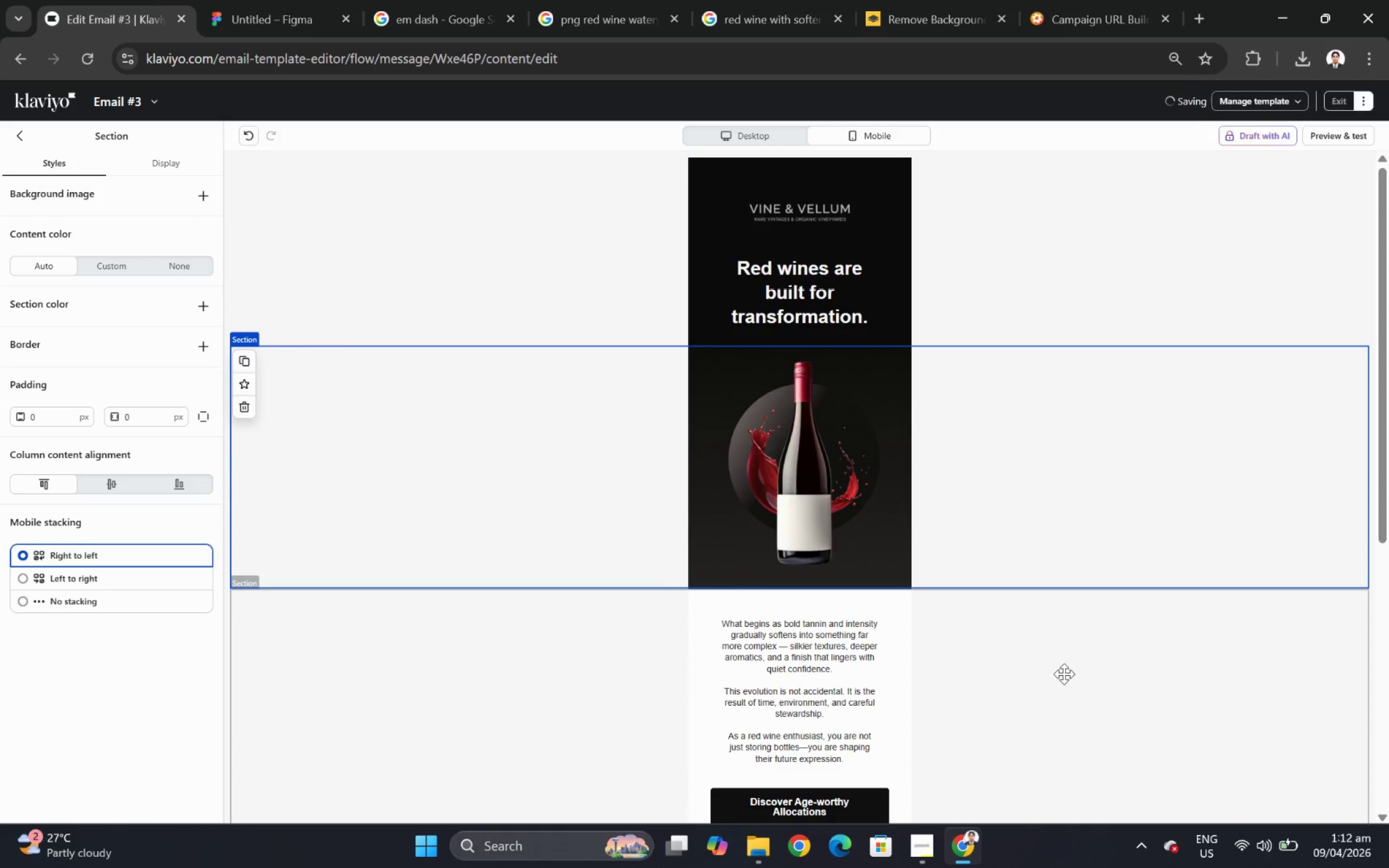 
left_click([1080, 710])
 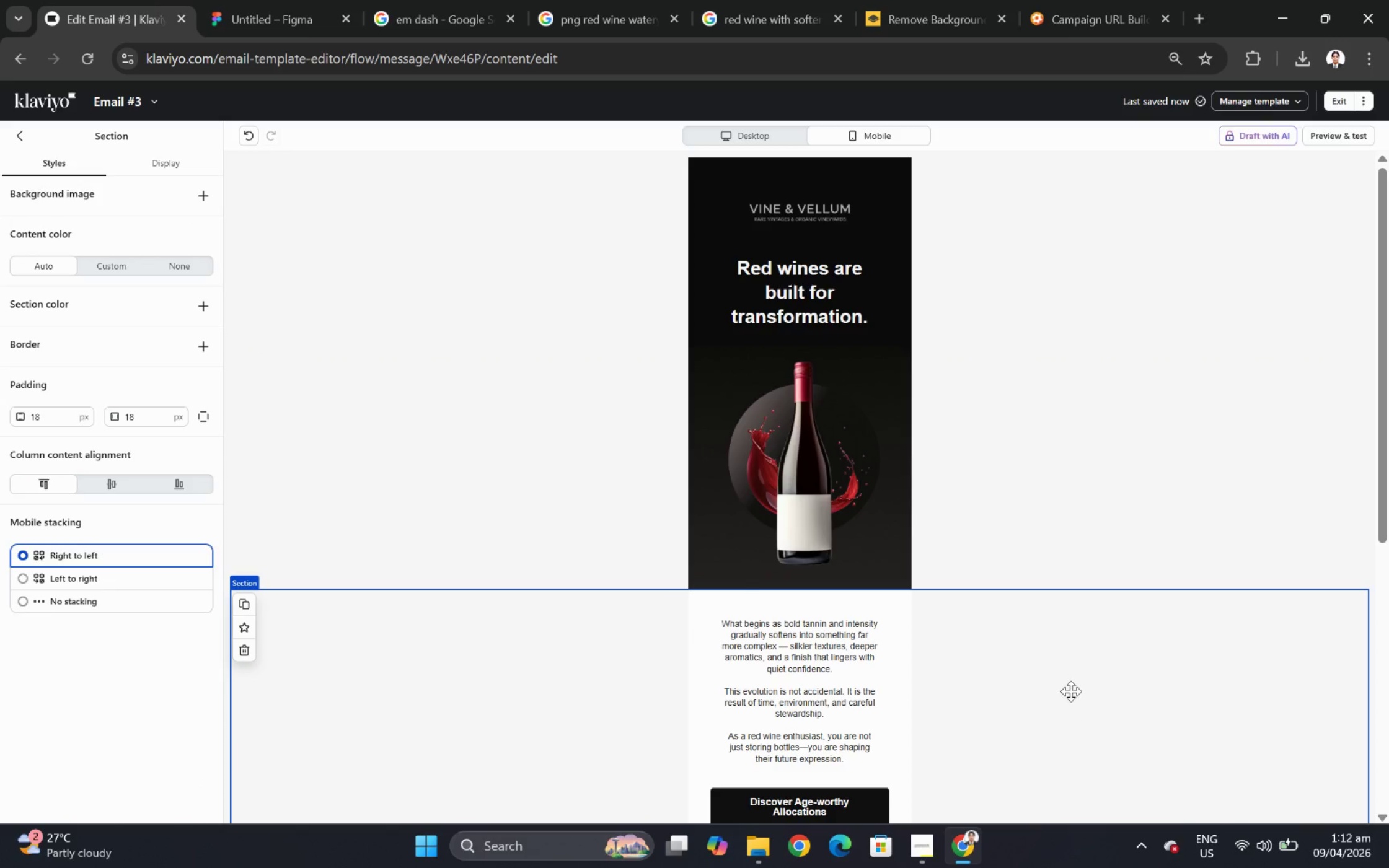 
scroll: coordinate [1070, 686], scroll_direction: down, amount: 6.0
 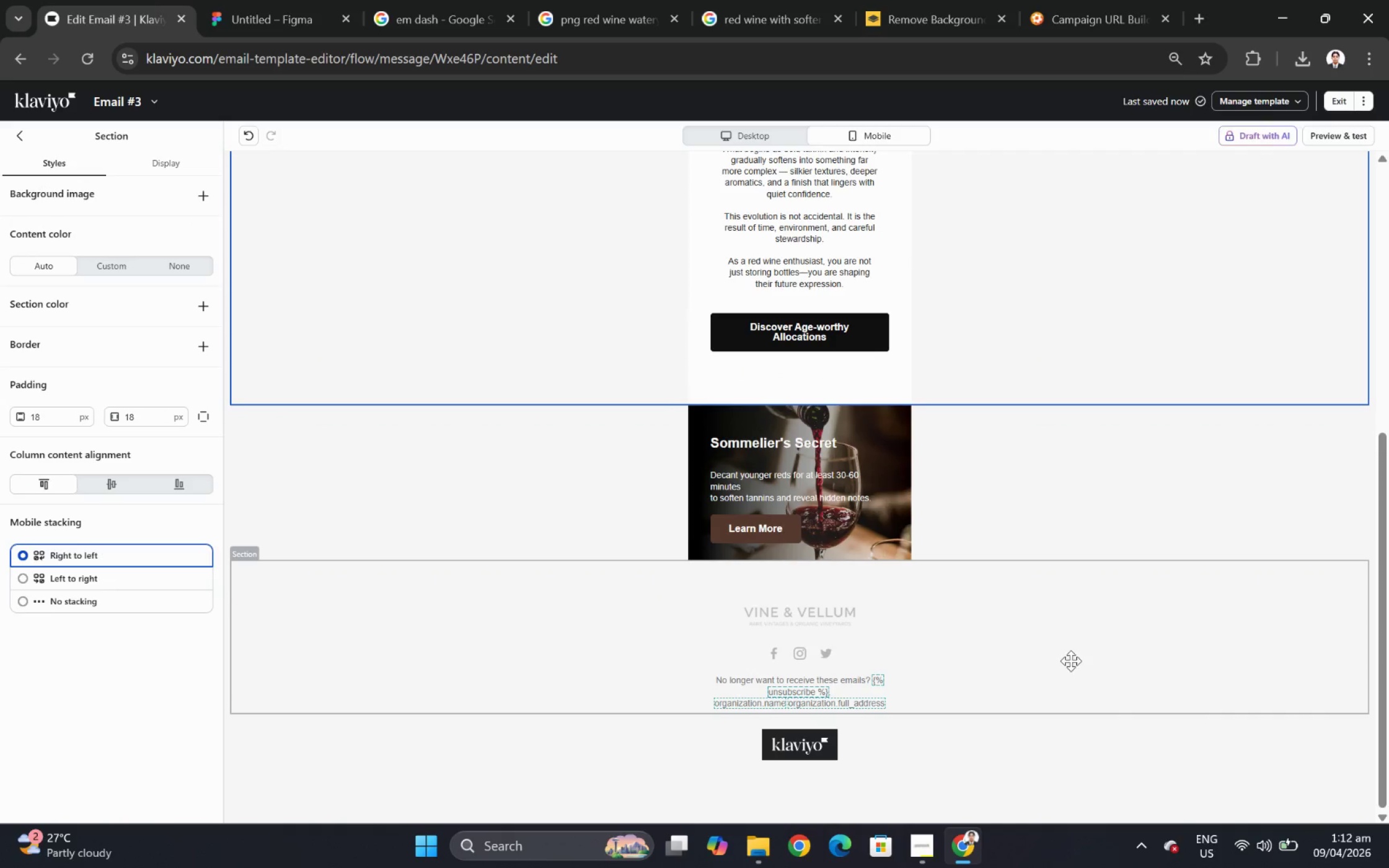 
scroll: coordinate [1070, 644], scroll_direction: up, amount: 6.0
 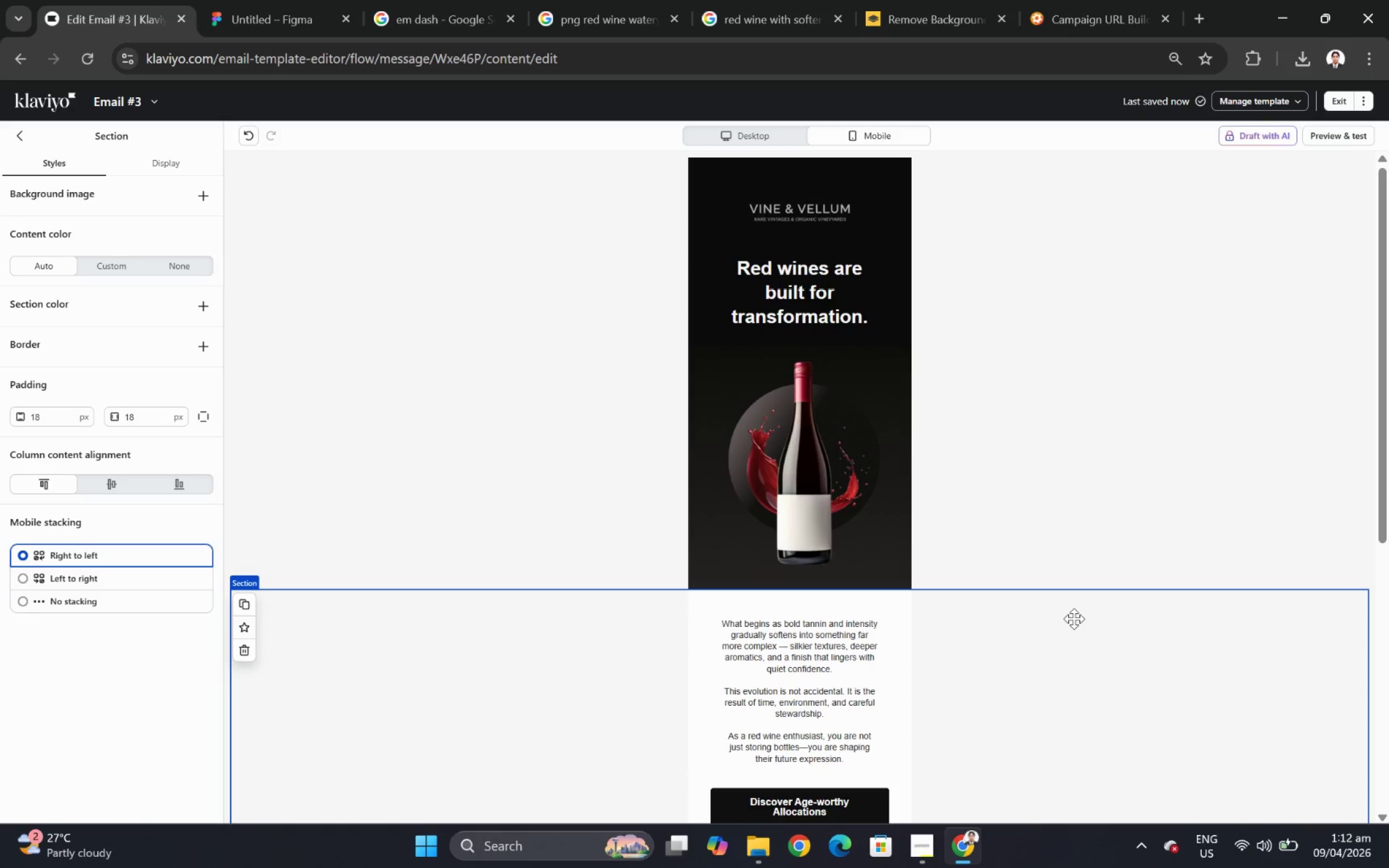 
key(Control+ControlLeft)
 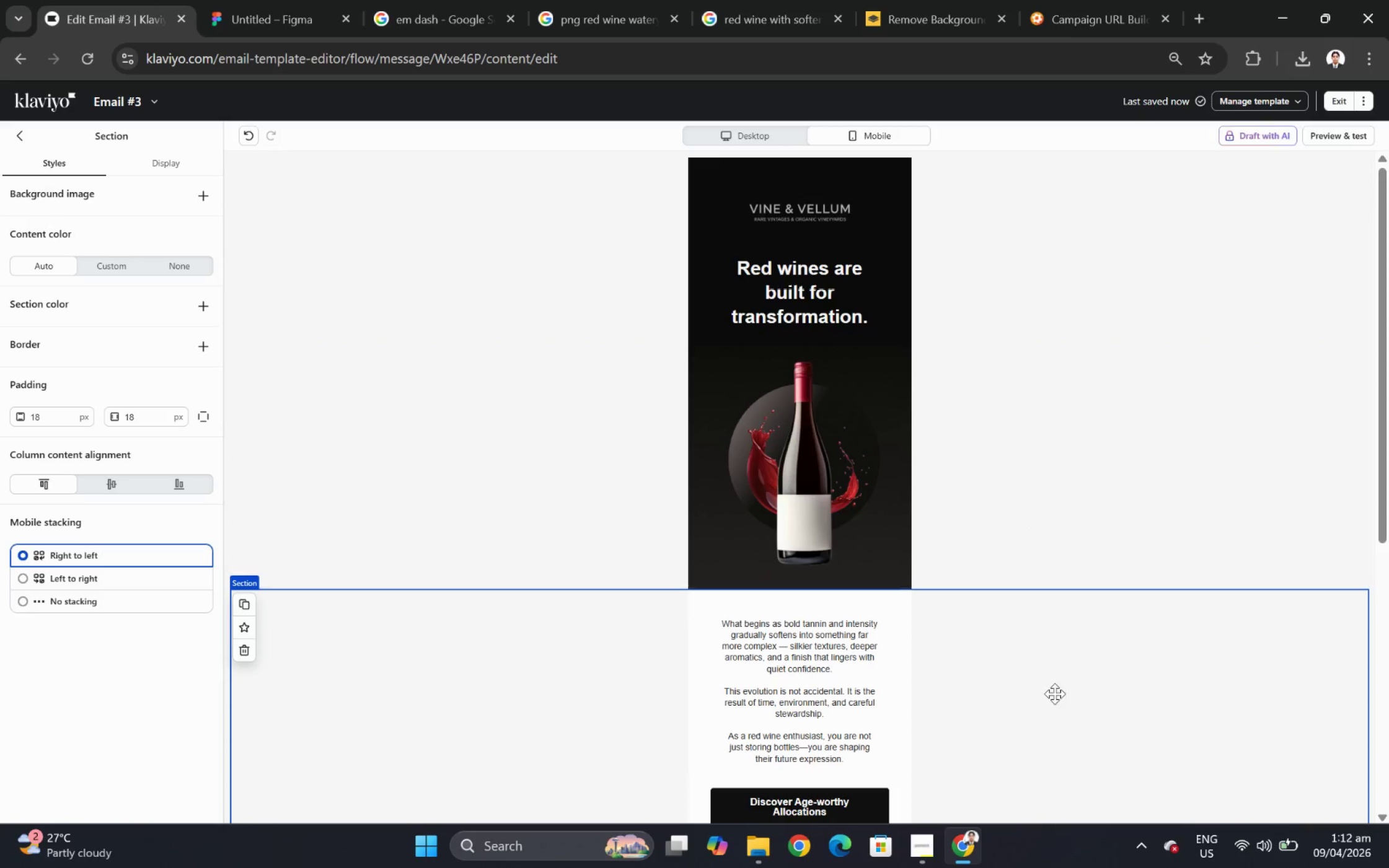 
left_click([1053, 699])
 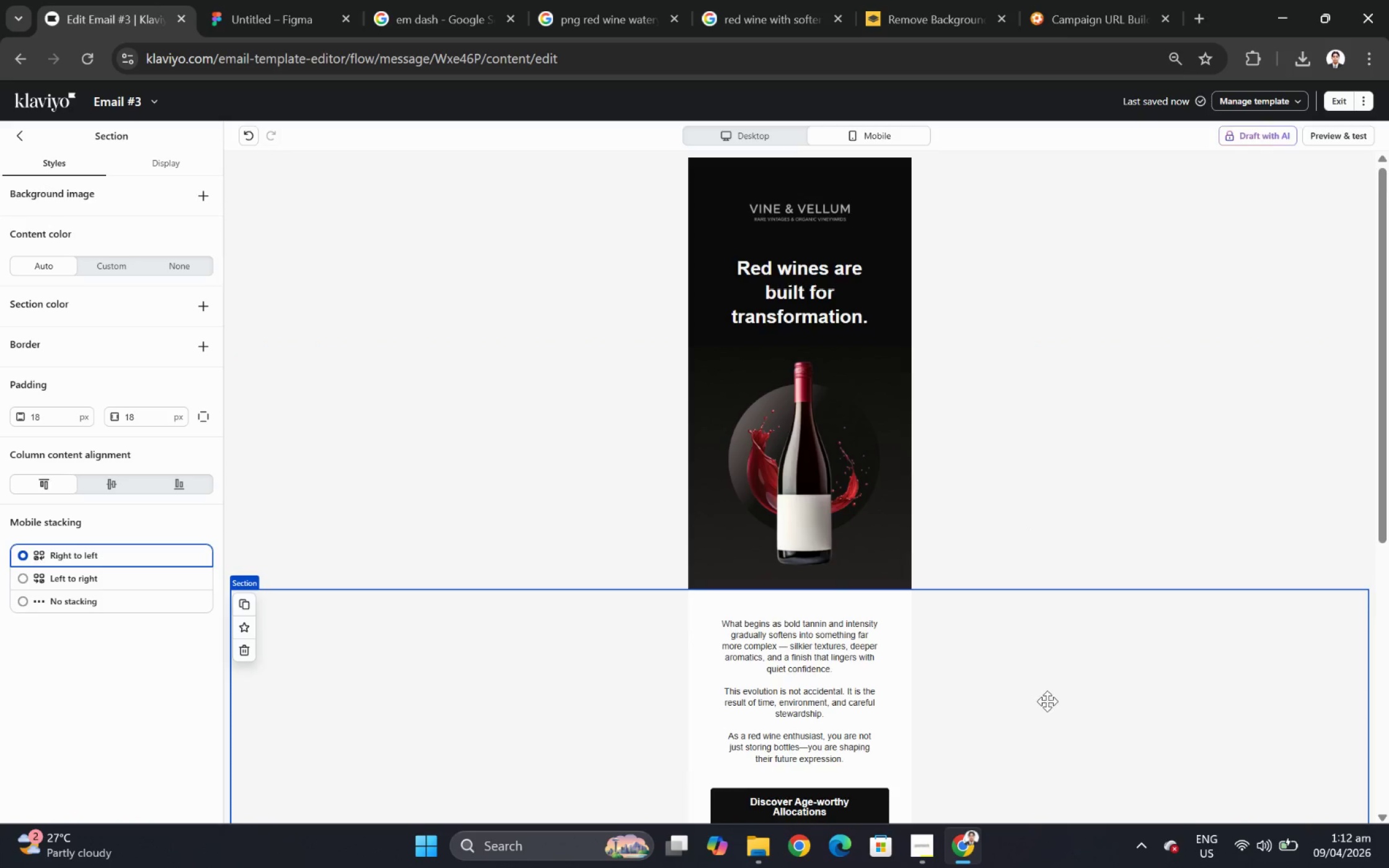 
scroll: coordinate [1041, 691], scroll_direction: down, amount: 4.0
 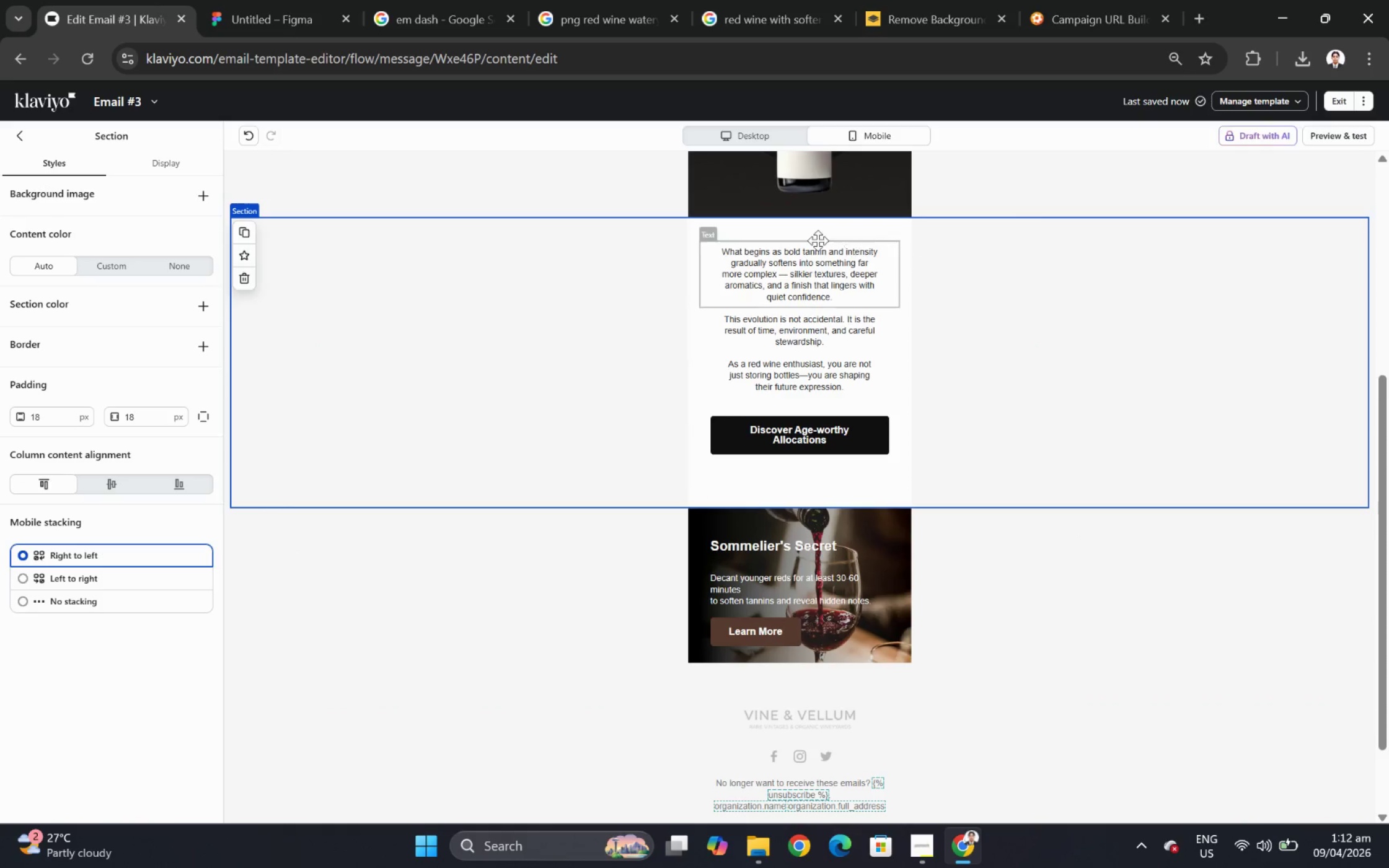 
left_click([755, 134])
 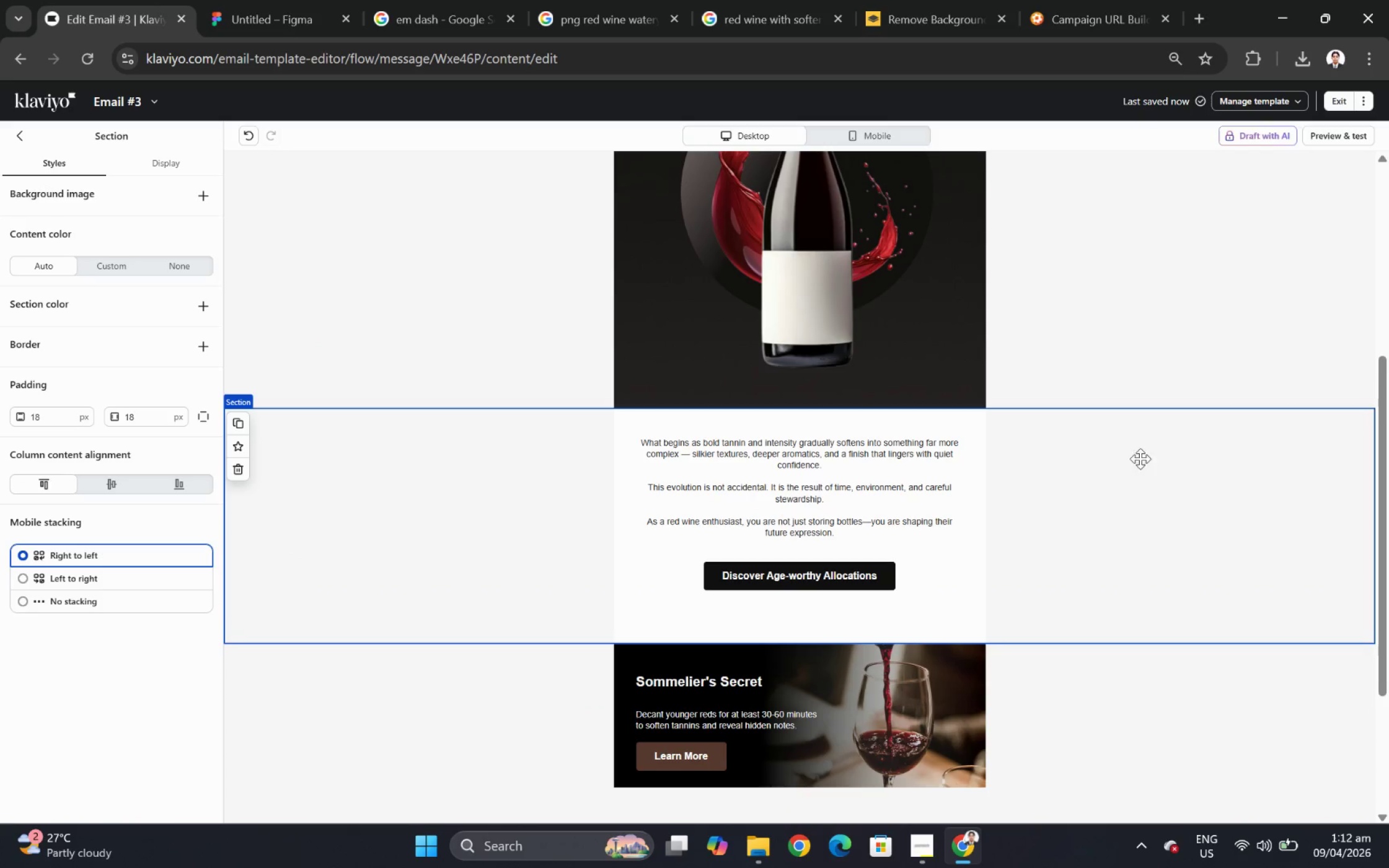 
left_click([1326, 138])
 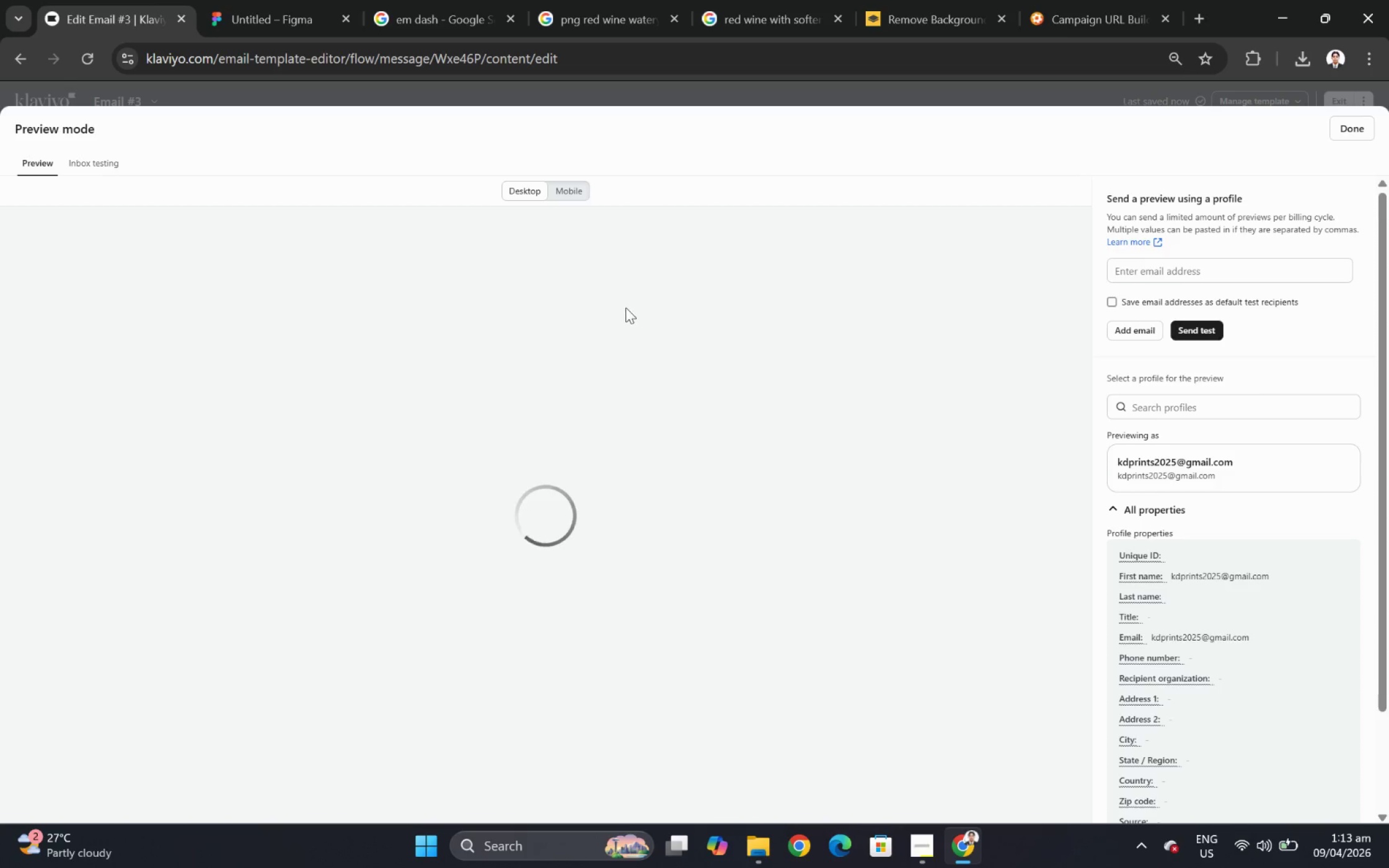 
scroll: coordinate [1232, 238], scroll_direction: up, amount: 2.0
 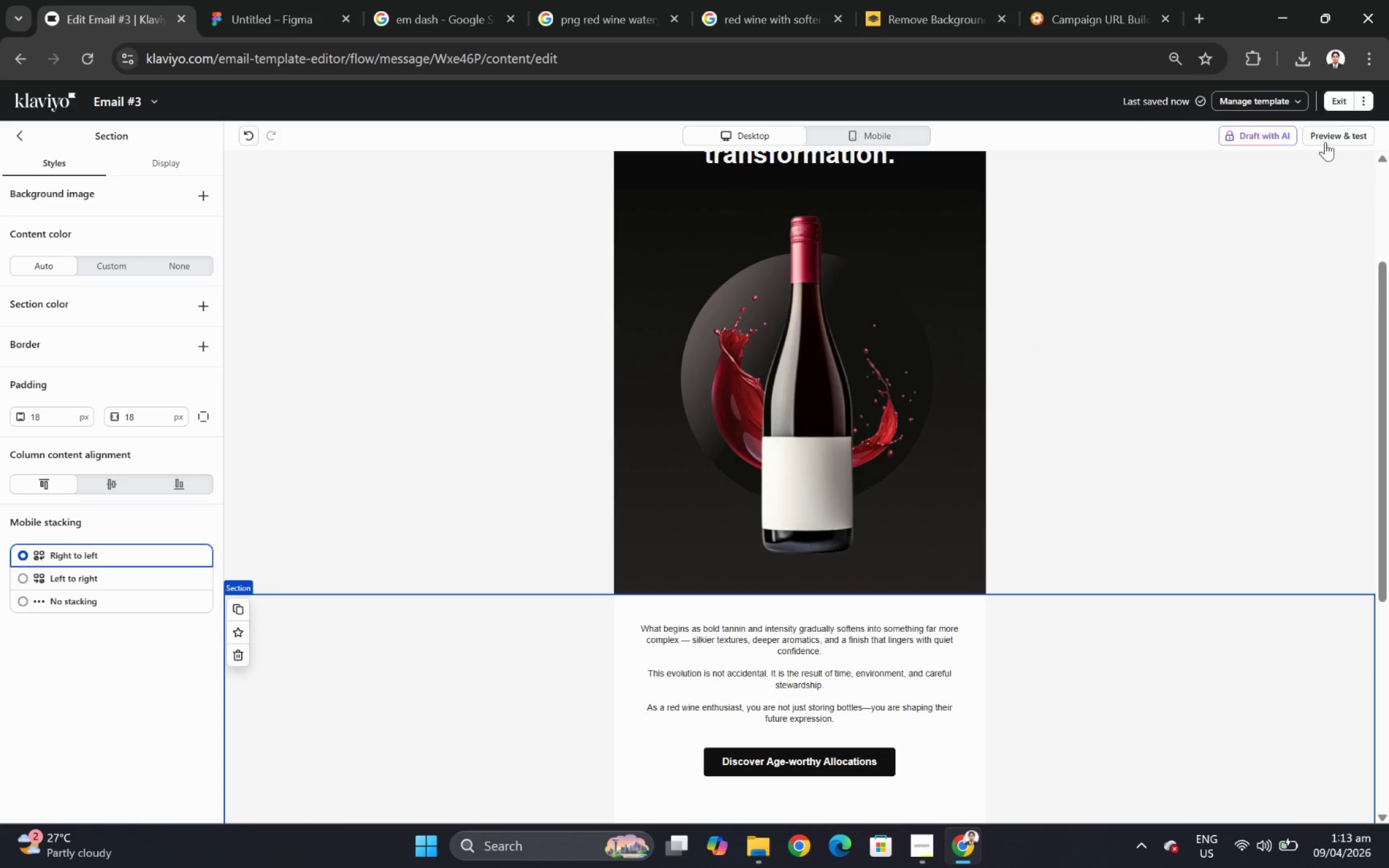 
scroll: coordinate [612, 341], scroll_direction: down, amount: 5.0
 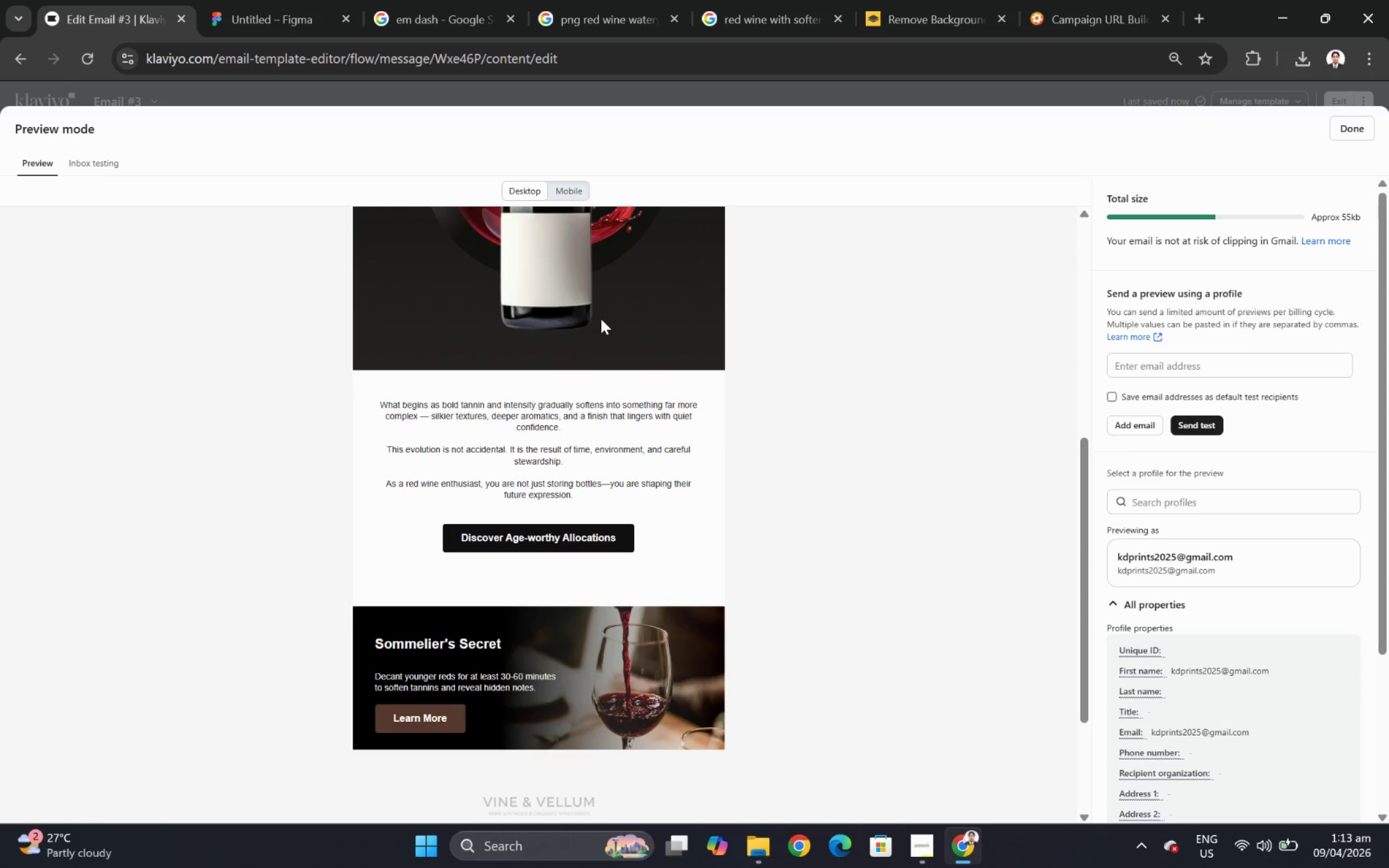 
scroll: coordinate [576, 177], scroll_direction: up, amount: 3.0
 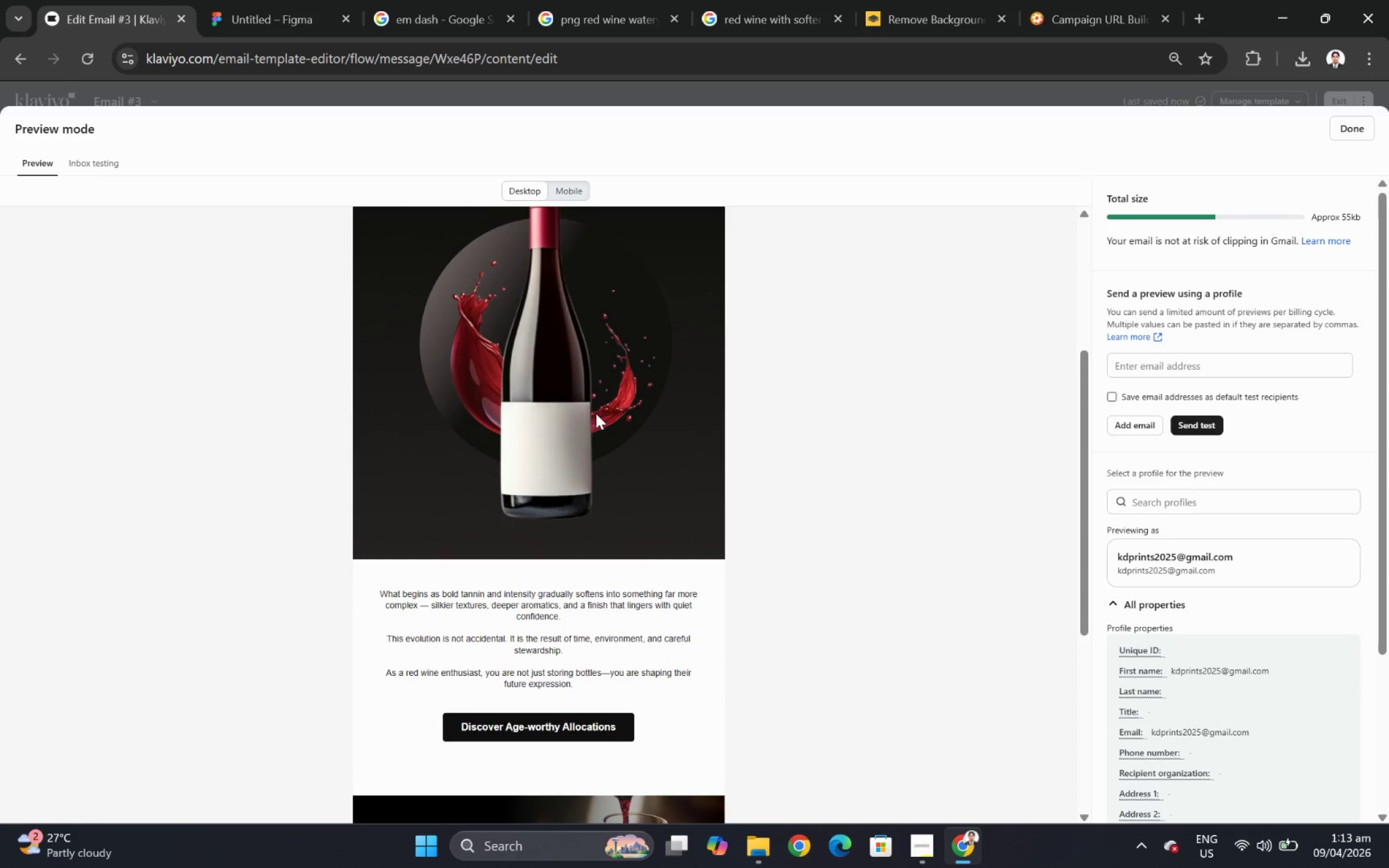 
left_click([565, 194])
 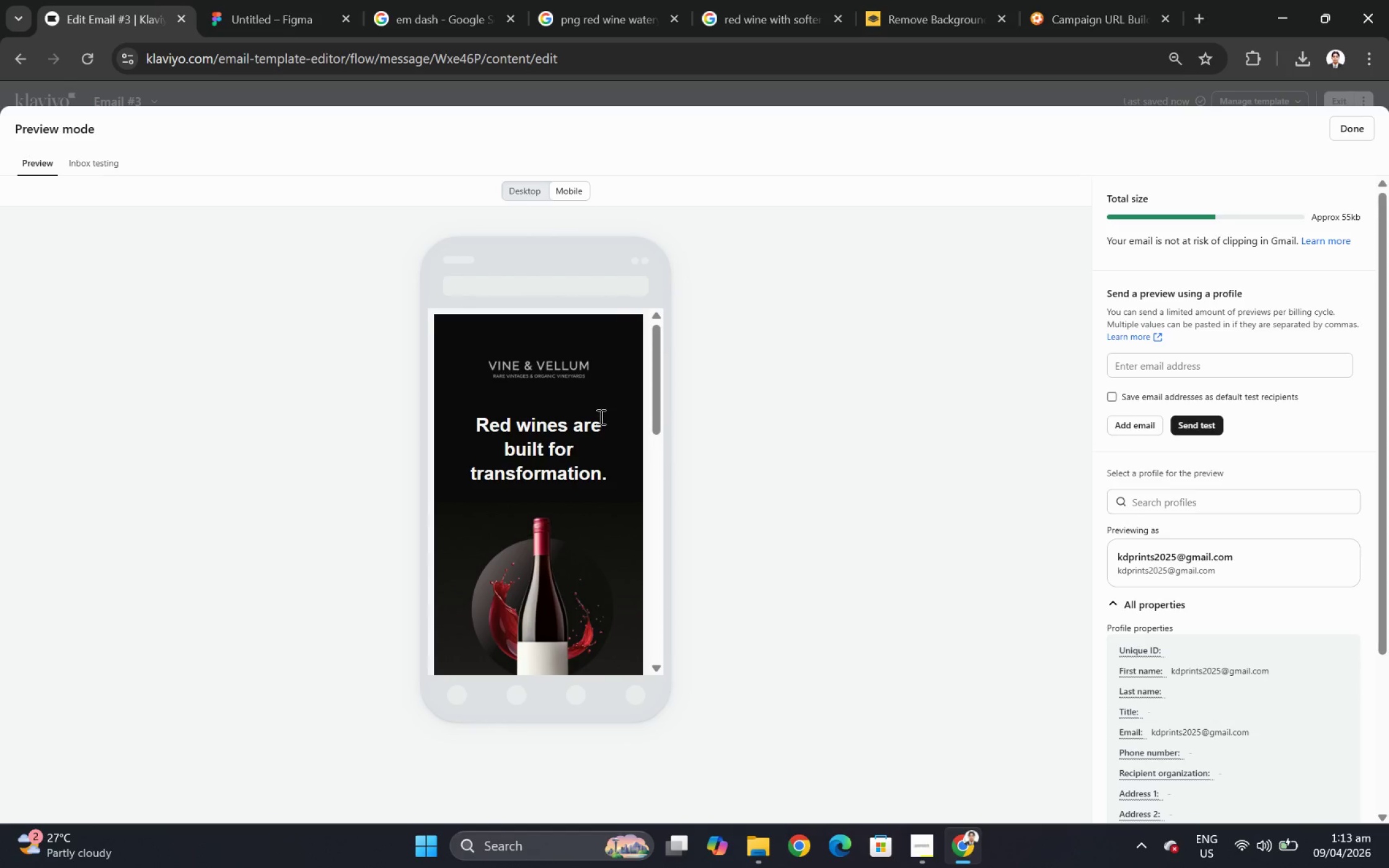 
scroll: coordinate [604, 378], scroll_direction: up, amount: 4.0
 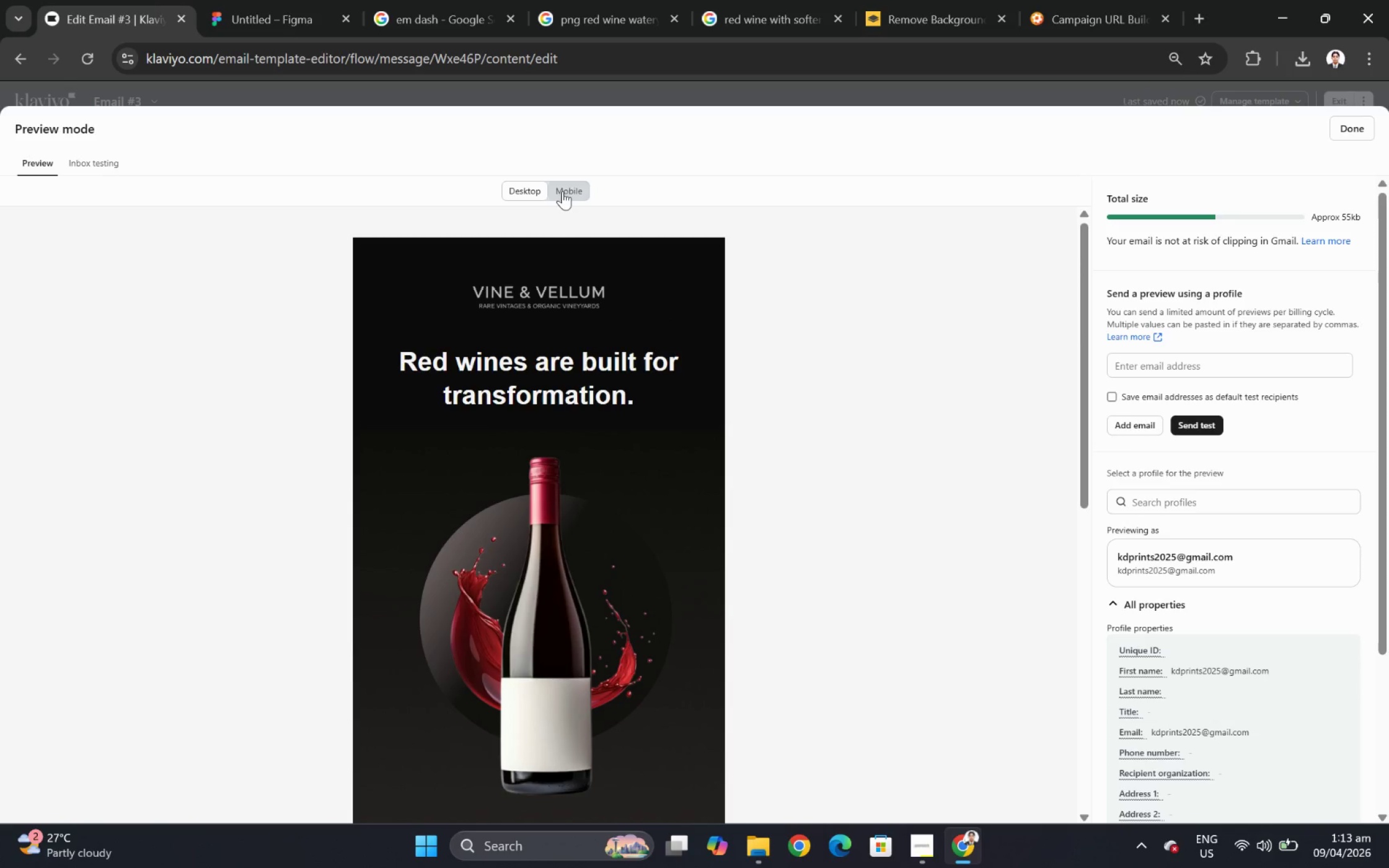 
scroll: coordinate [597, 418], scroll_direction: down, amount: 7.0
 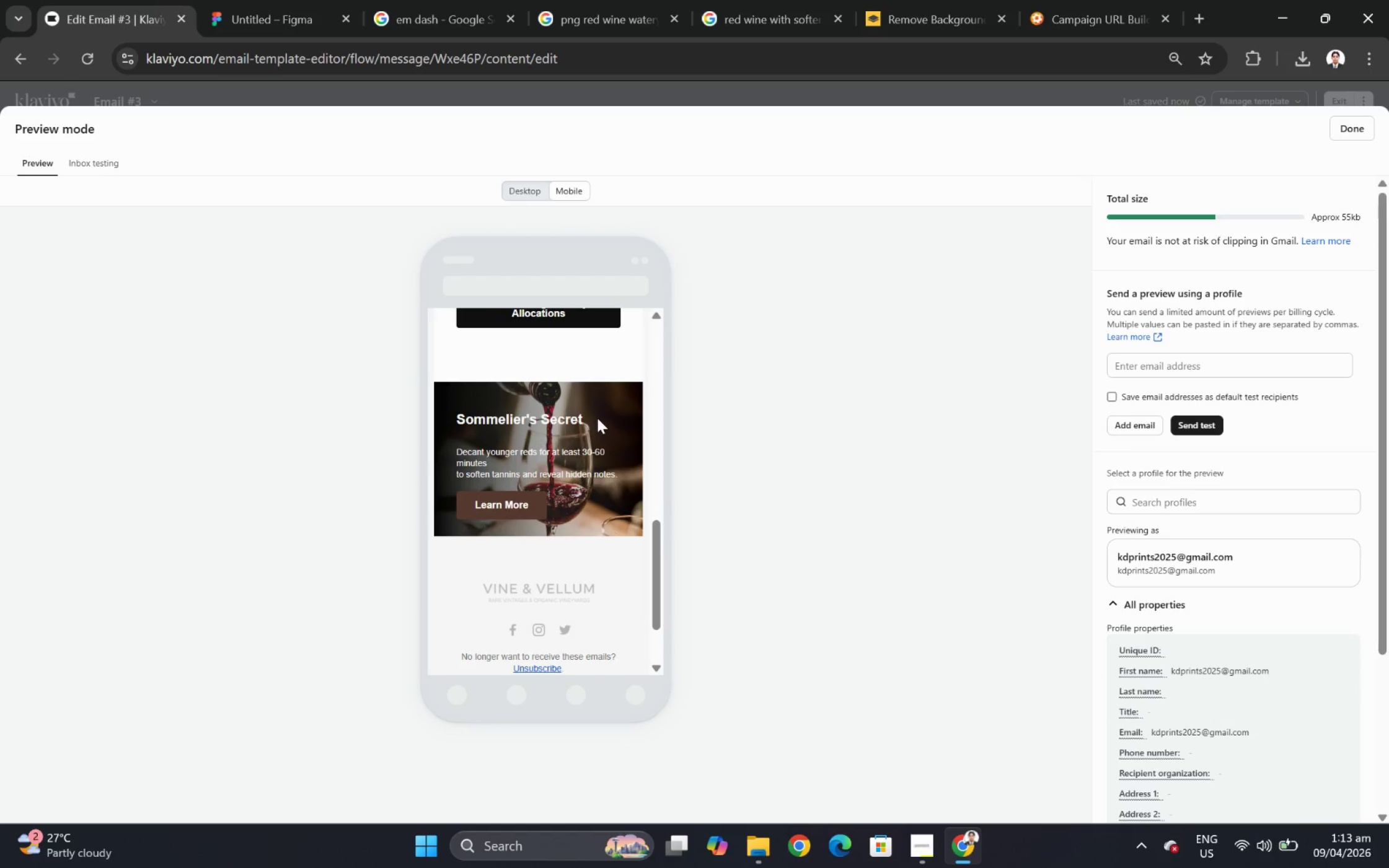 
scroll: coordinate [597, 418], scroll_direction: none, amount: 0.0
 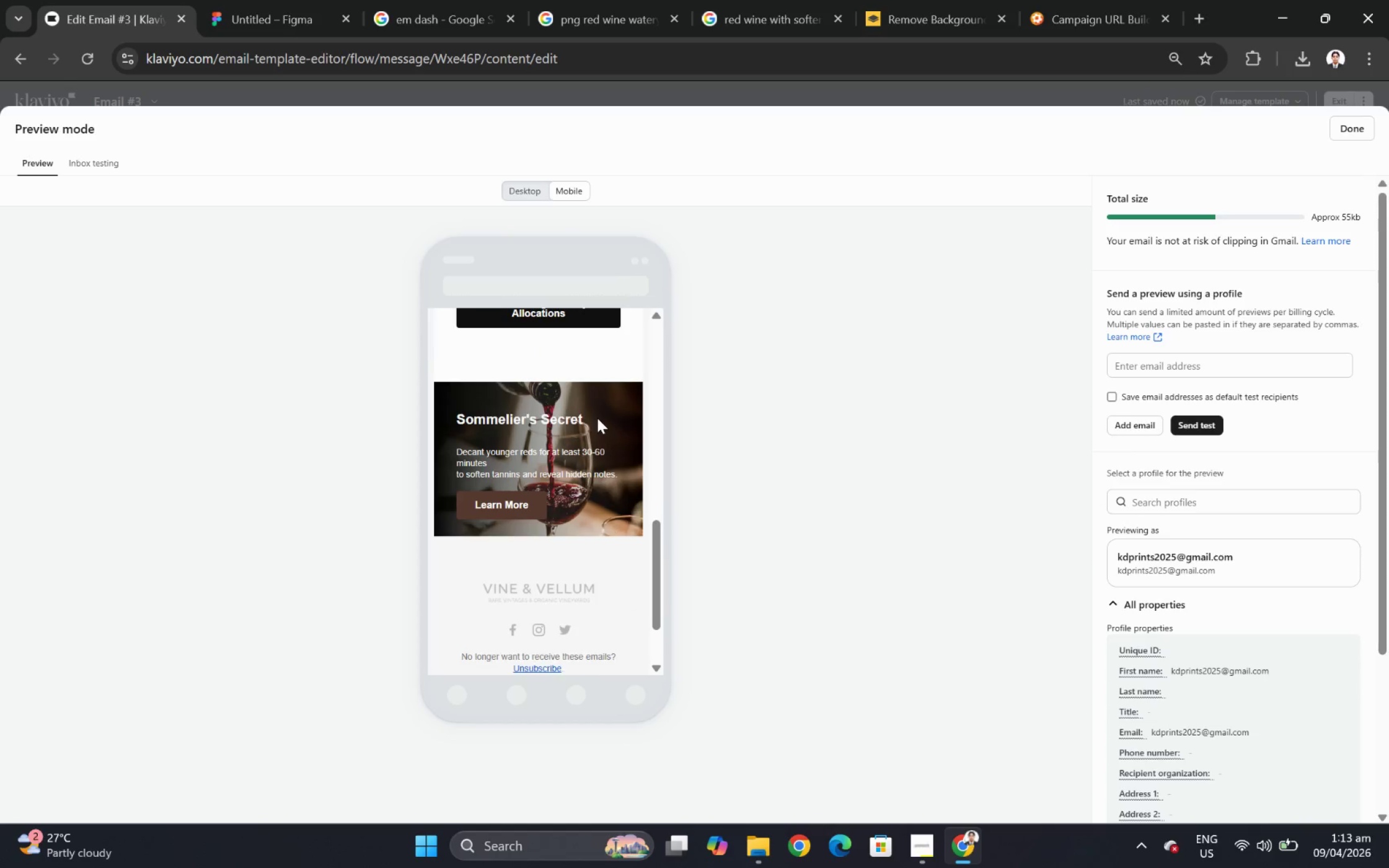 
scroll: coordinate [597, 418], scroll_direction: up, amount: 8.0
 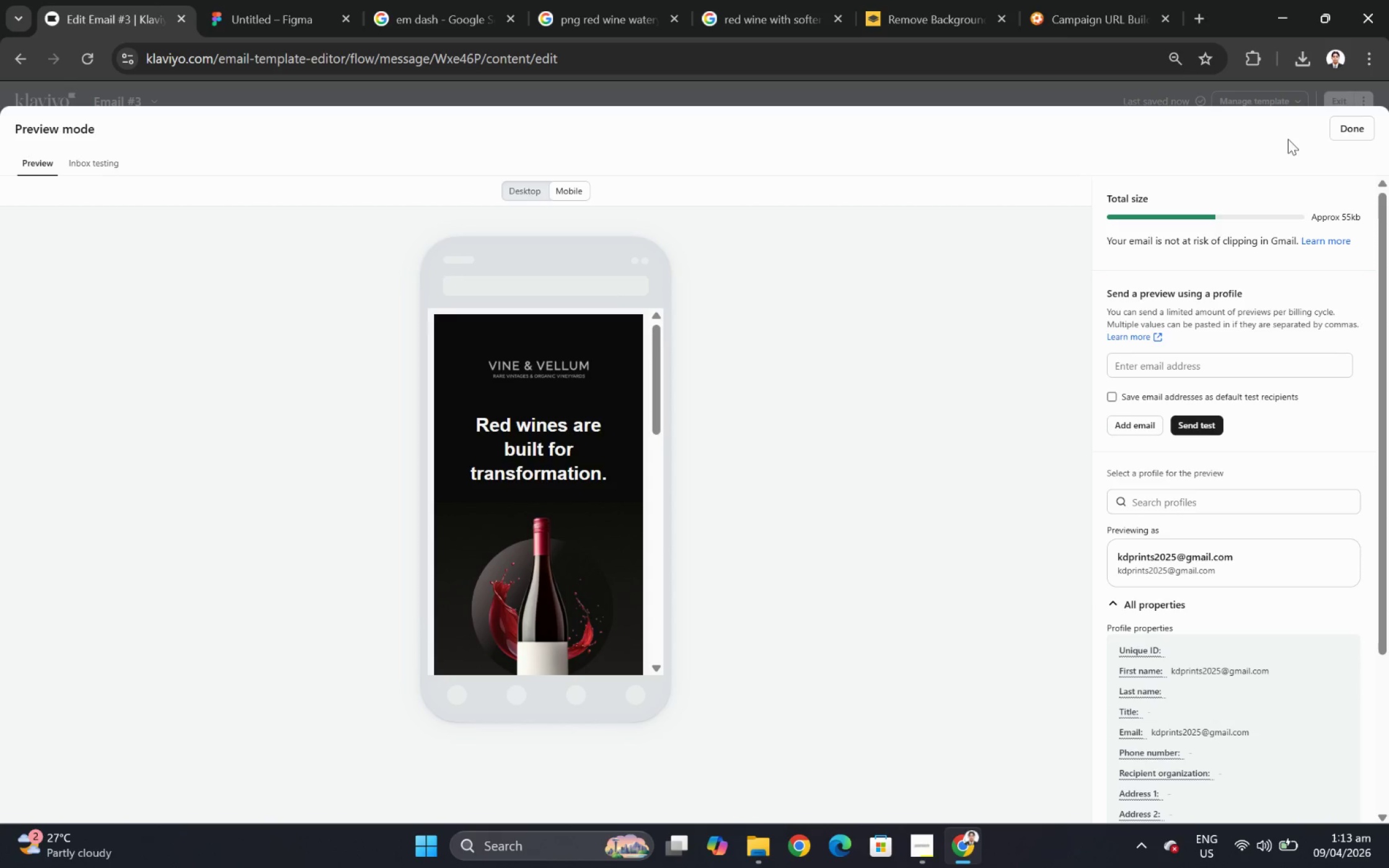 
left_click([1342, 134])
 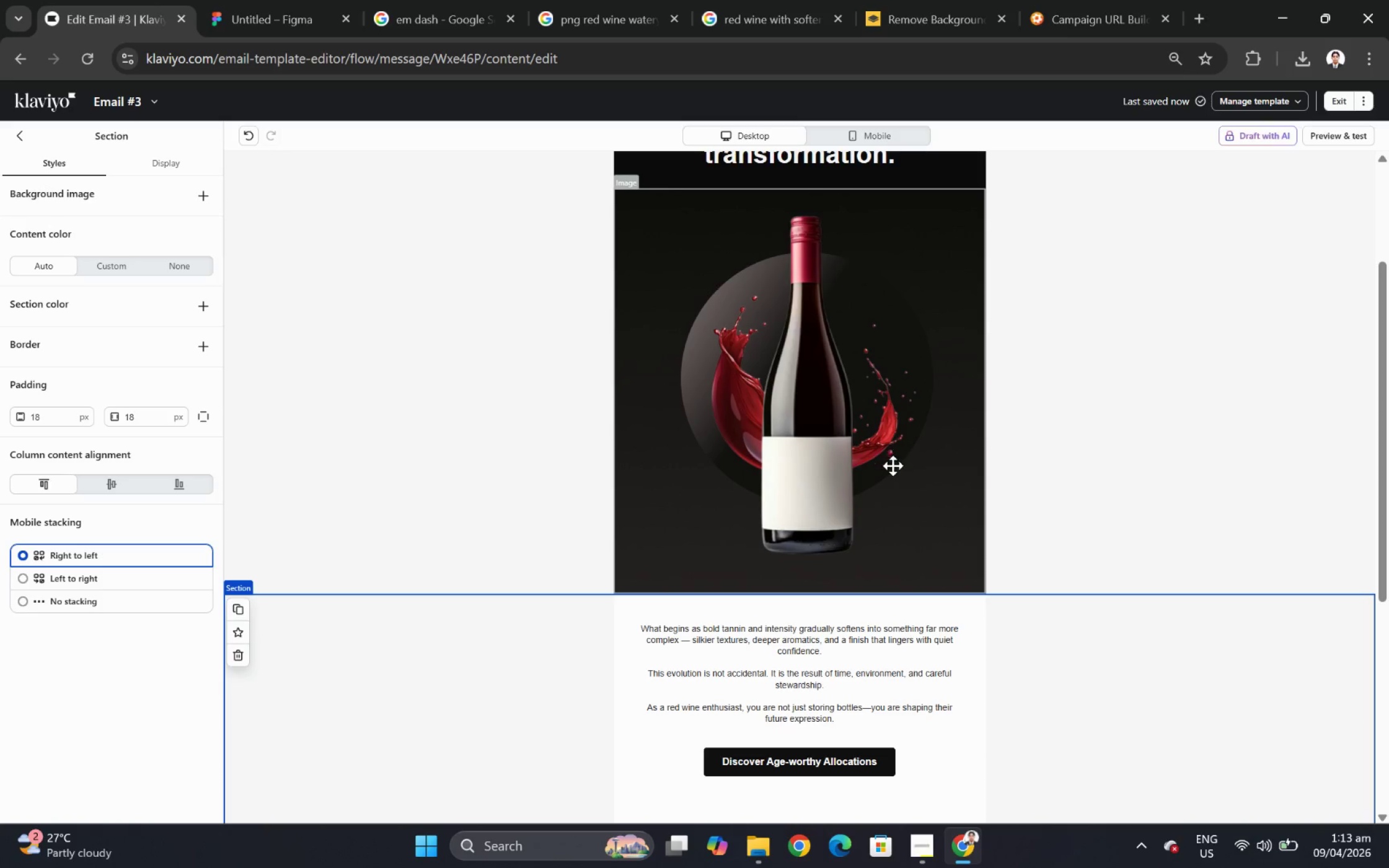 
scroll: coordinate [961, 515], scroll_direction: down, amount: 3.0
 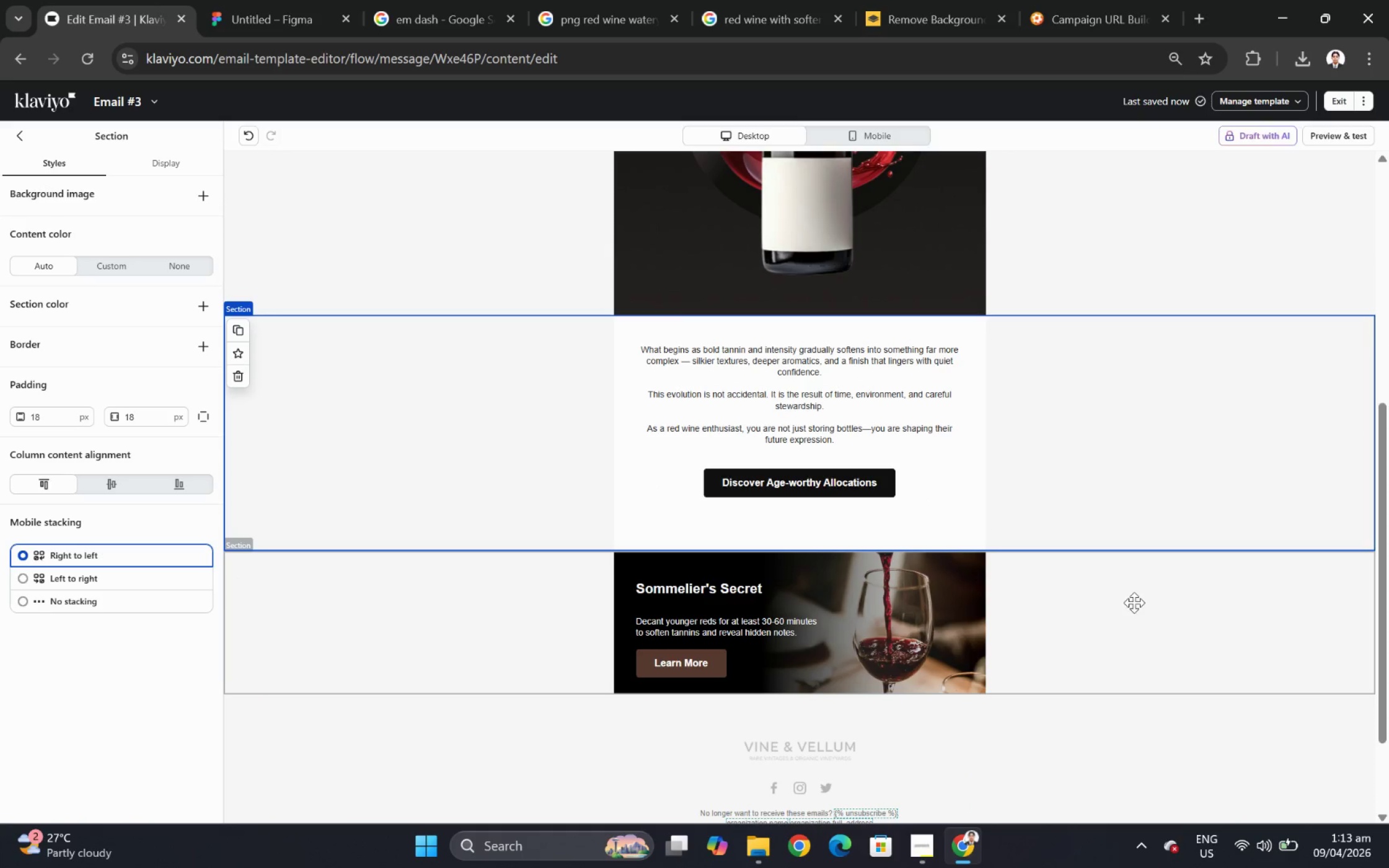 
scroll: coordinate [1134, 601], scroll_direction: up, amount: 5.0
 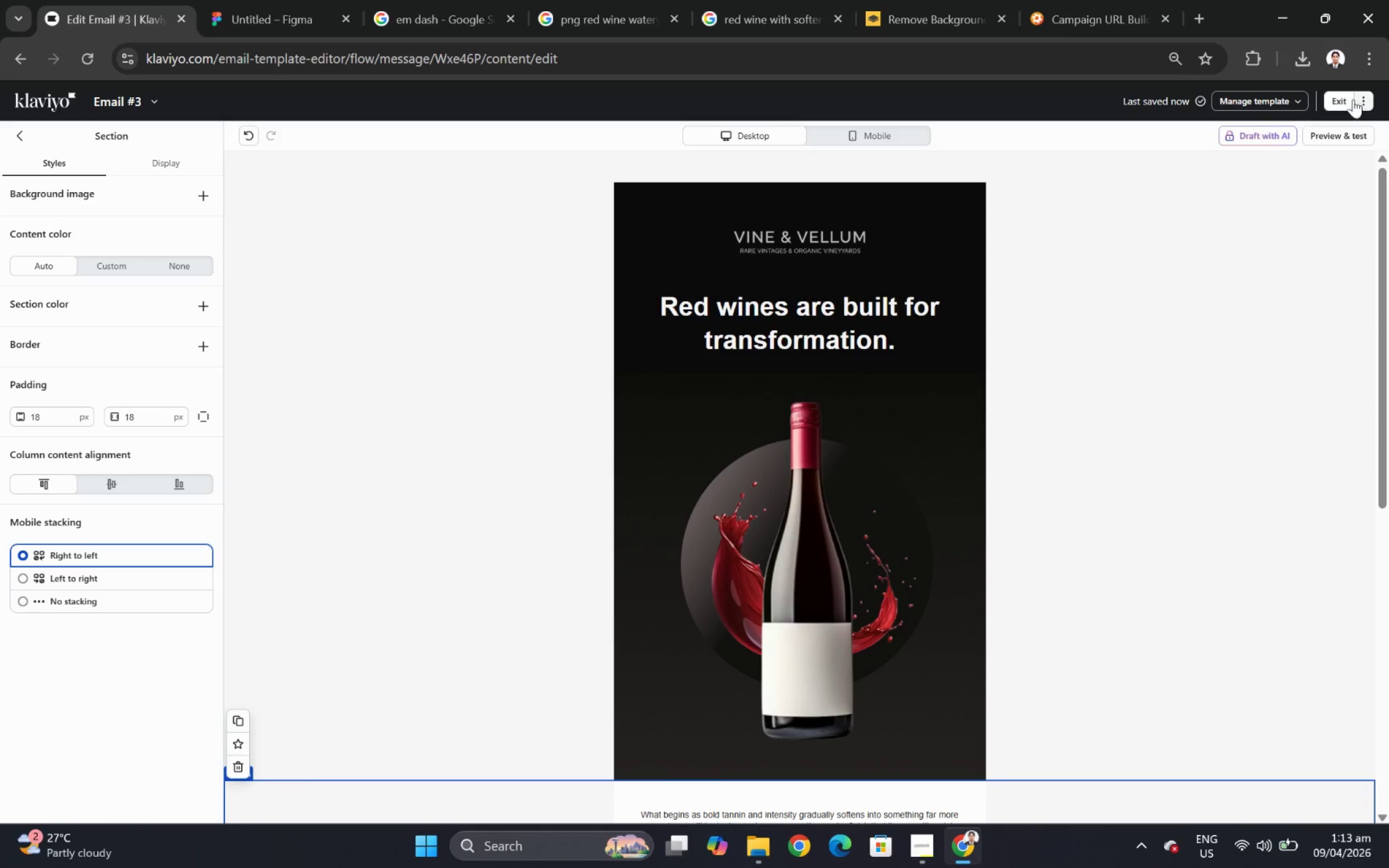 
wait(6.92)
 